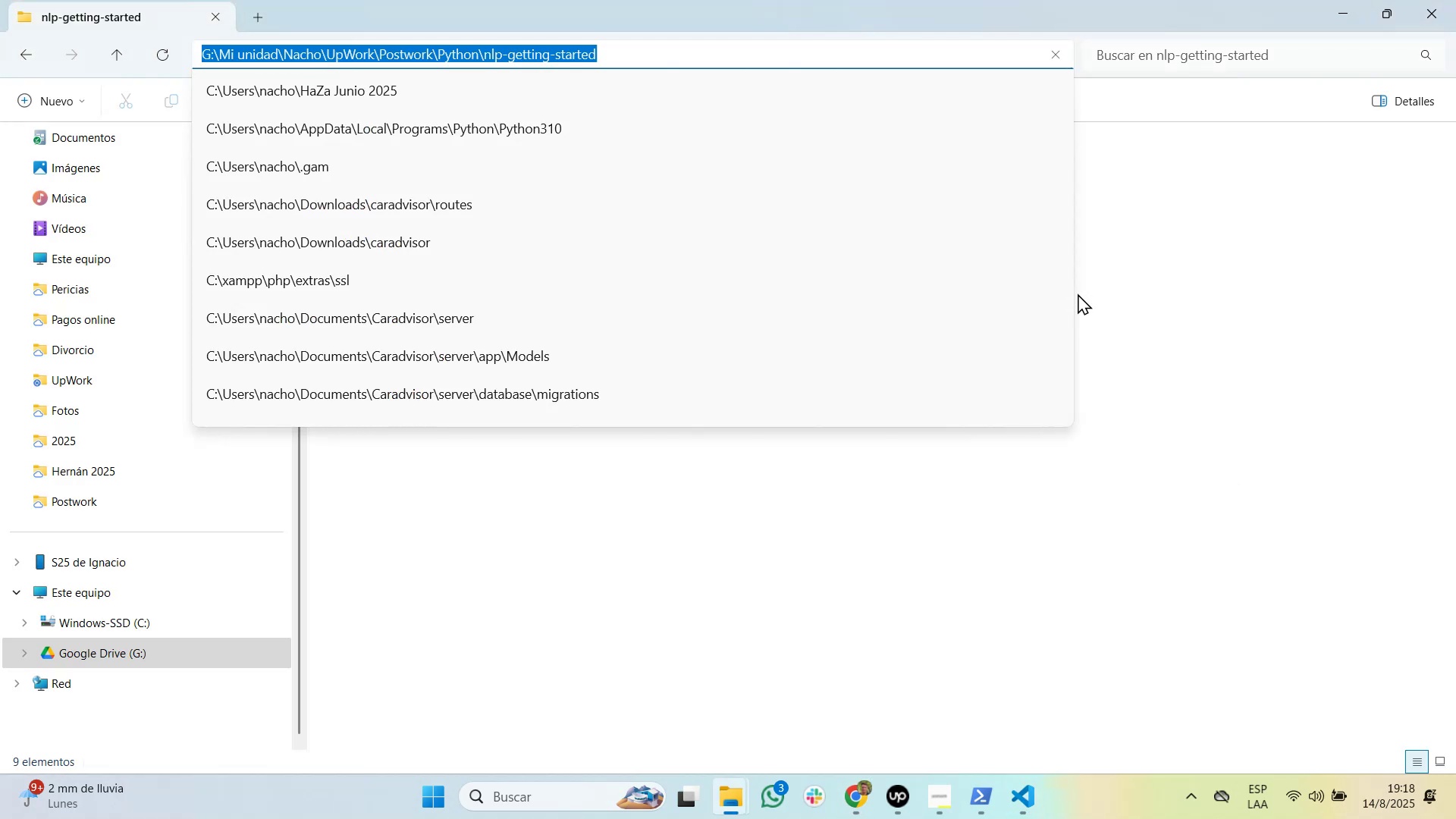 
key(Alt+AltLeft)
 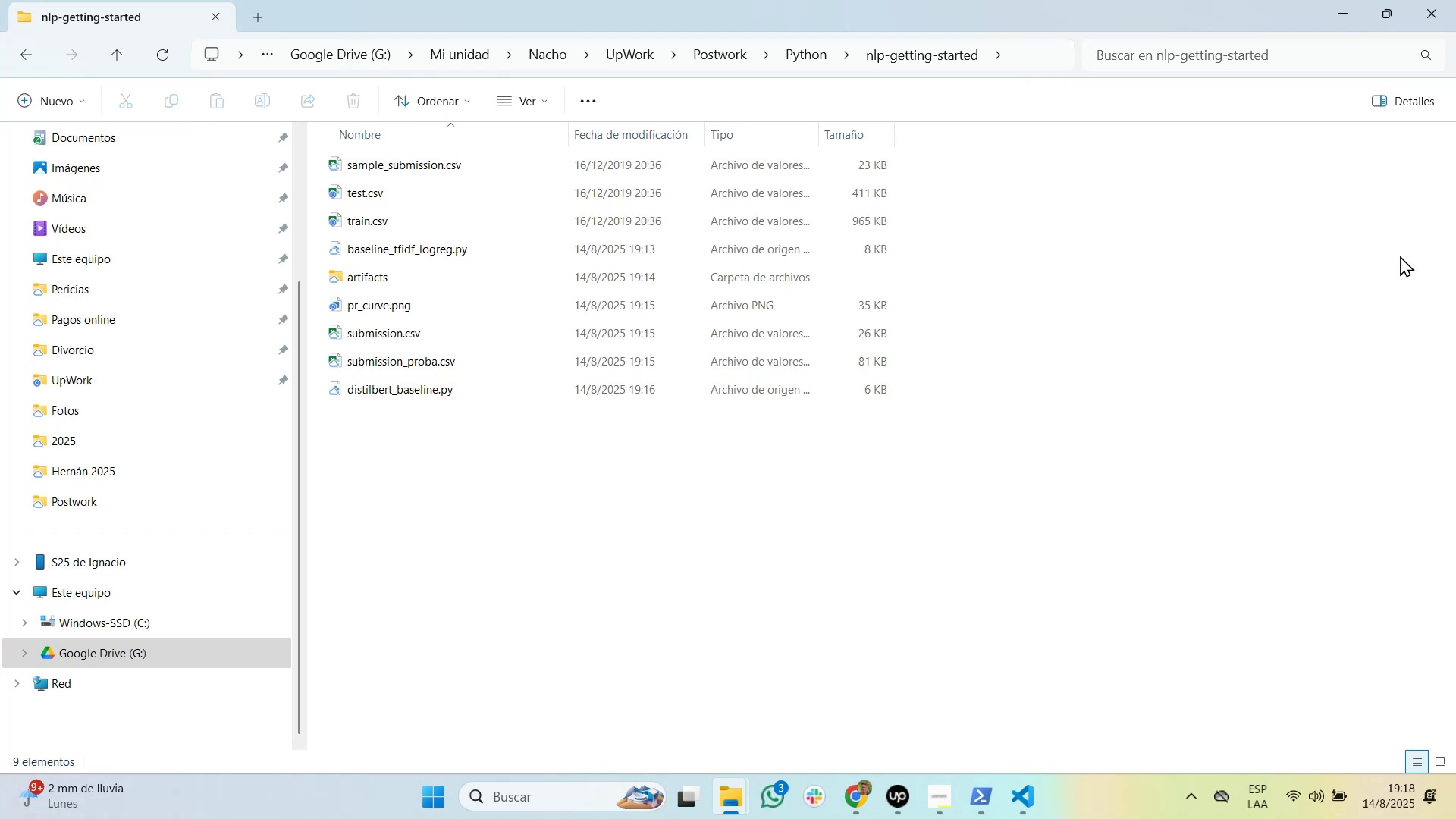 
key(Alt+Tab)
 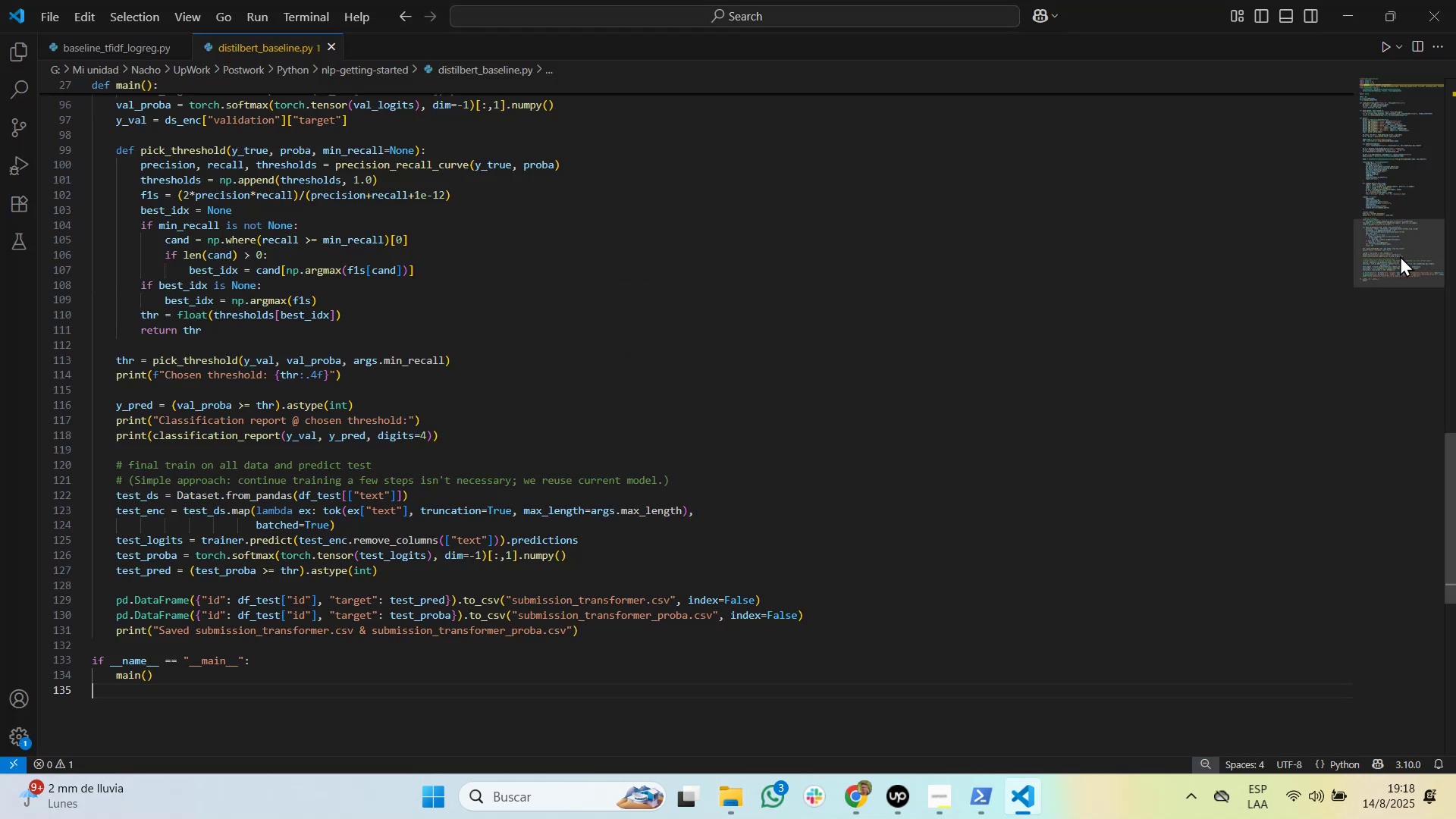 
key(Alt+Tab)
 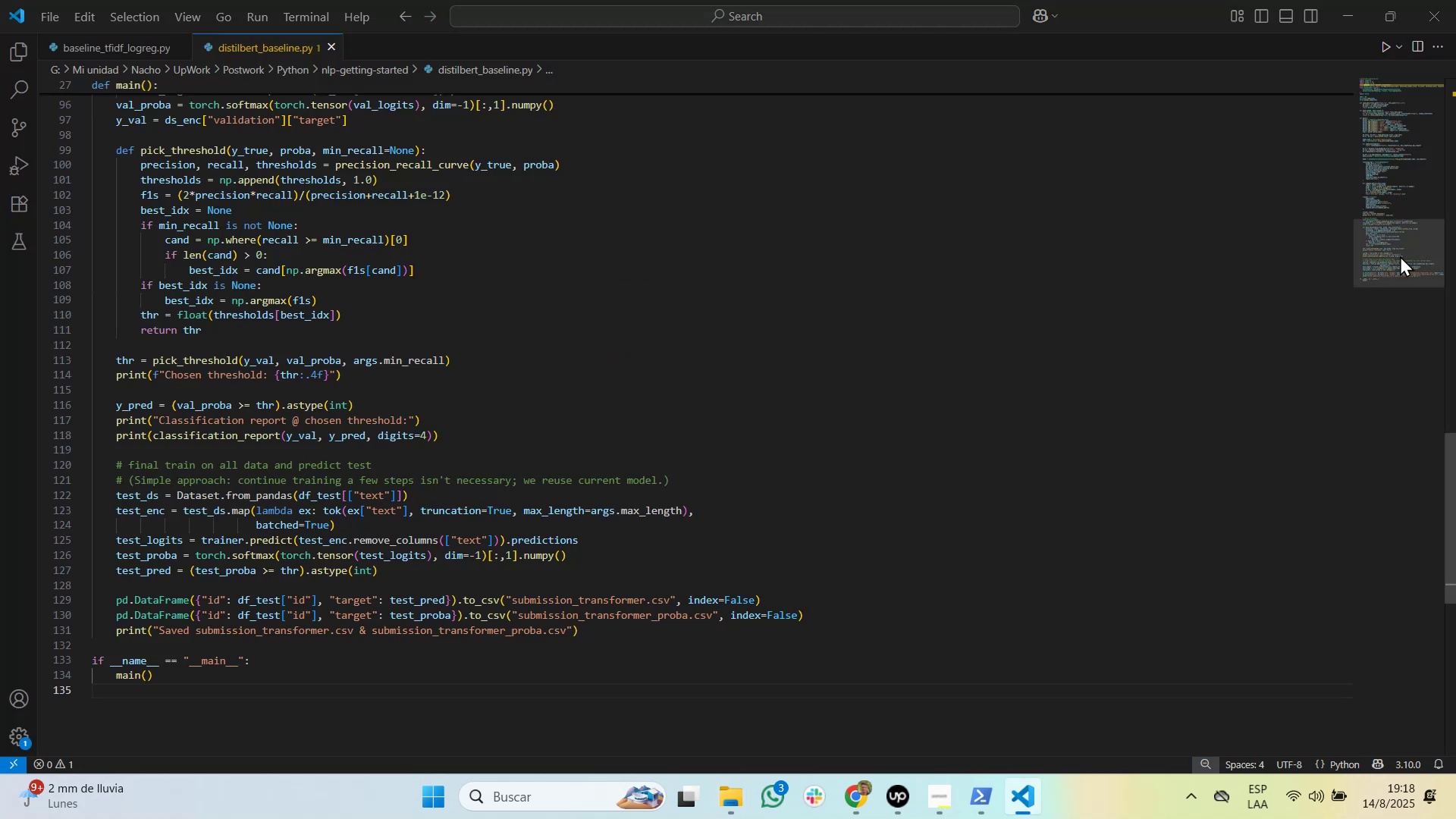 
key(Alt+Tab)
 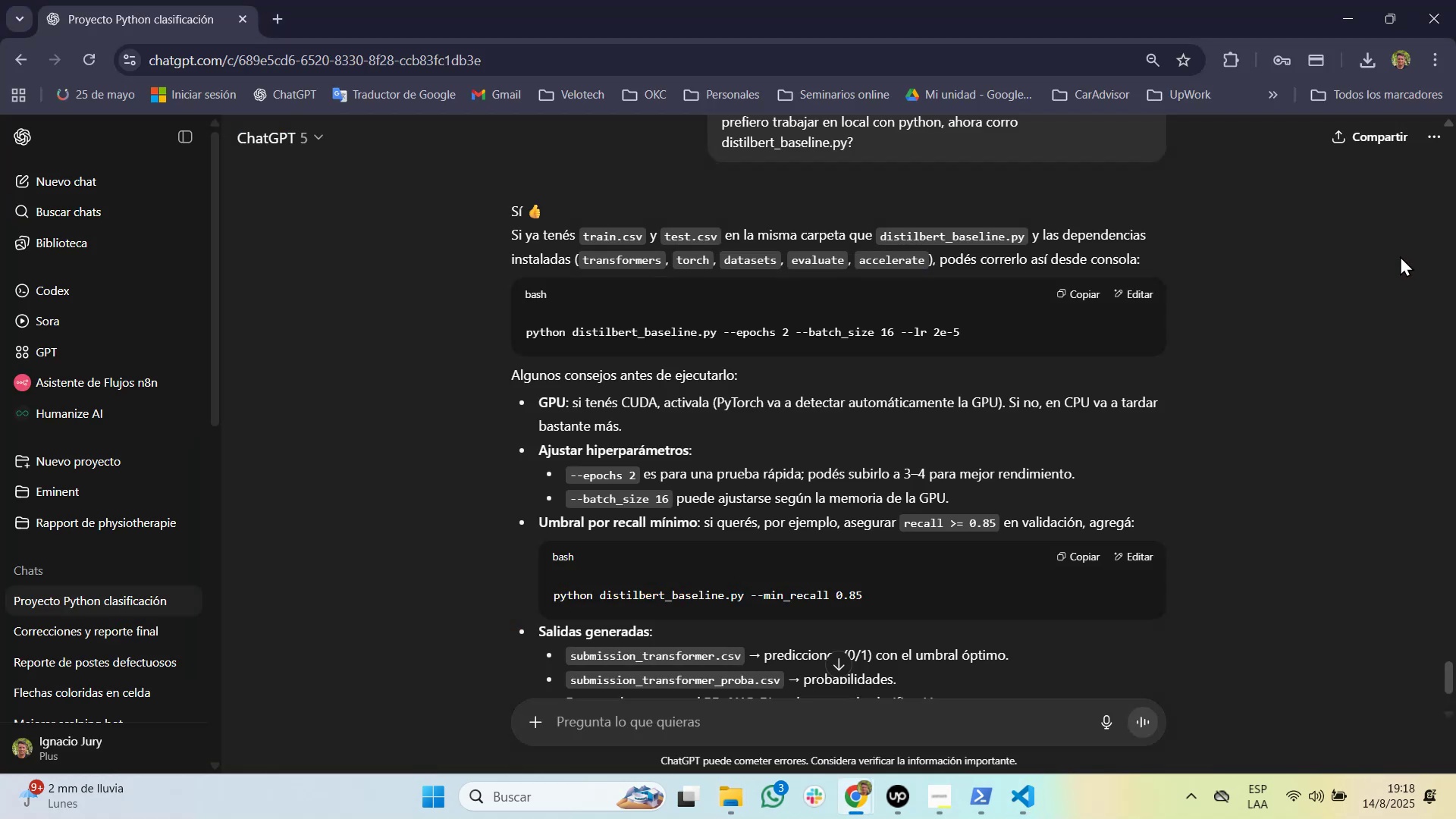 
key(Alt+Tab)
 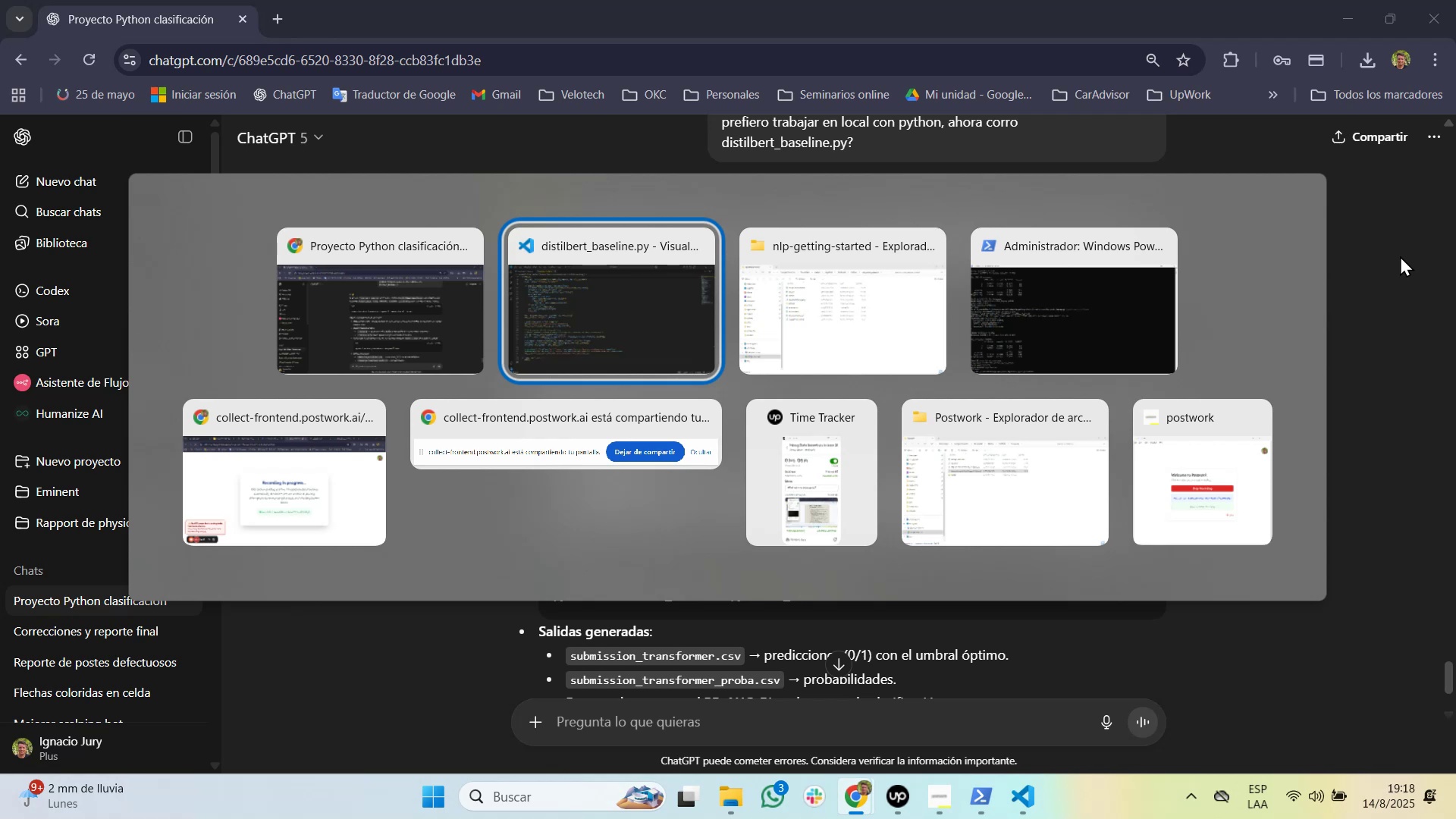 
wait(5.66)
 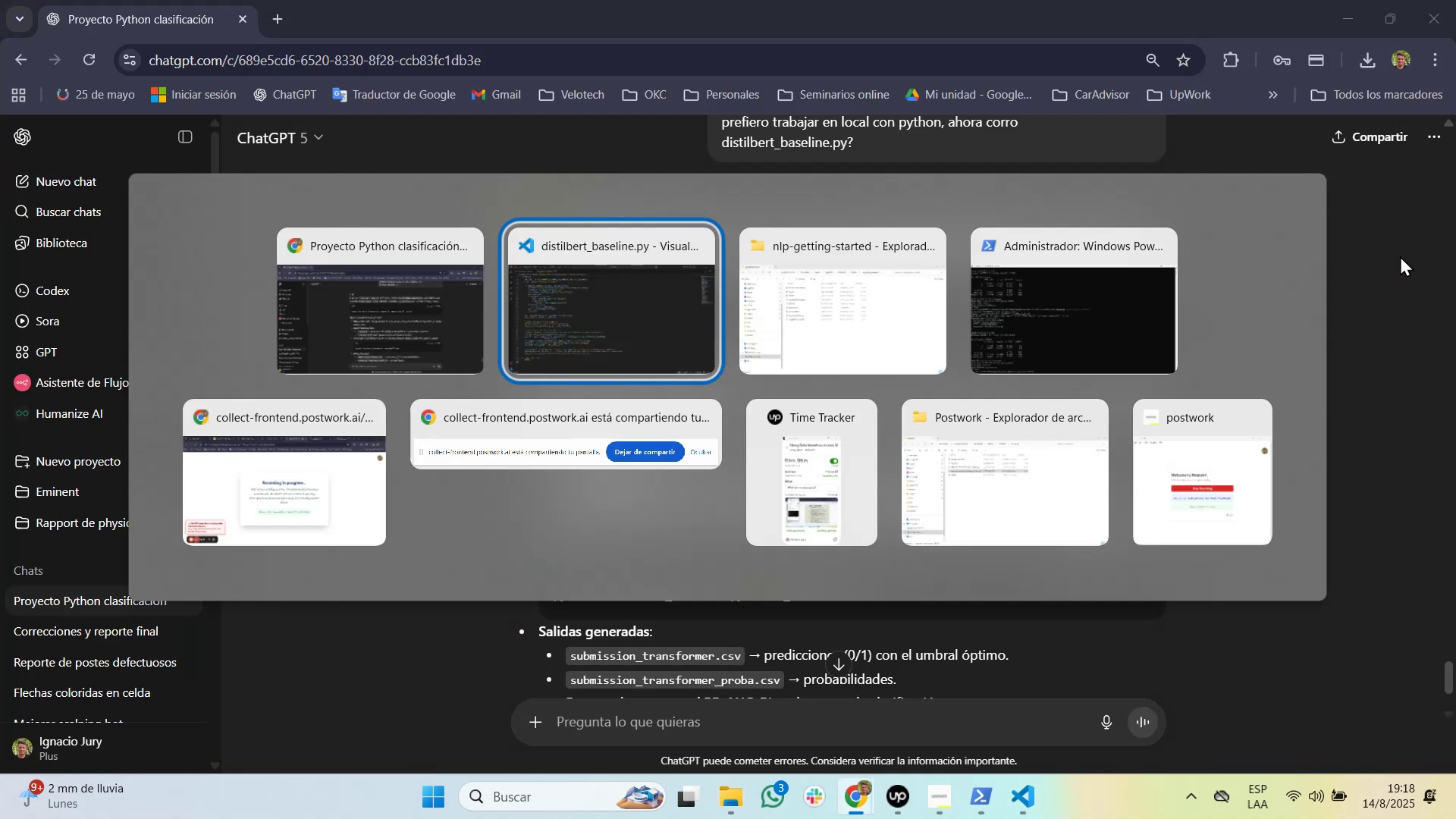 
hold_key(key=AltLeft, duration=0.31)
 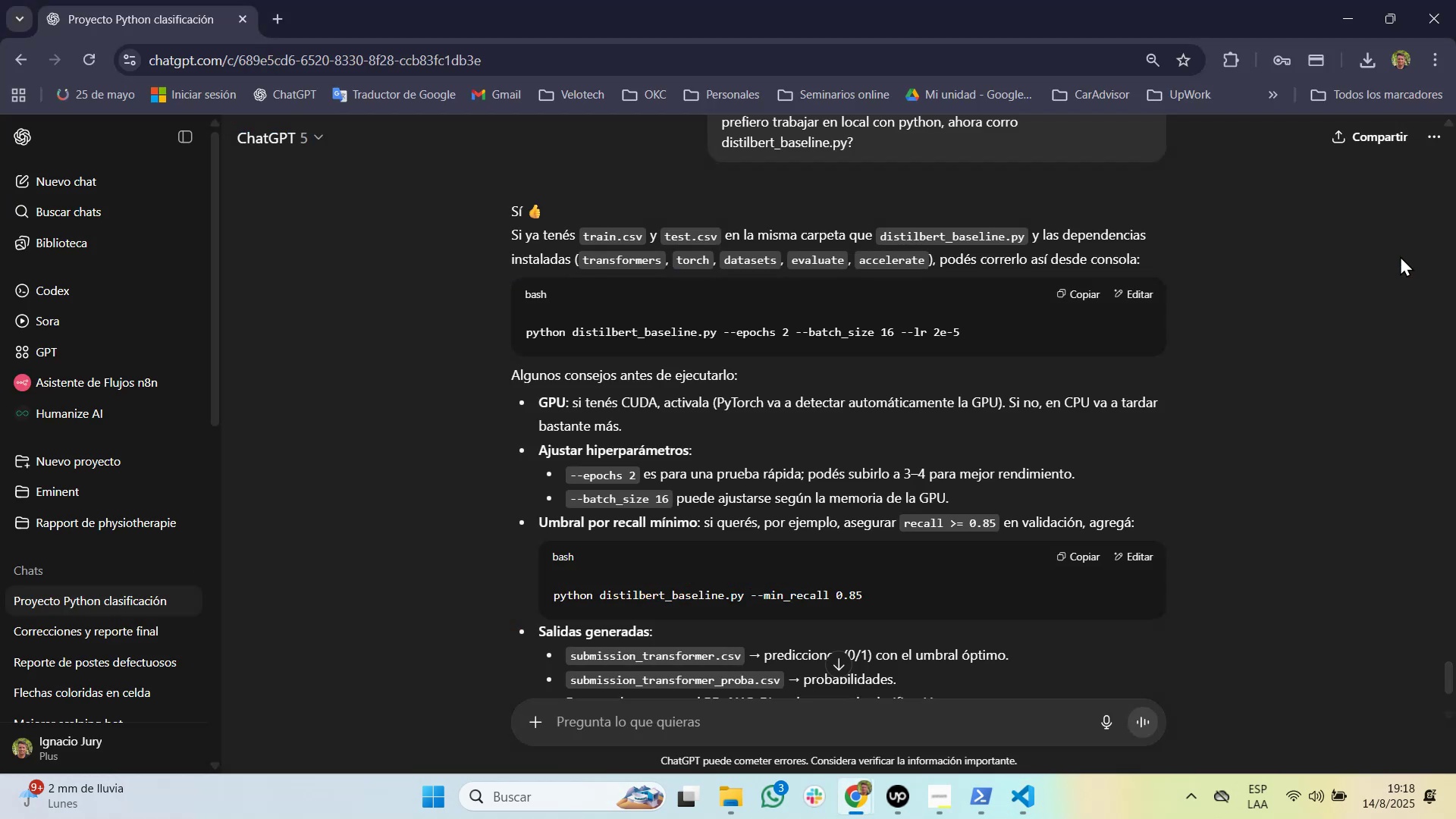 
hold_key(key=Tab, duration=0.33)
 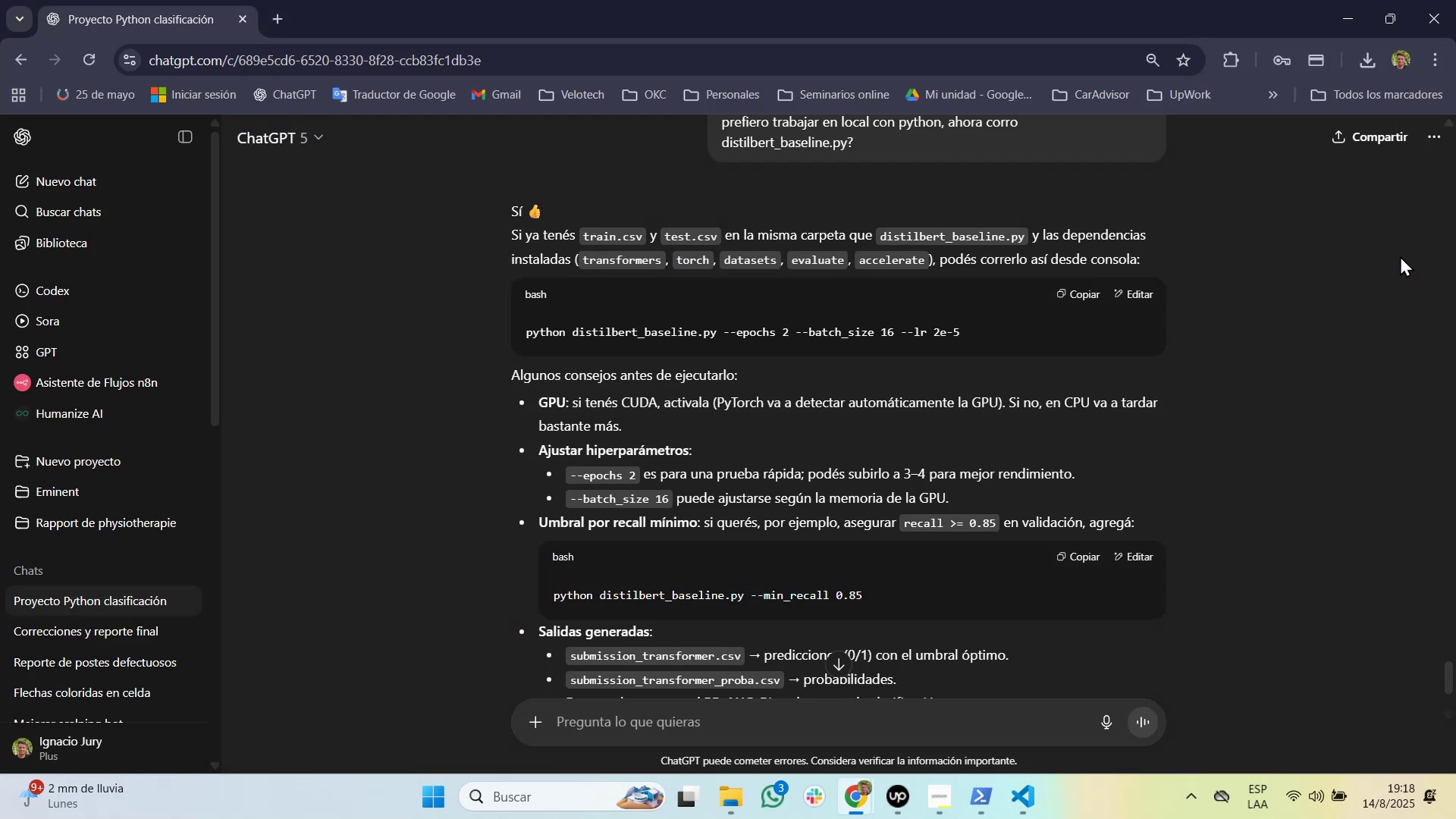 
key(Alt+AltLeft)
 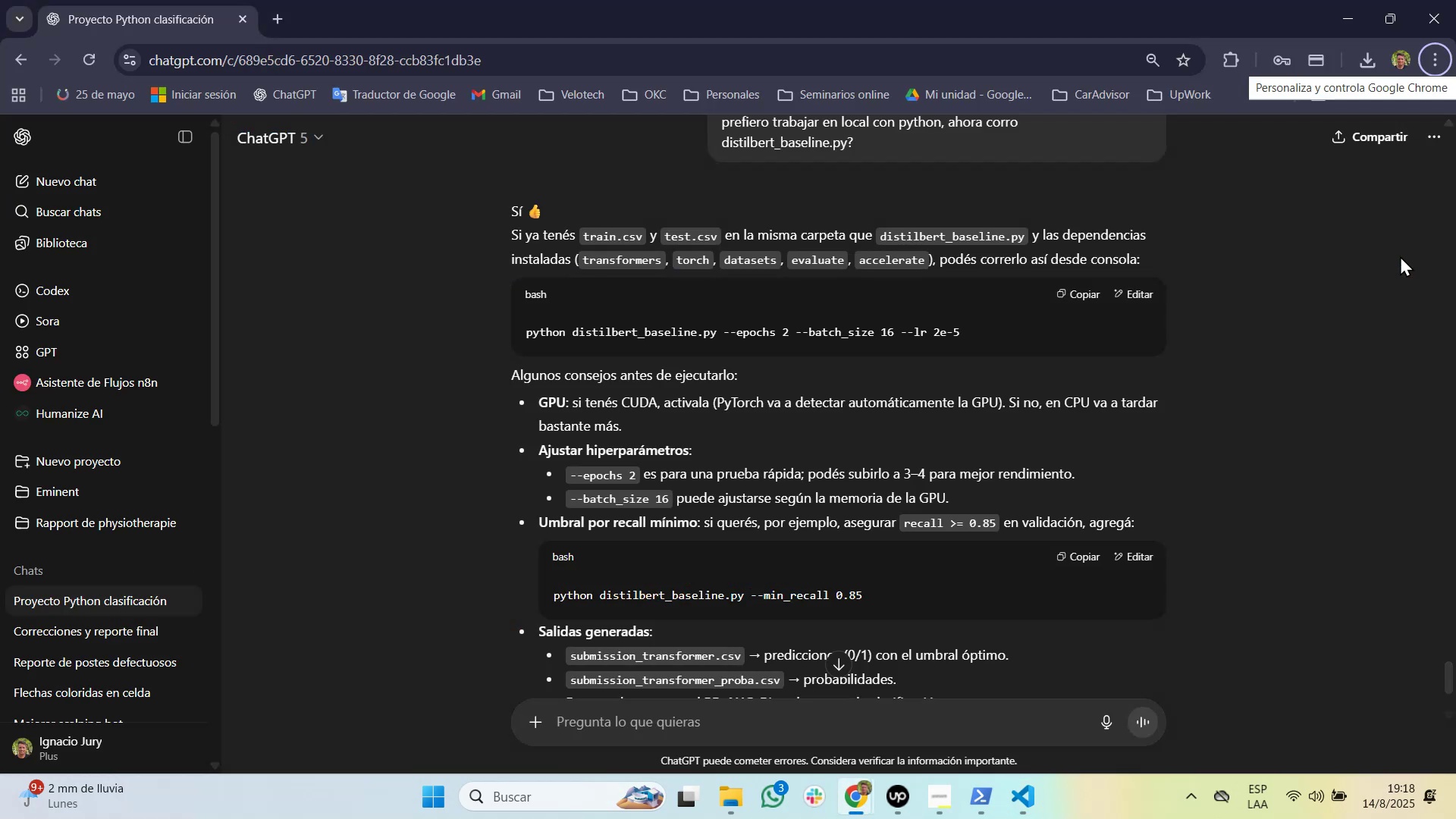 
hold_key(key=Tab, duration=0.32)
 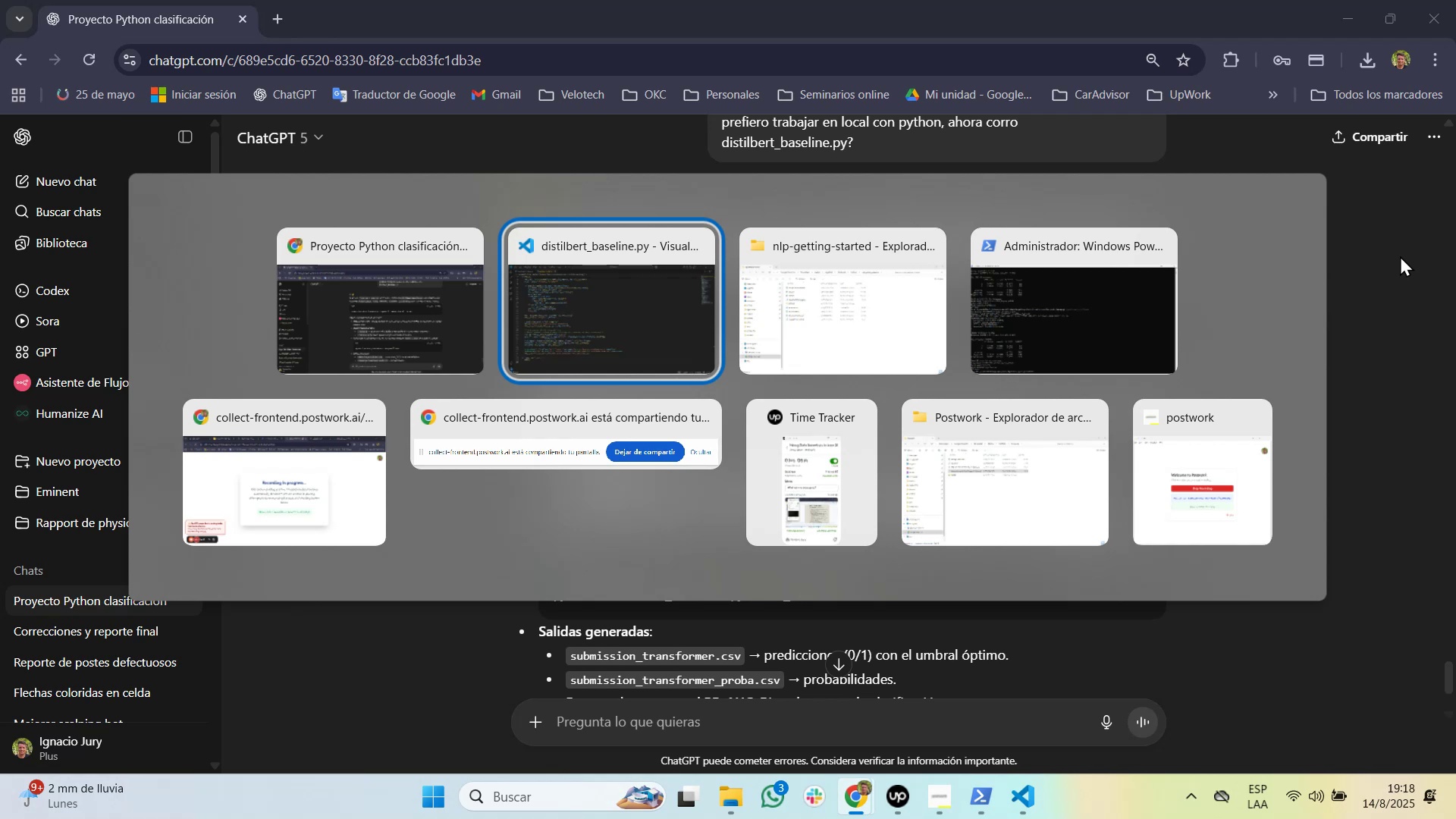 
key(Alt+Tab)
 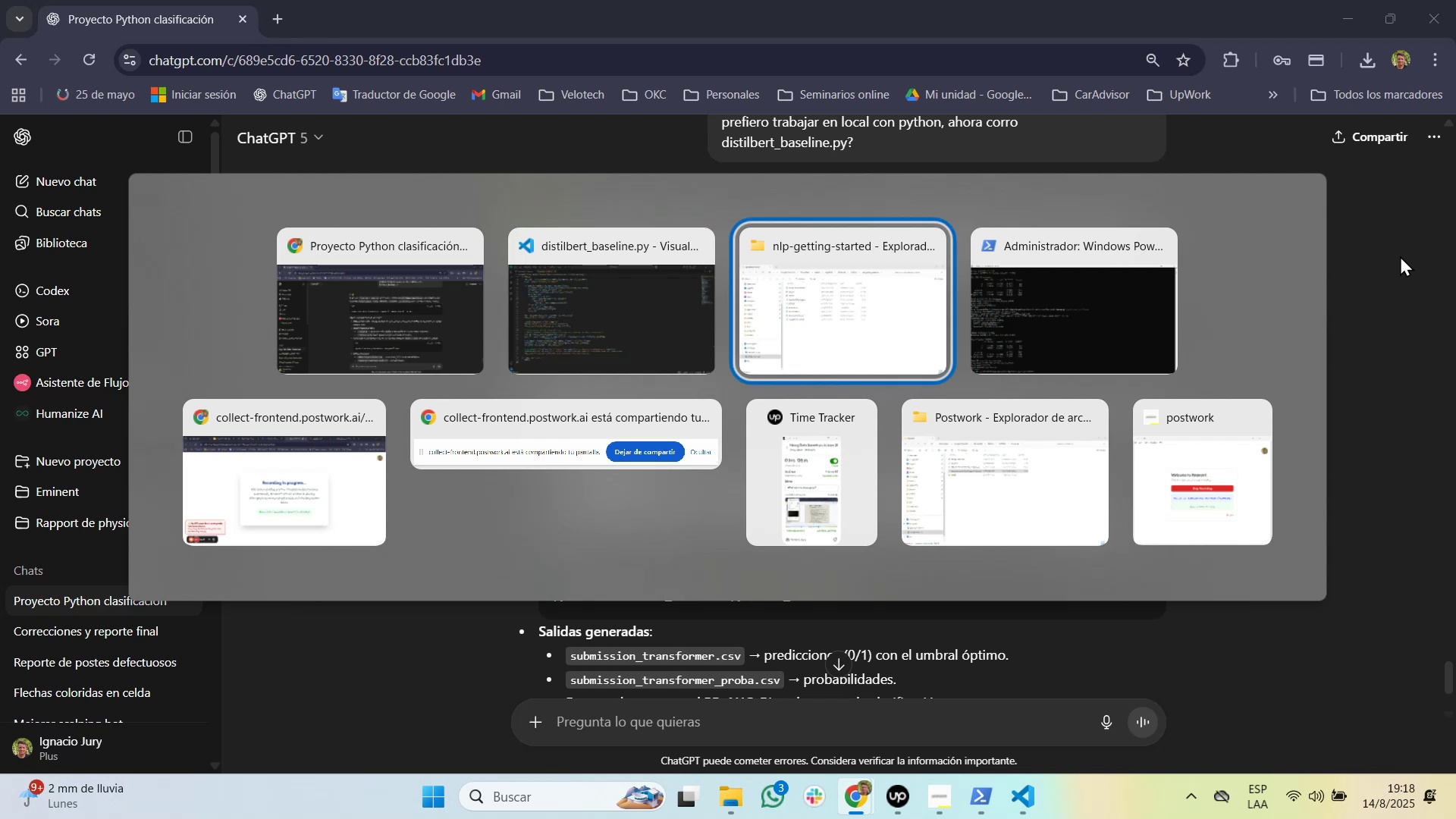 
key(Alt+Tab)
 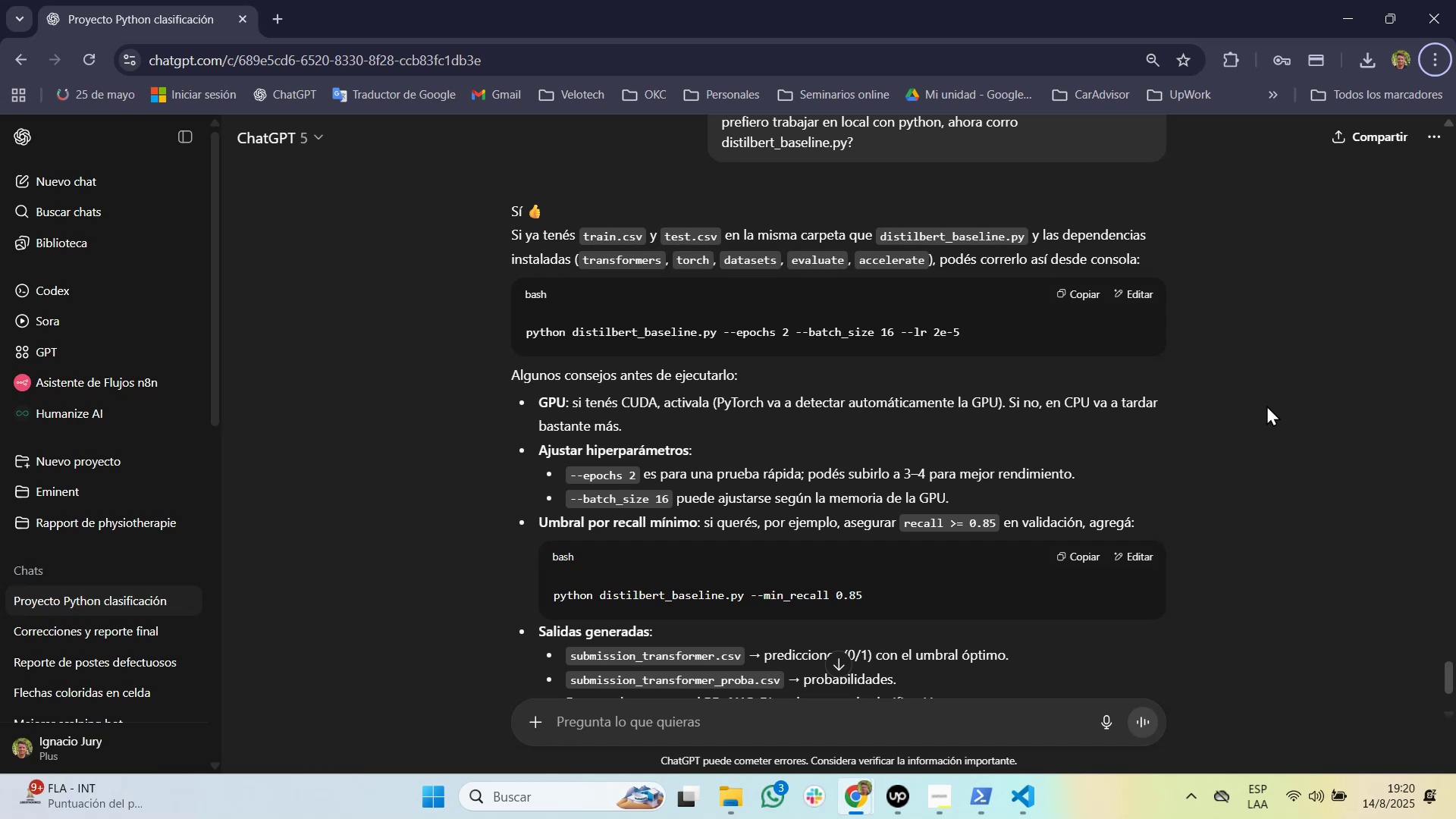 
wait(96.66)
 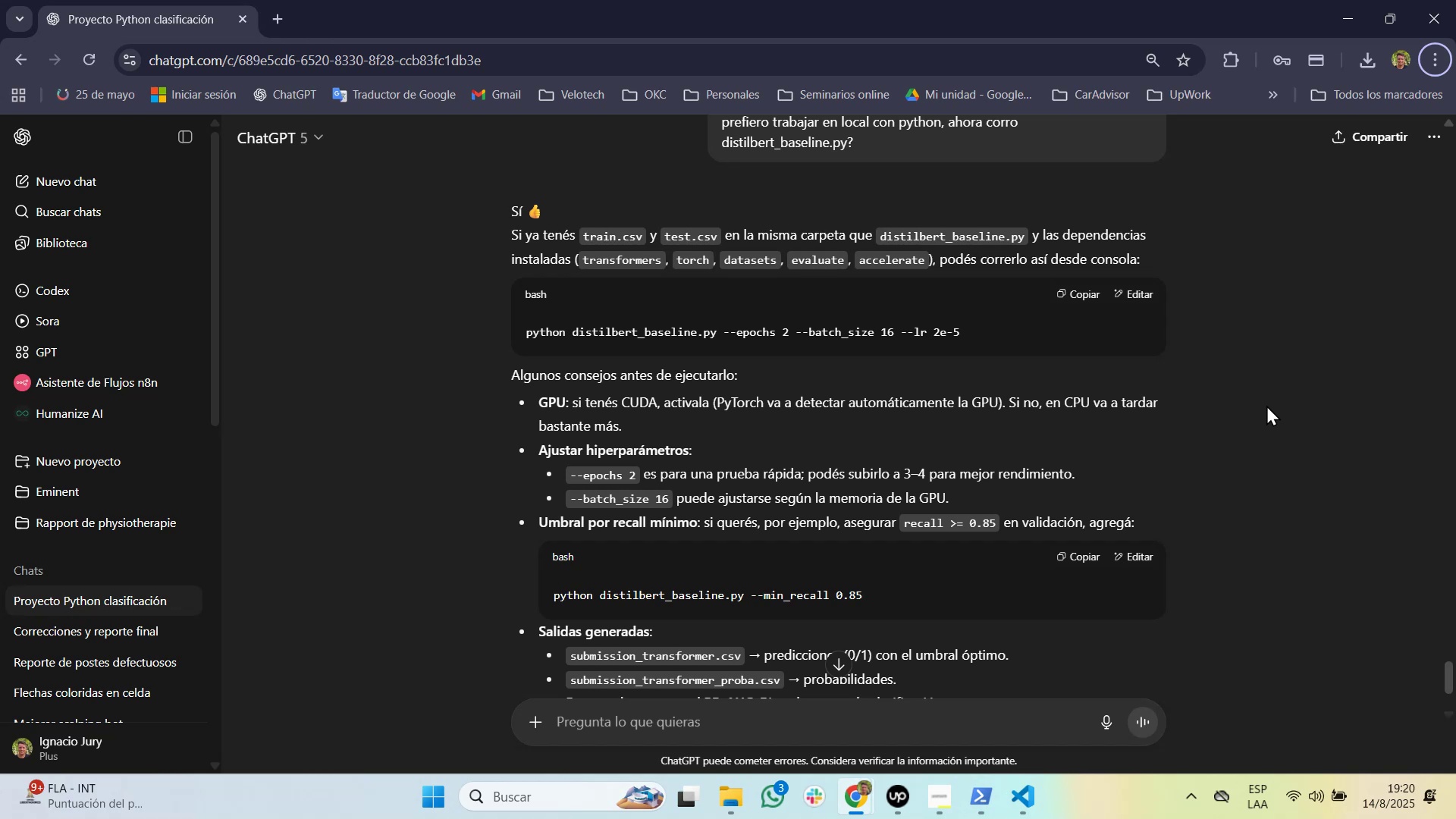 
scroll: coordinate [1284, 408], scroll_direction: down, amount: 2.0
 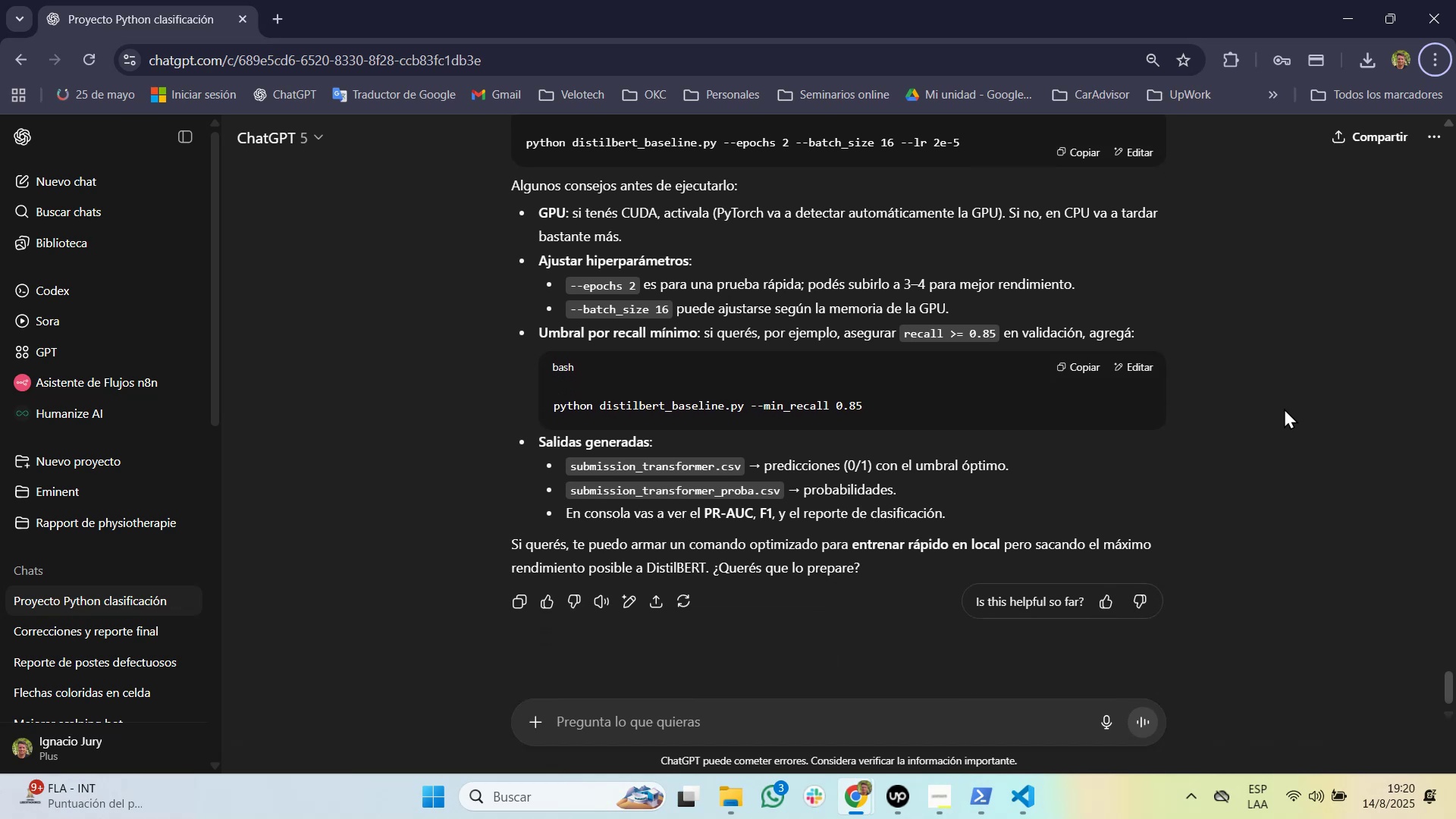 
key(Alt+AltLeft)
 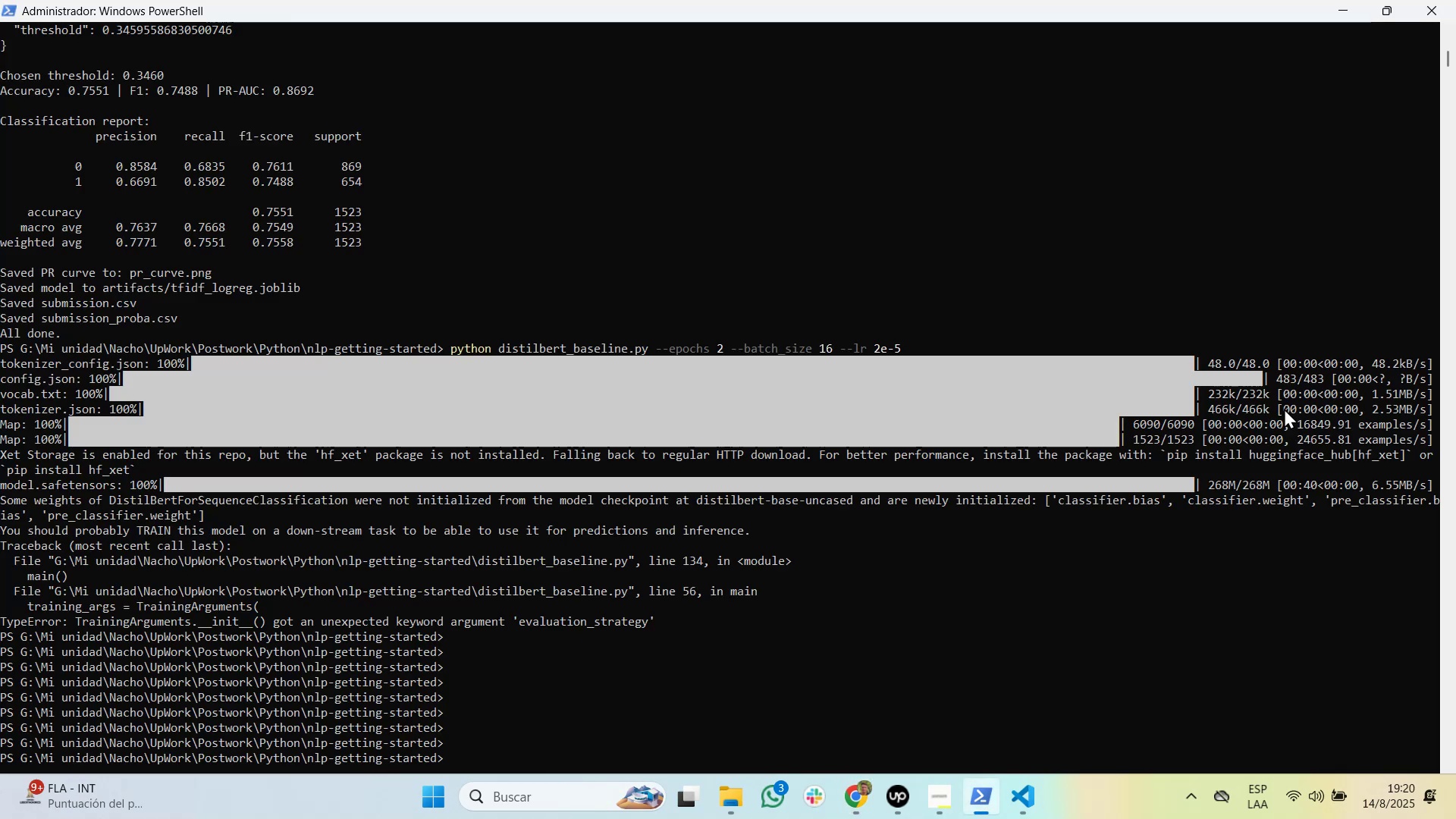 
hold_key(key=Tab, duration=0.8)
 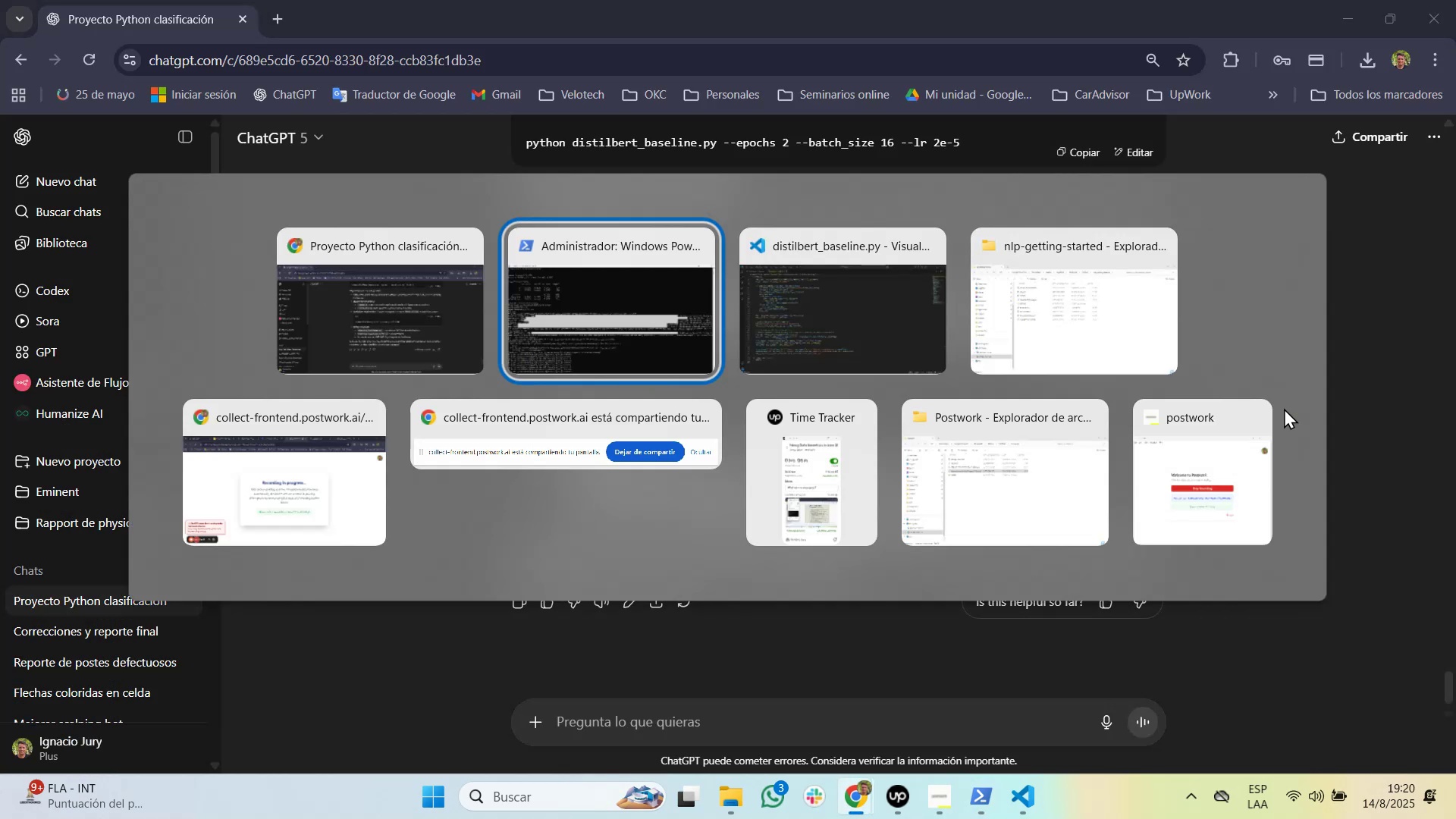 
key(Alt+Tab)
 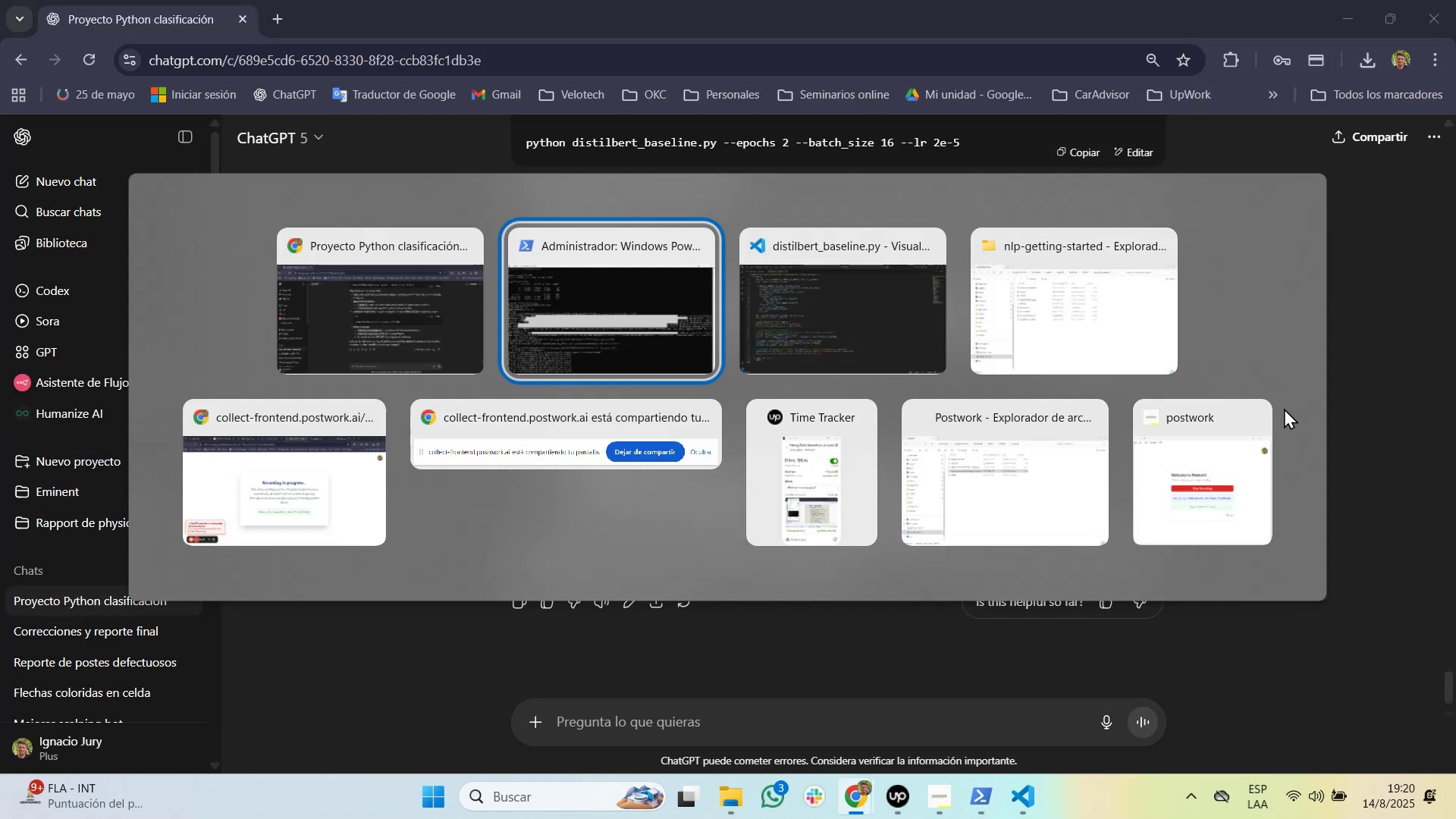 
key(Alt+Tab)
 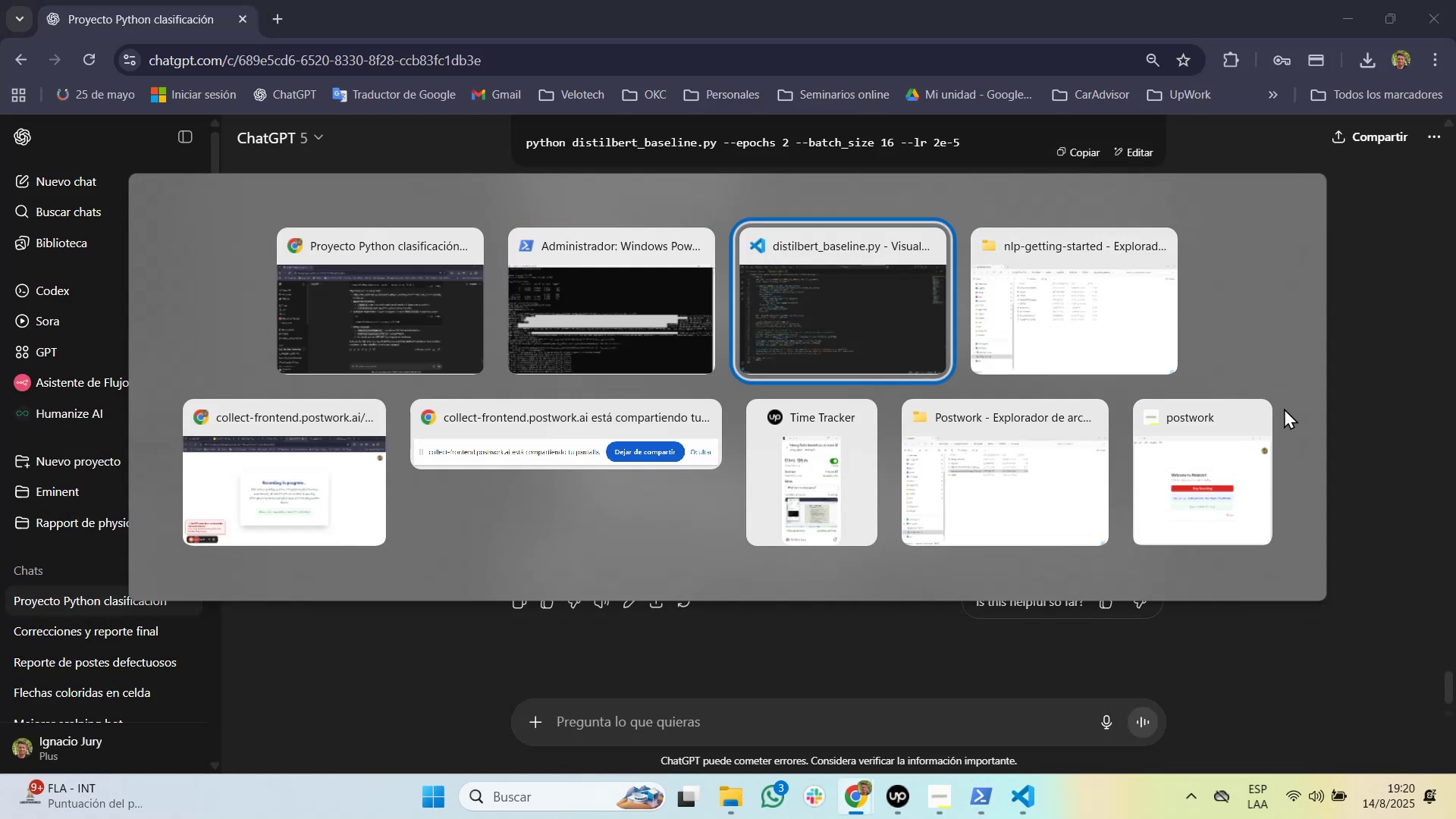 
key(Alt+Tab)
 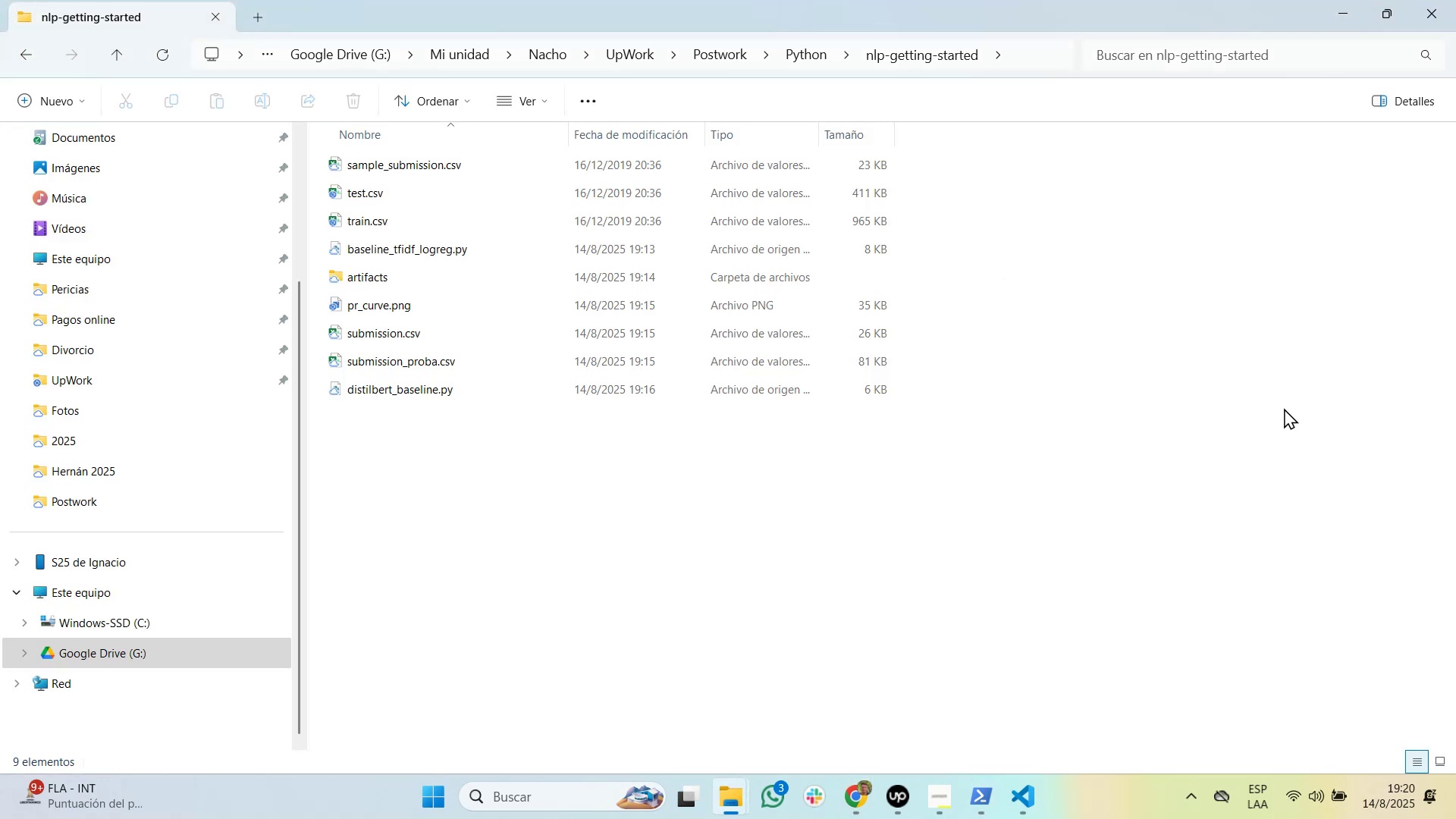 
key(F5)
 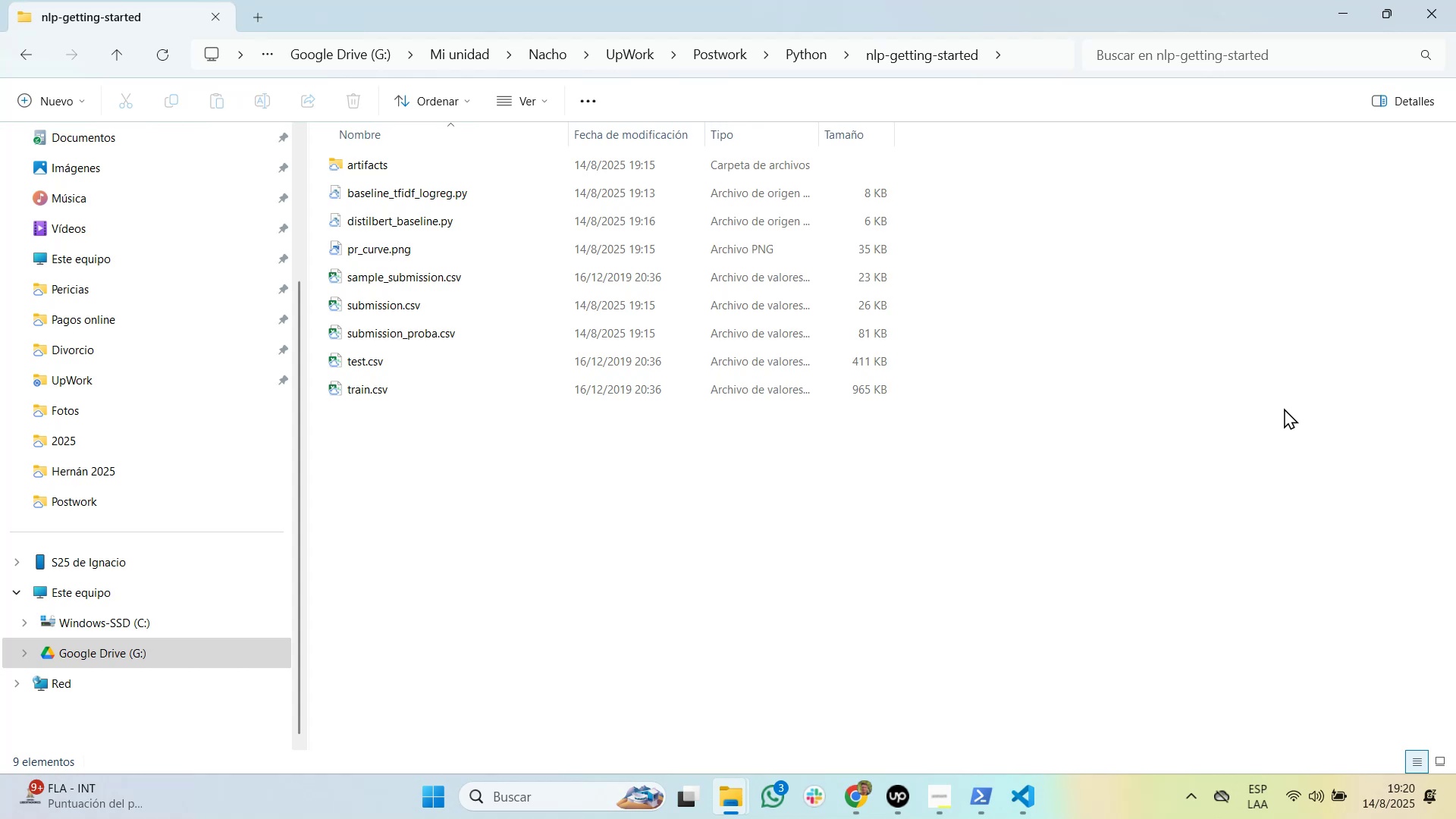 
key(Alt+AltLeft)
 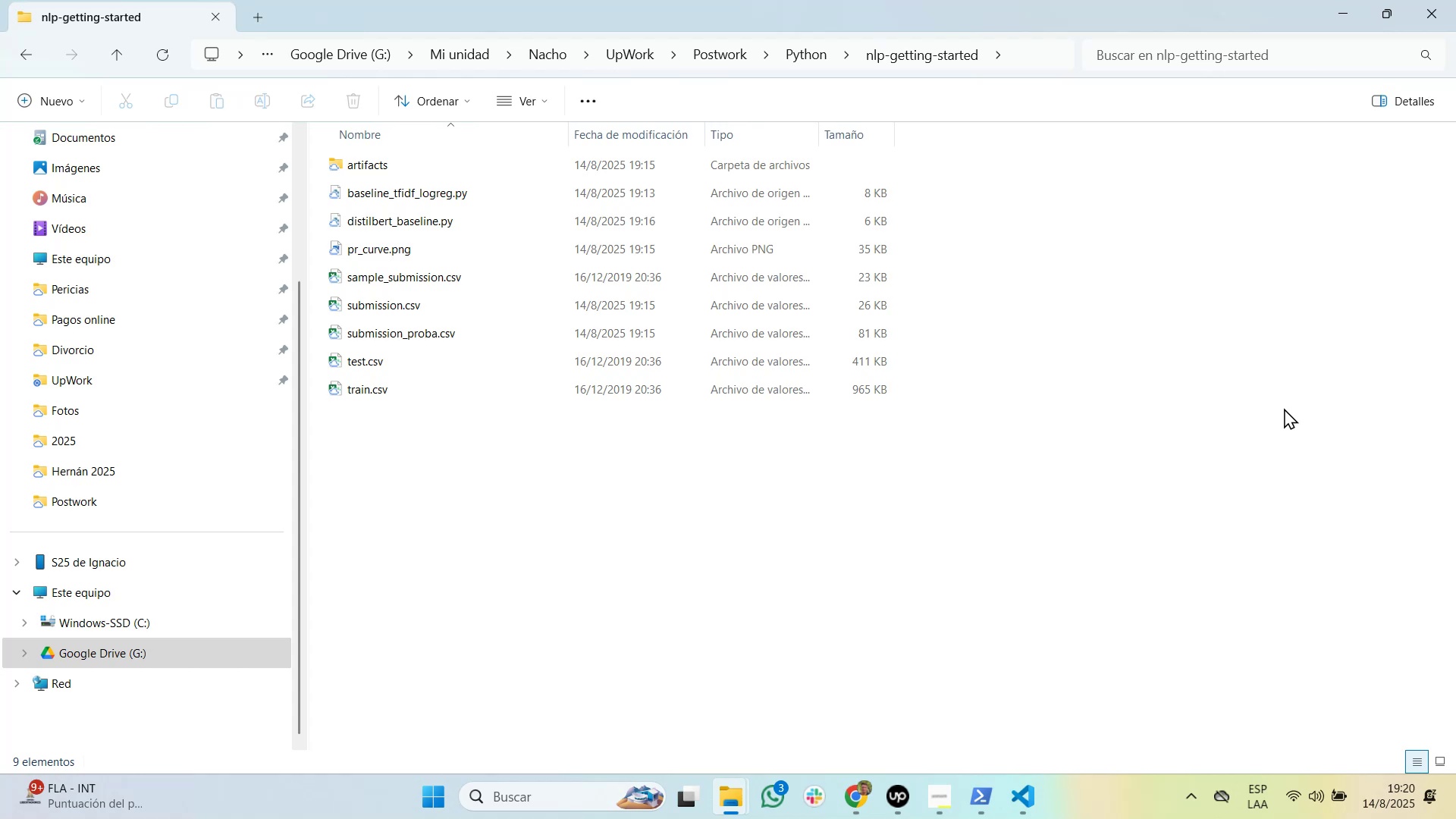 
key(Alt+Tab)
 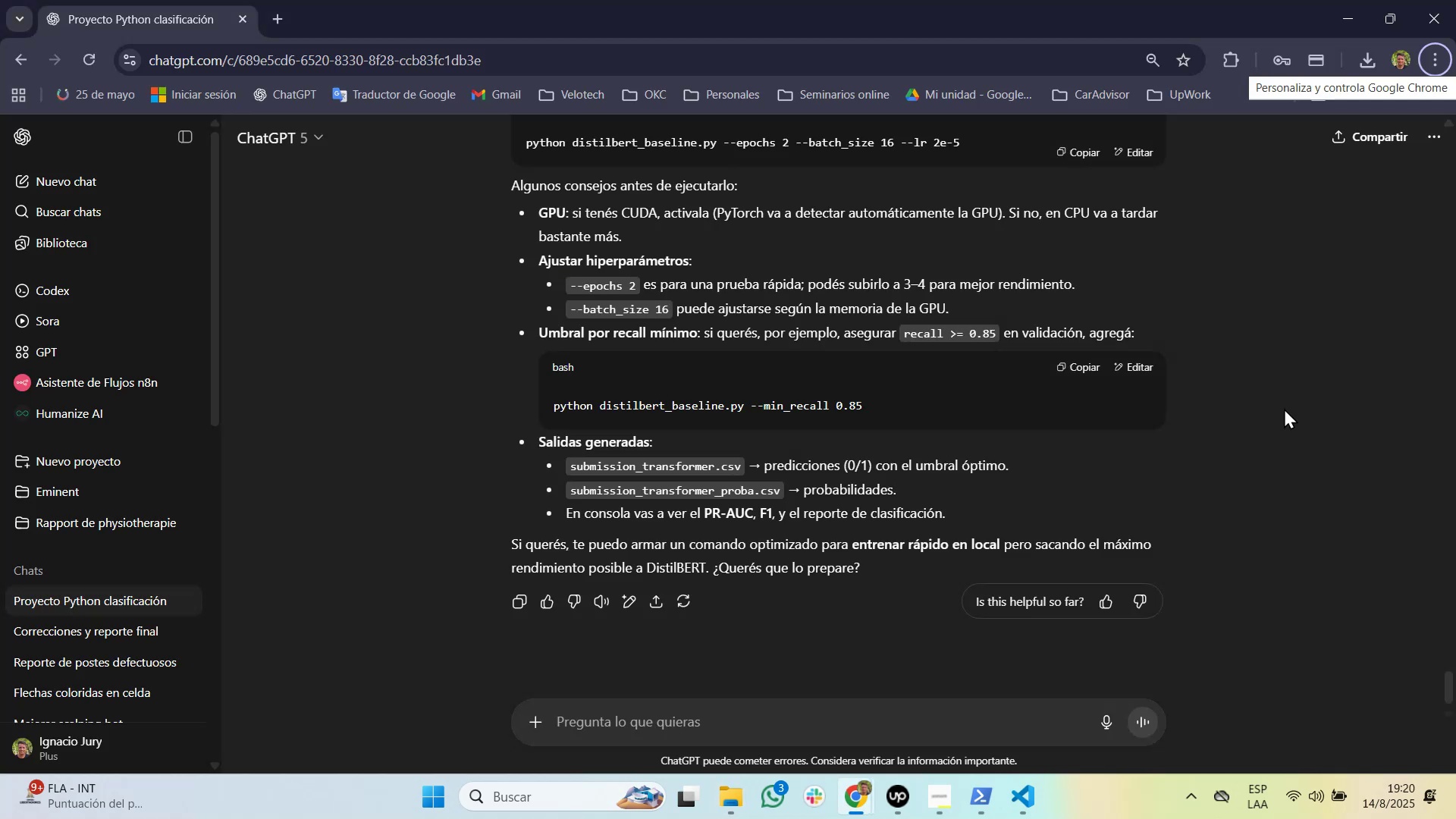 
wait(9.51)
 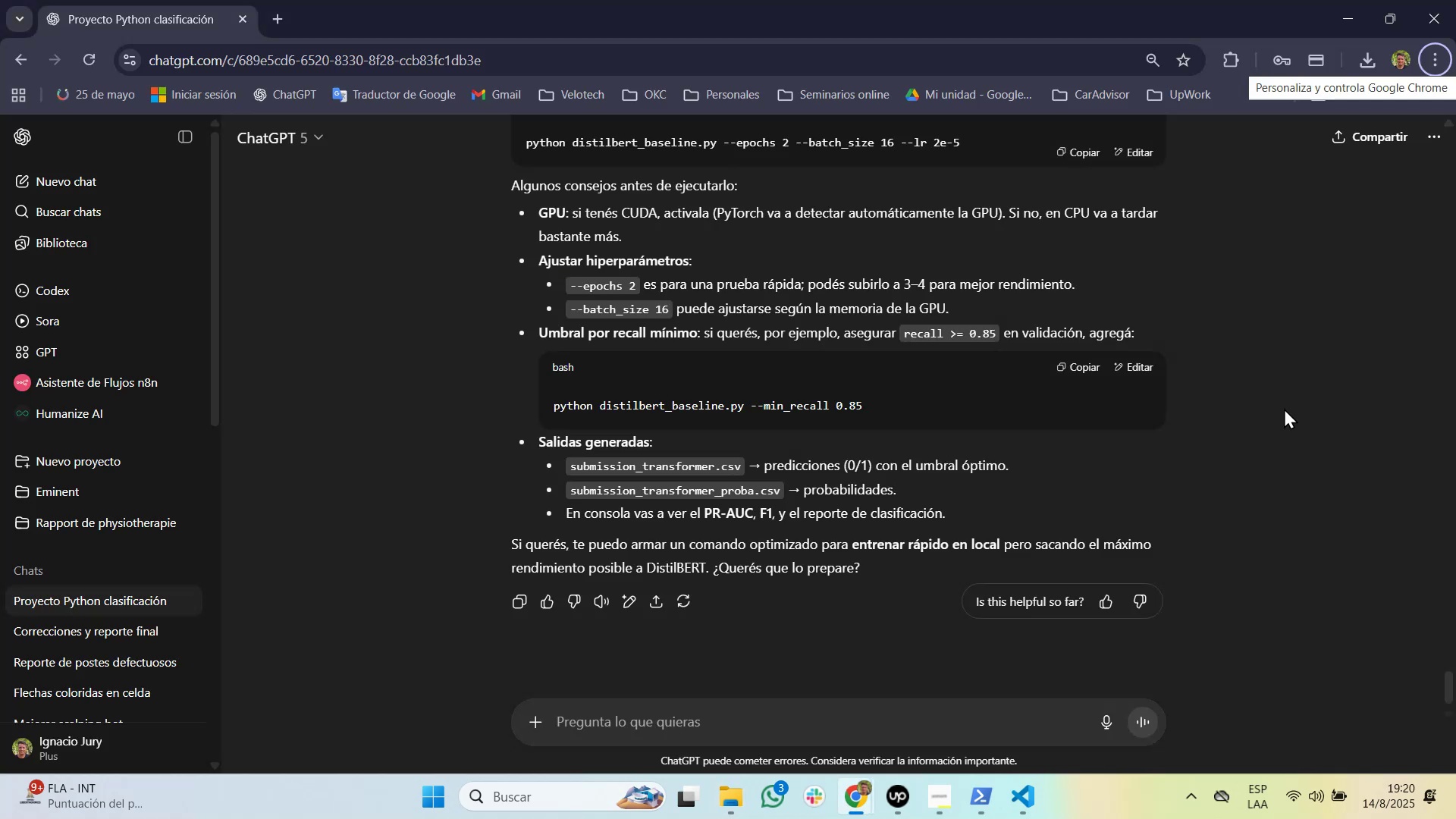 
left_click([1088, 361])
 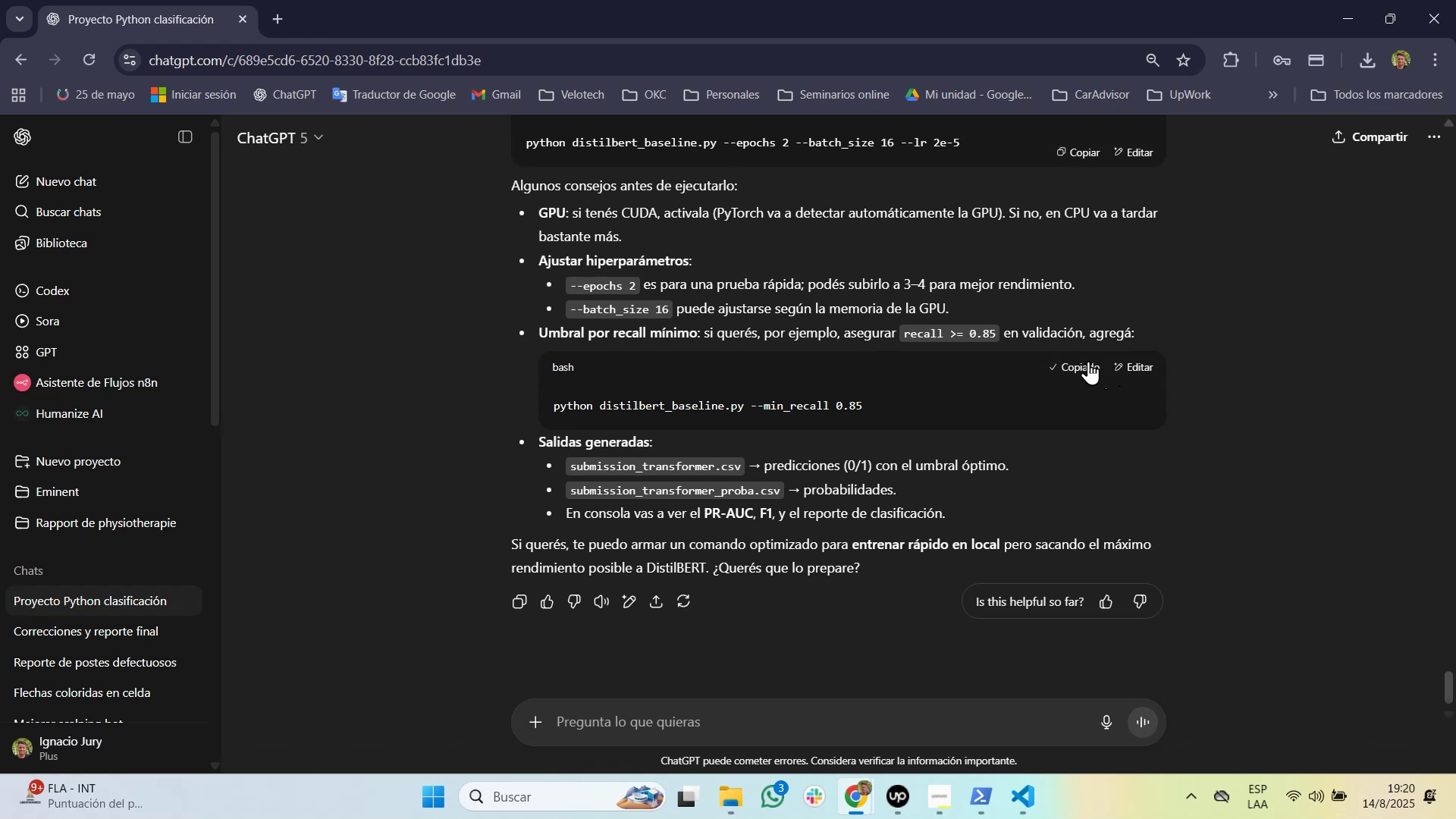 
key(Alt+AltLeft)
 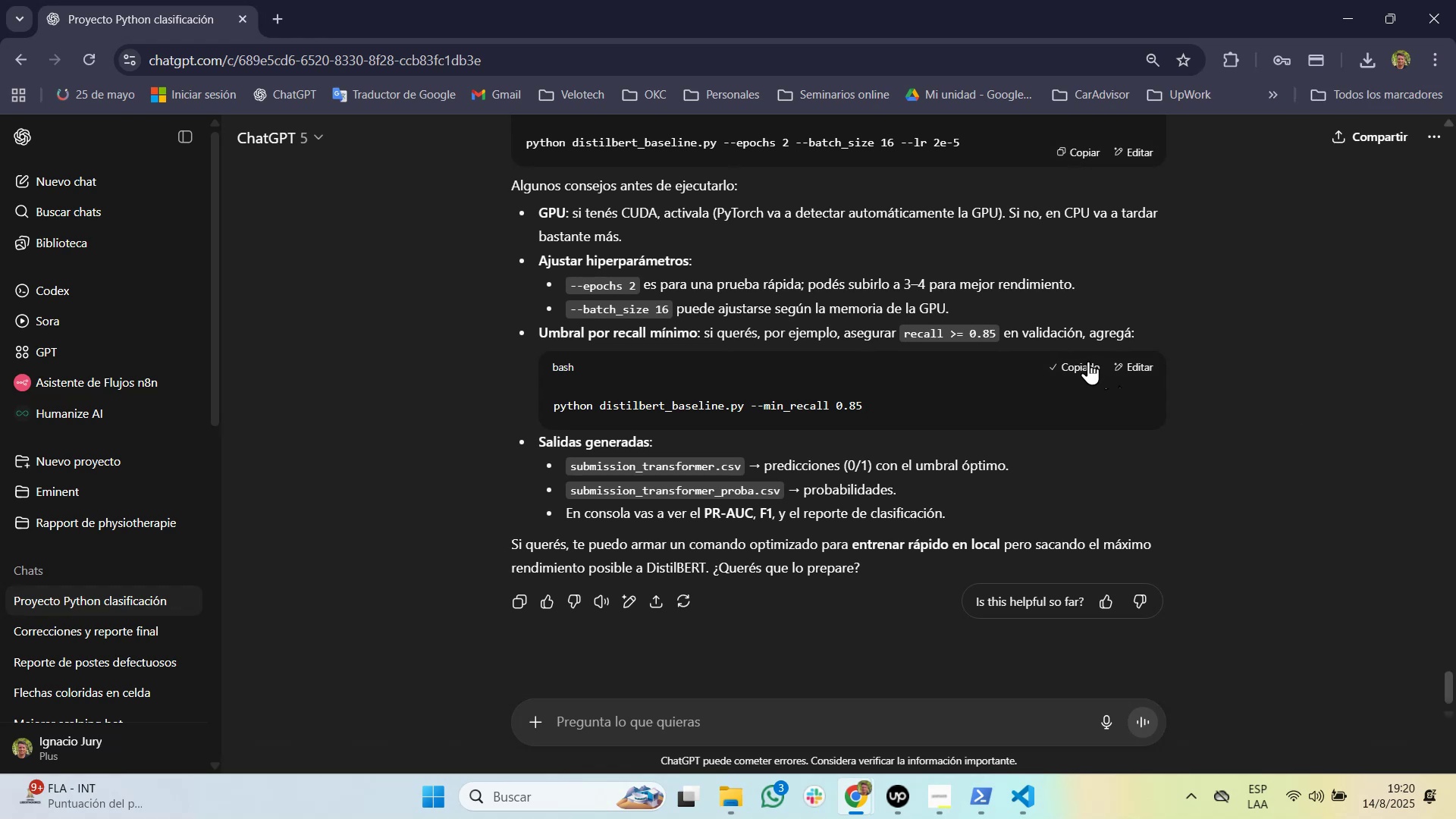 
key(Alt+Tab)
 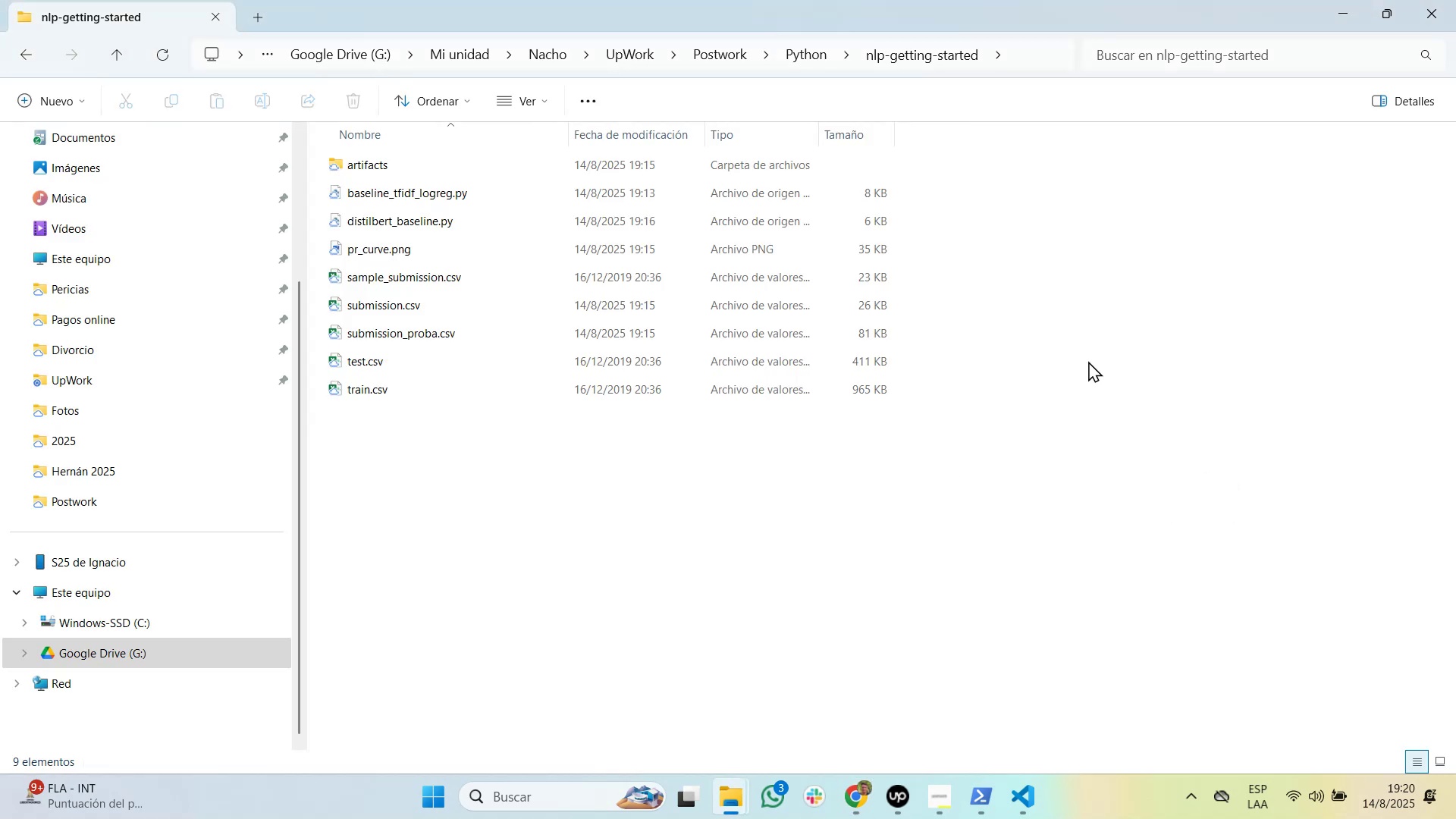 
key(Alt+Tab)
 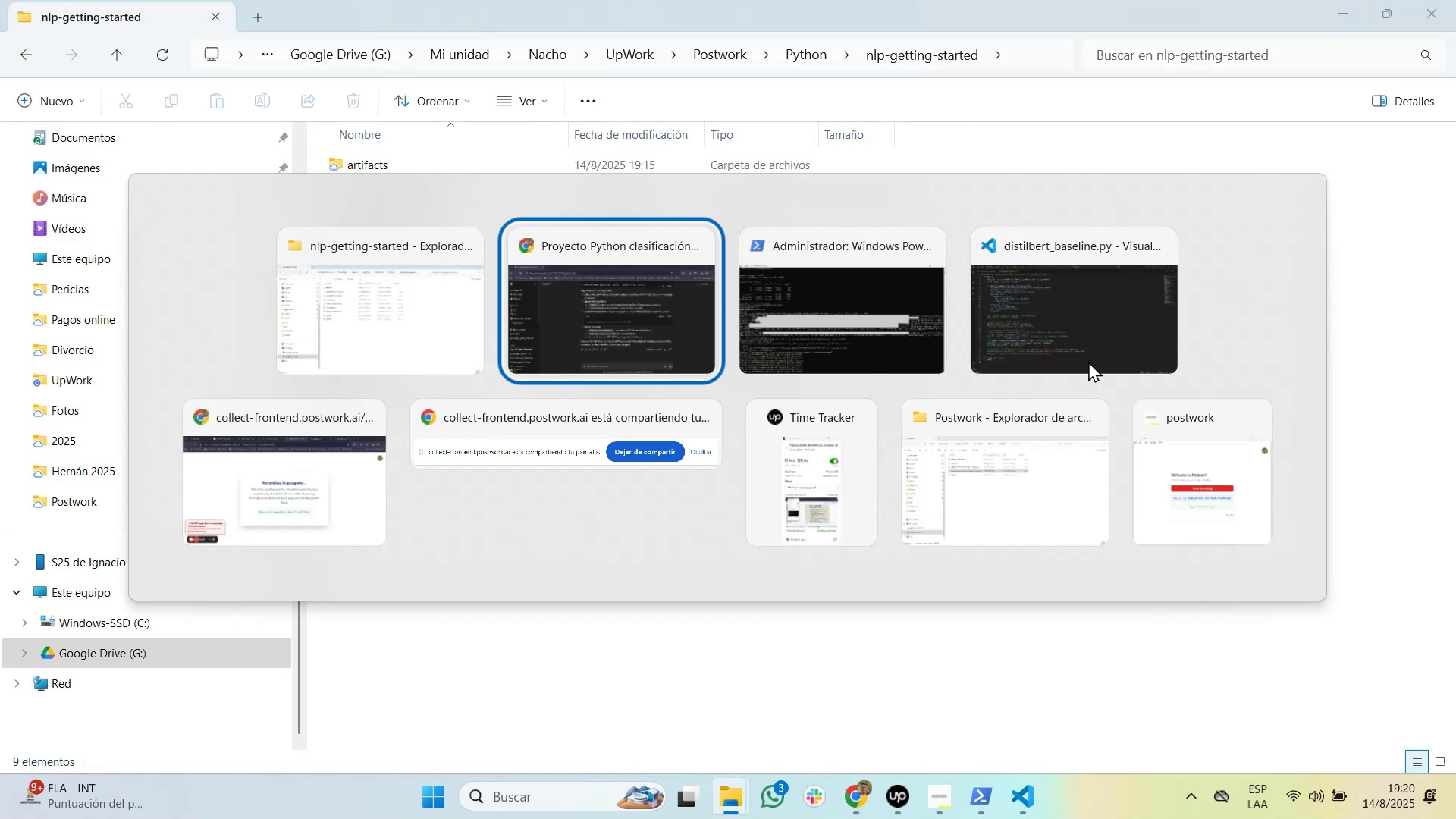 
key(Alt+Tab)
 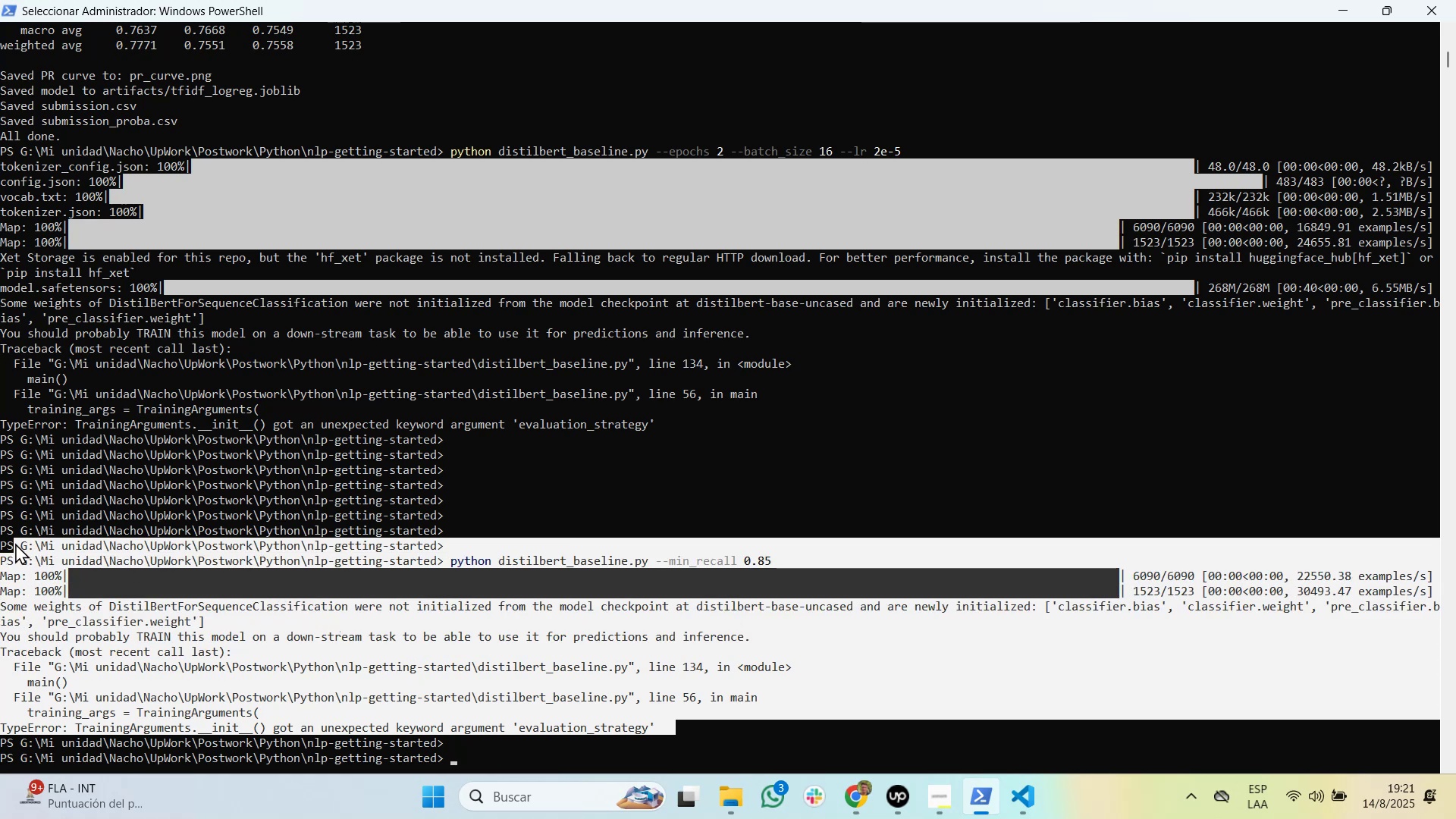 
wait(45.17)
 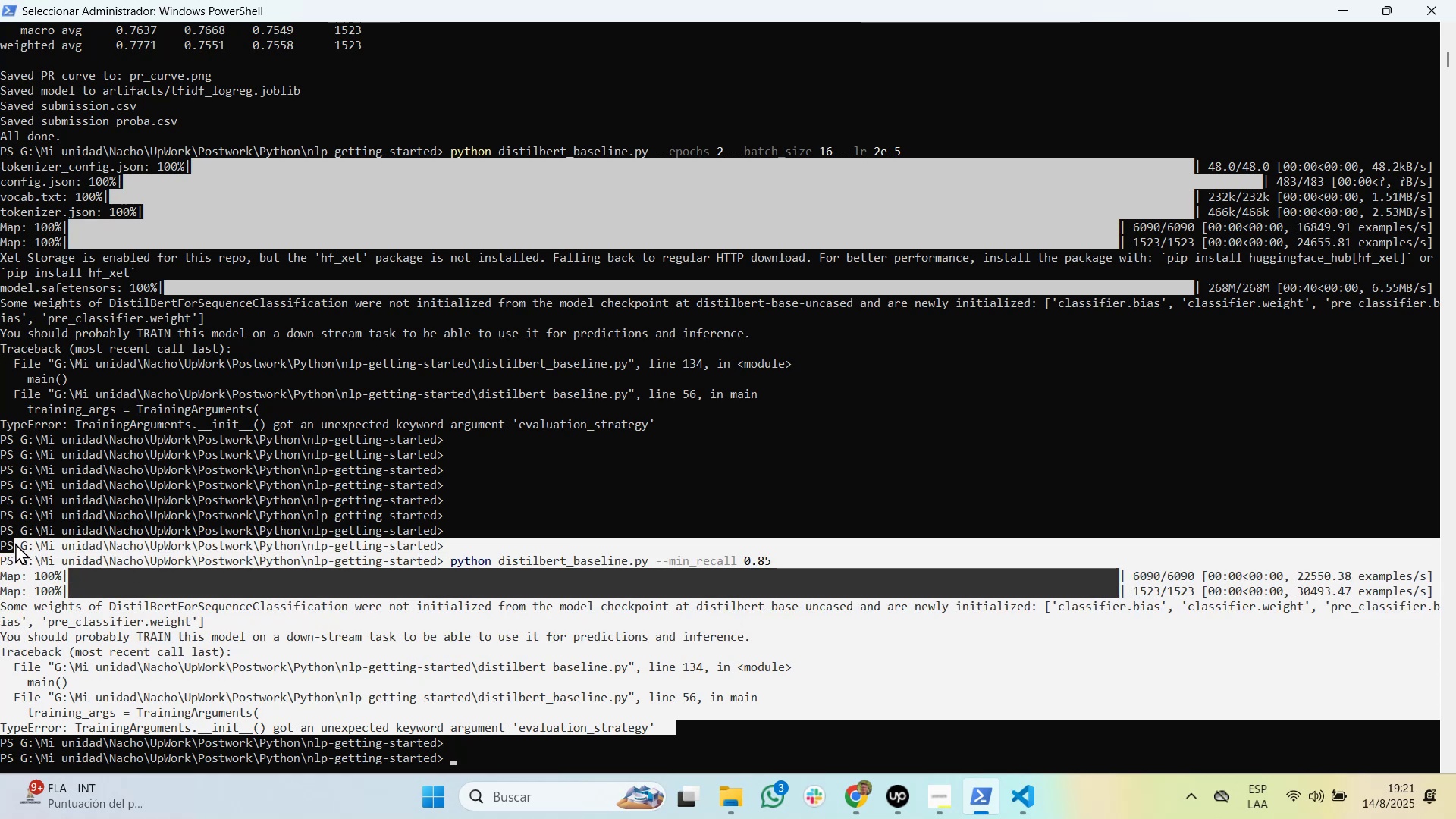 
key(Control+Tab)
 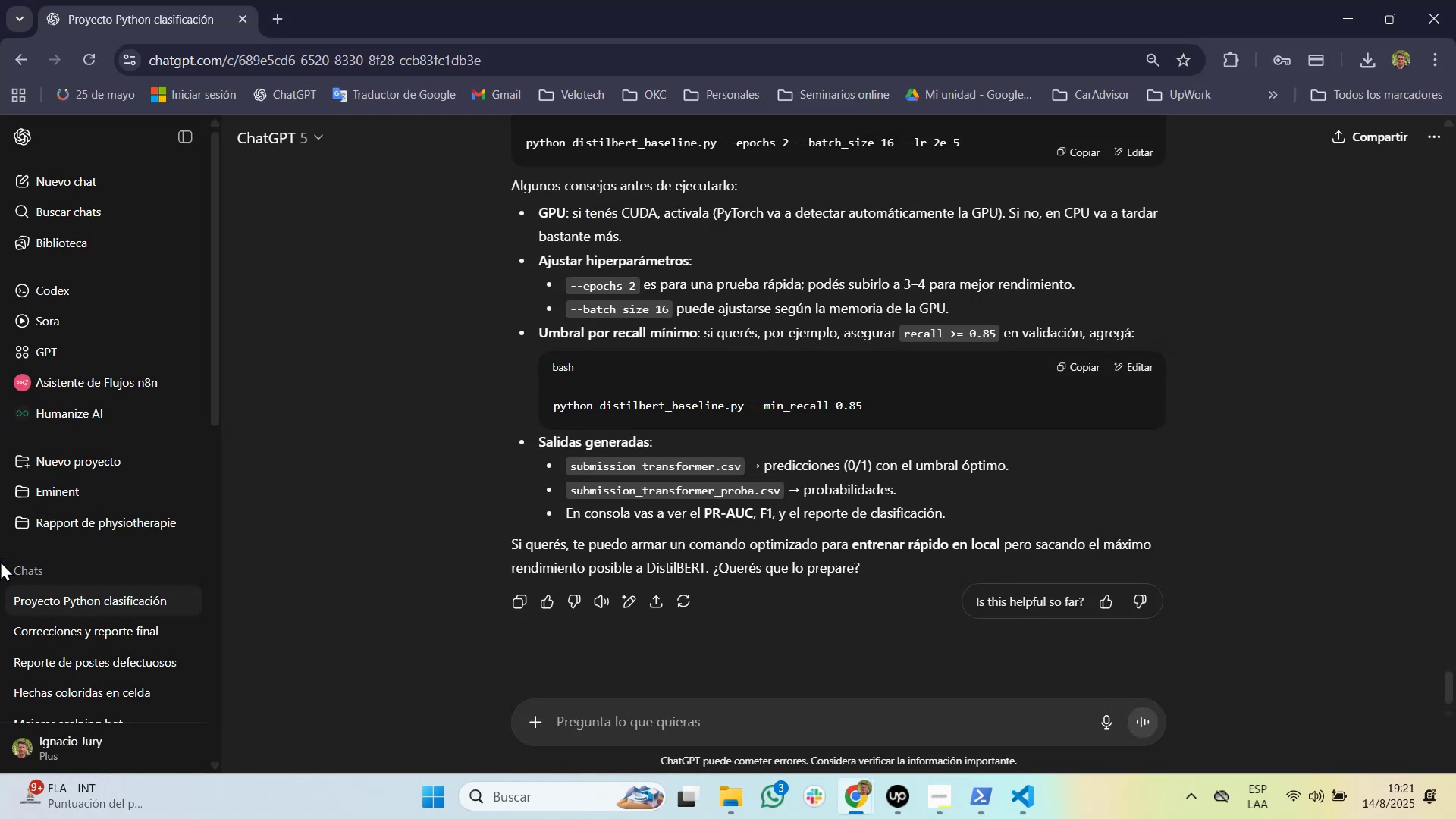 
wait(8.04)
 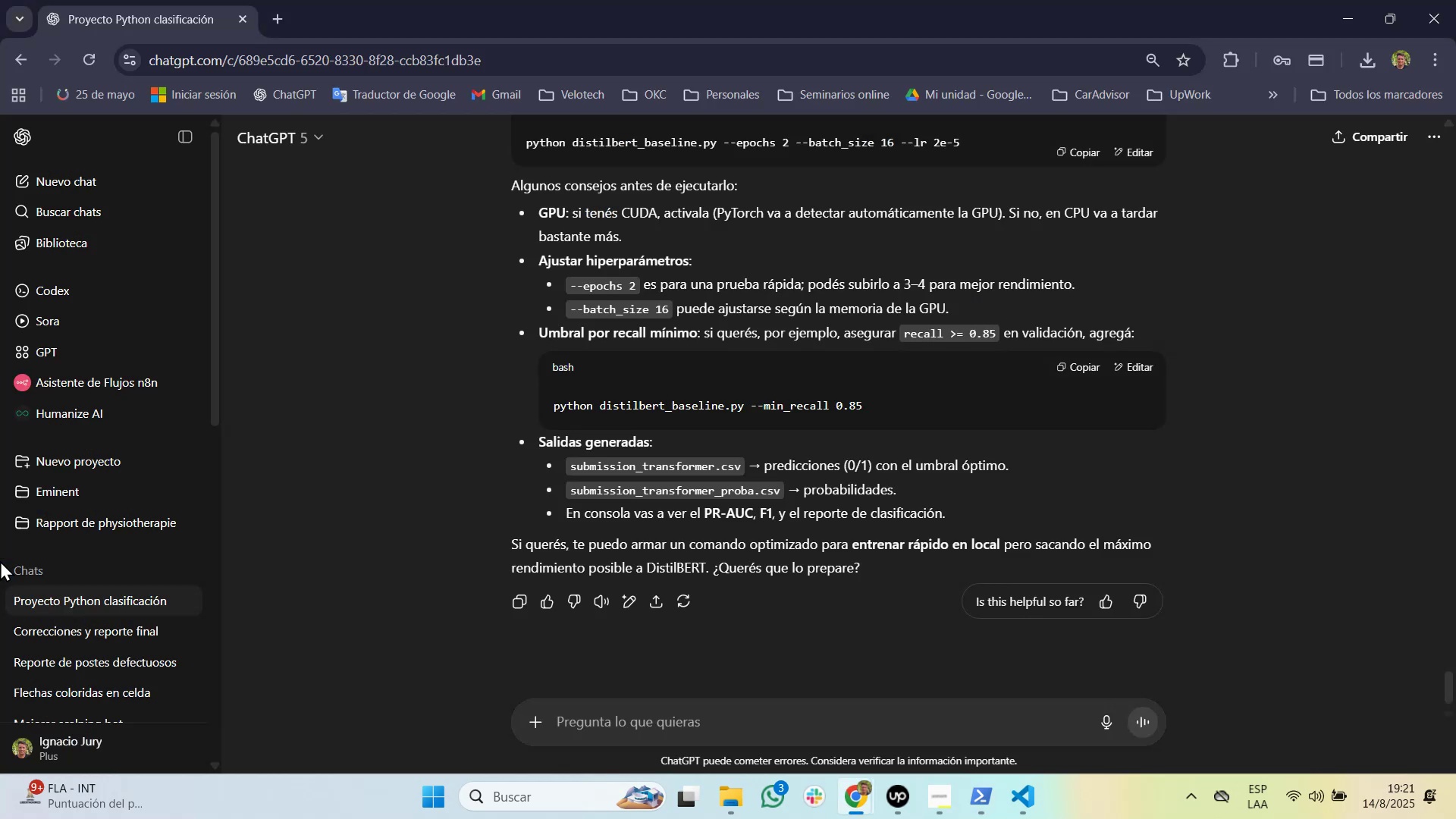 
left_click([622, 723])
 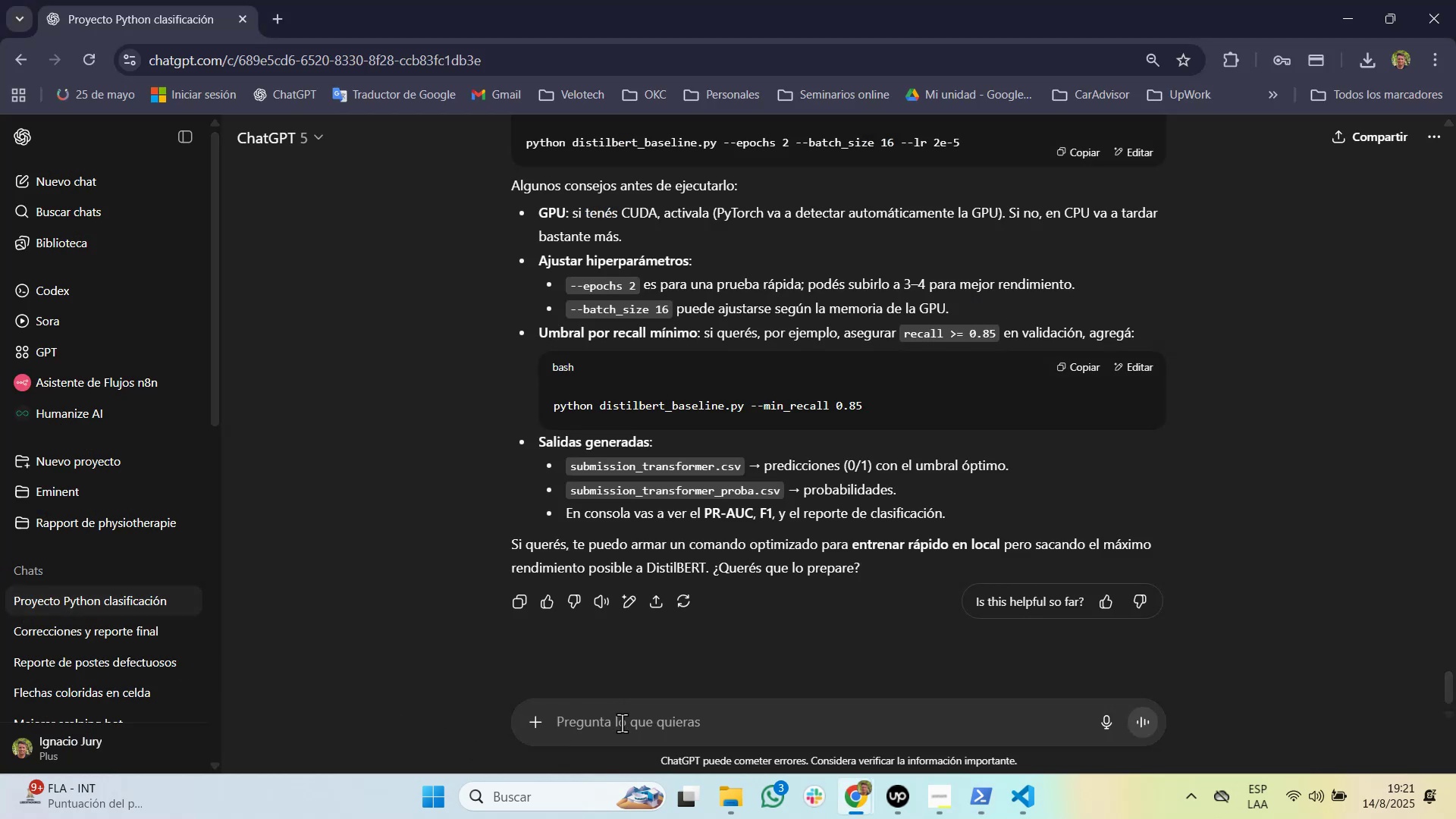 
type(si tengo CUDA.)
 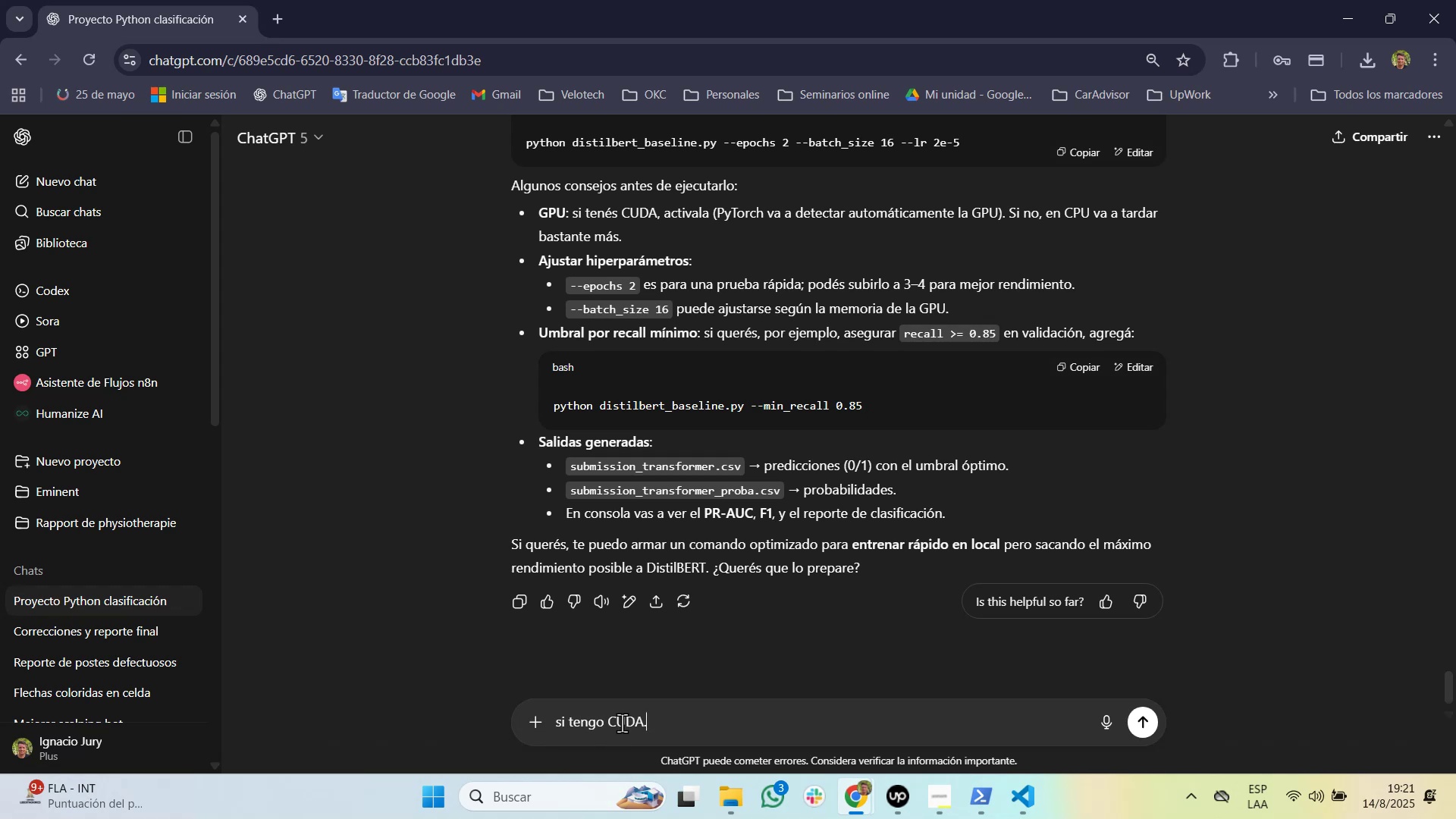 
key(Shift+Enter)
 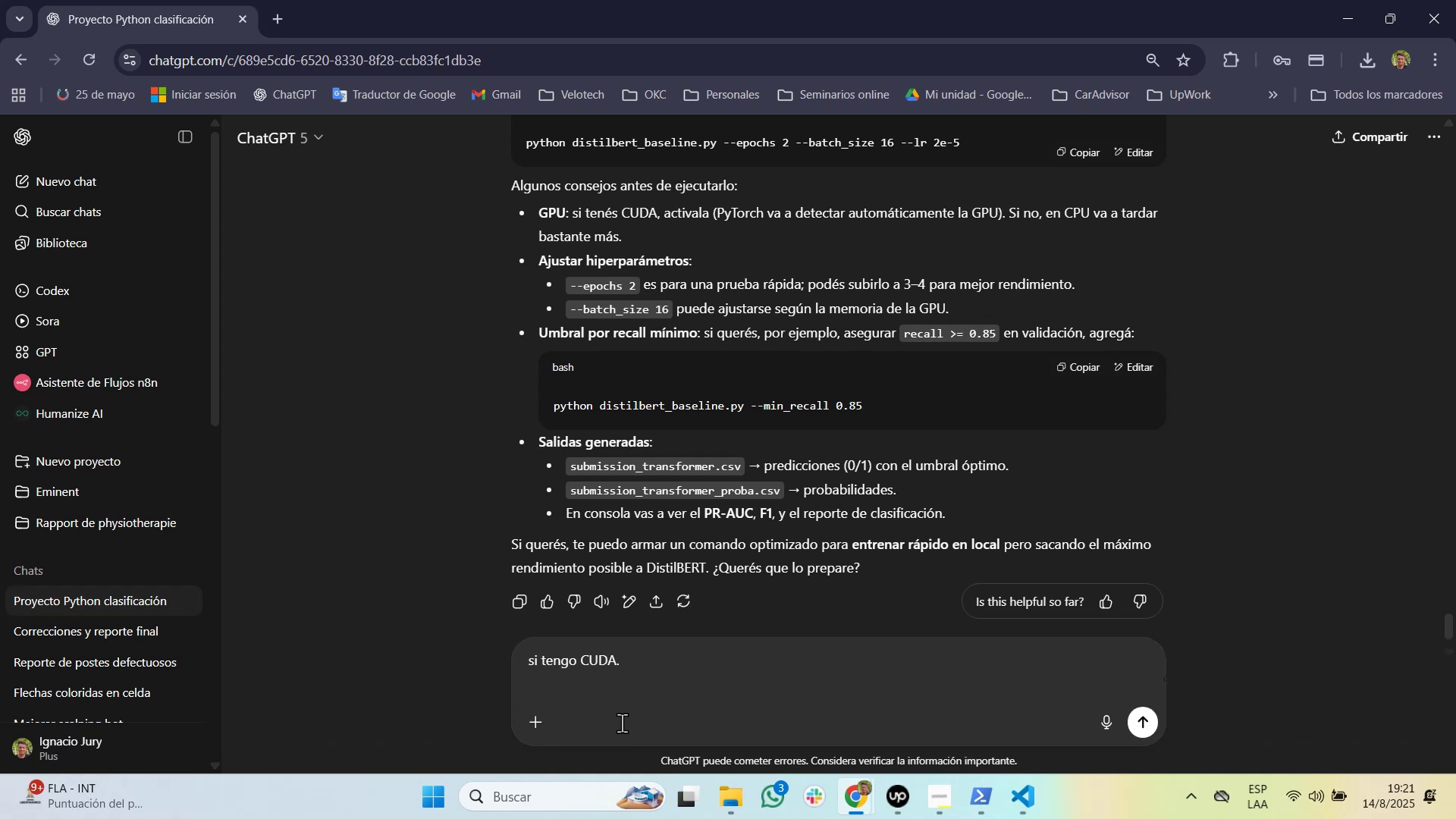 
key(Control+V)
 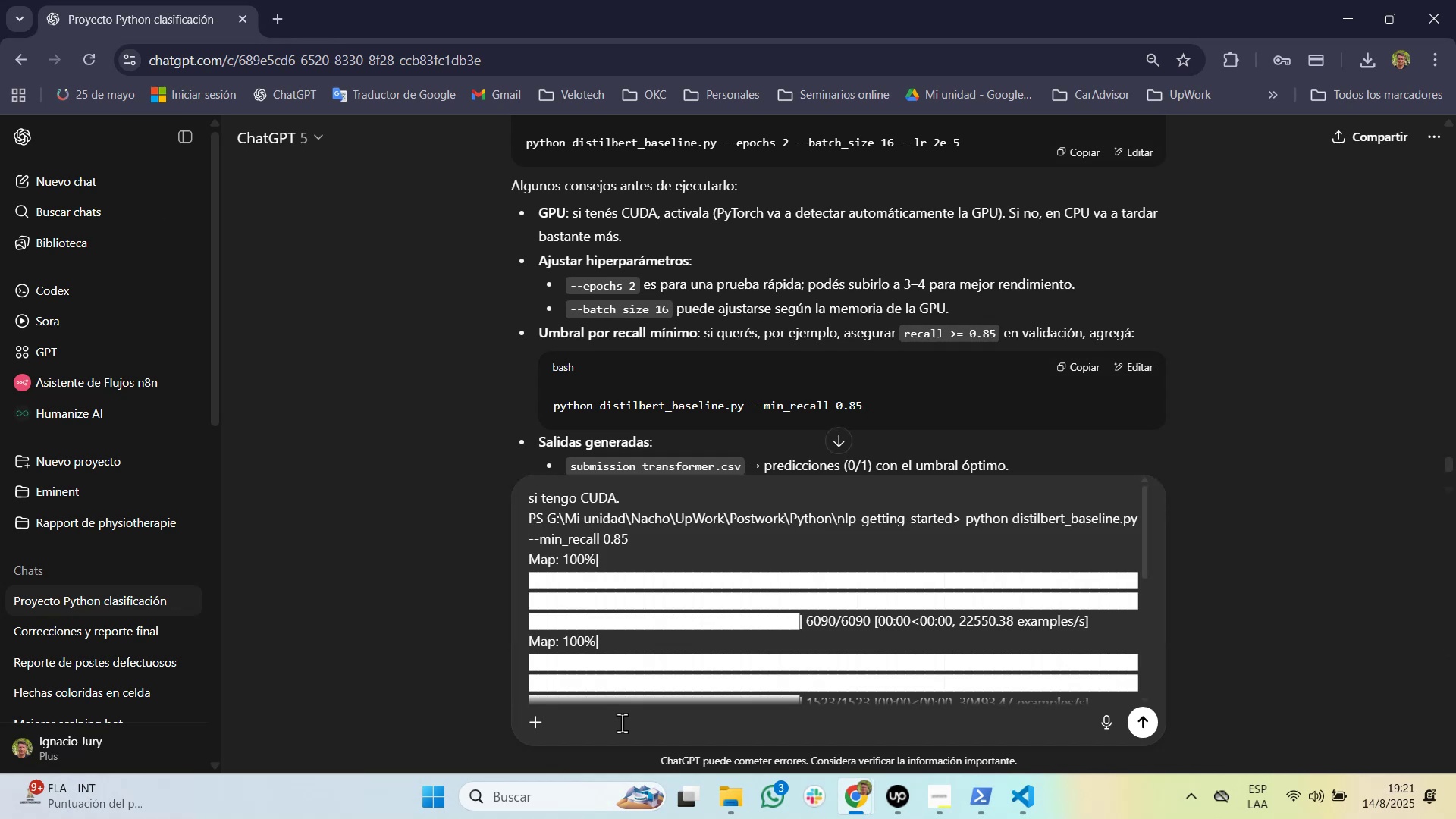 
key(Enter)
 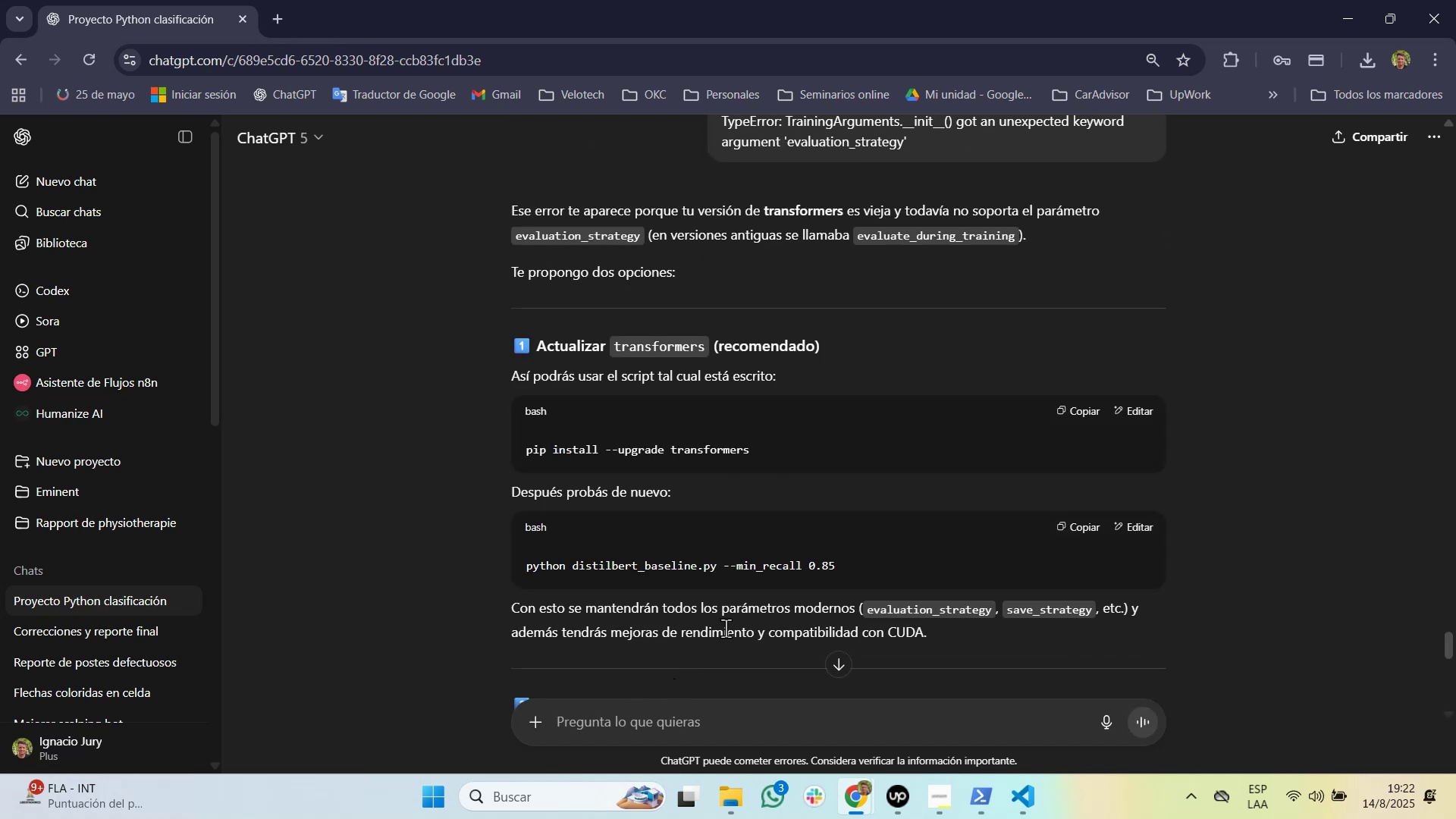 
wait(12.31)
 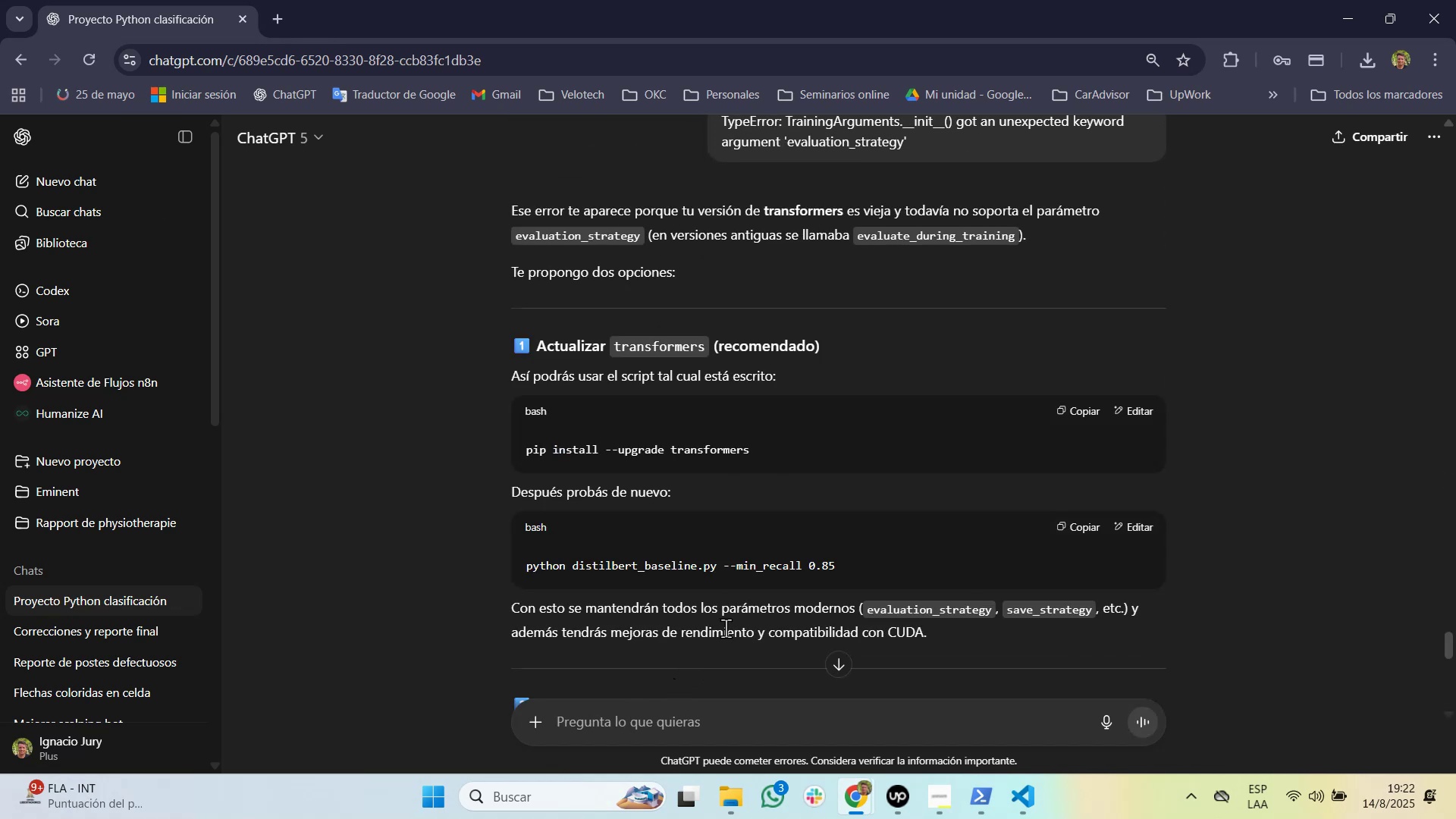 
left_click([1089, 413])
 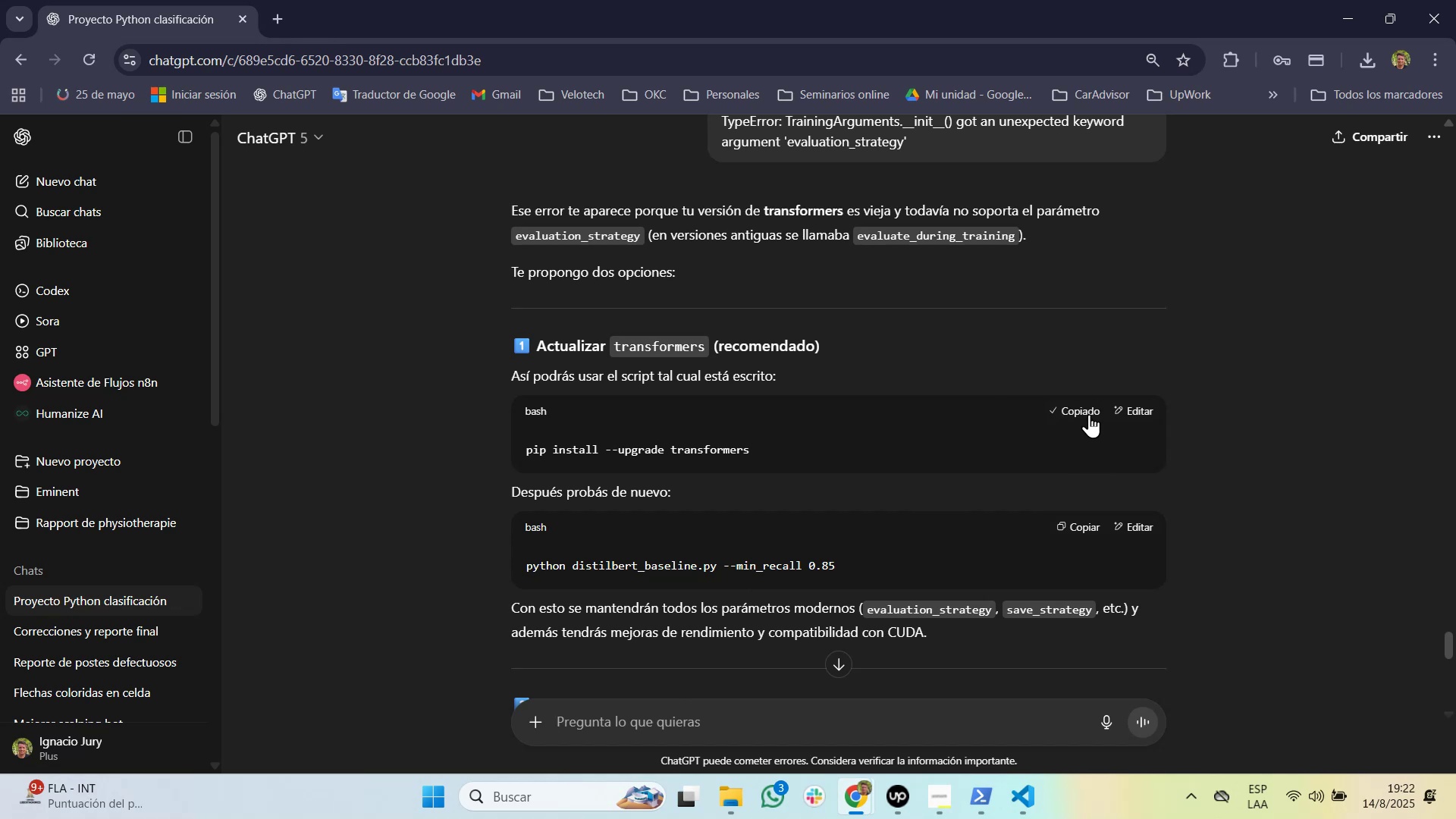 
key(Alt+AltLeft)
 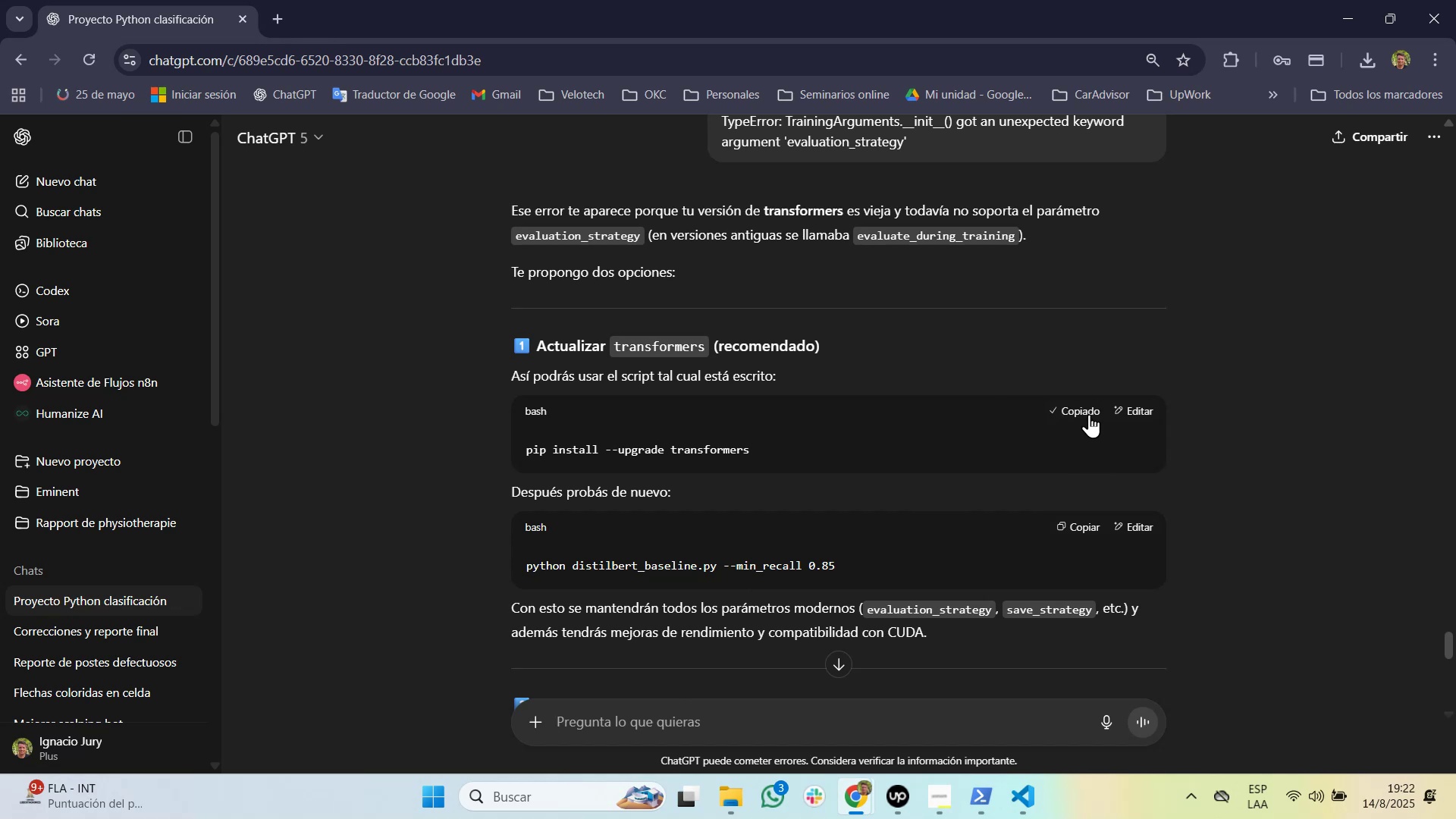 
hold_key(key=Tab, duration=4.84)
 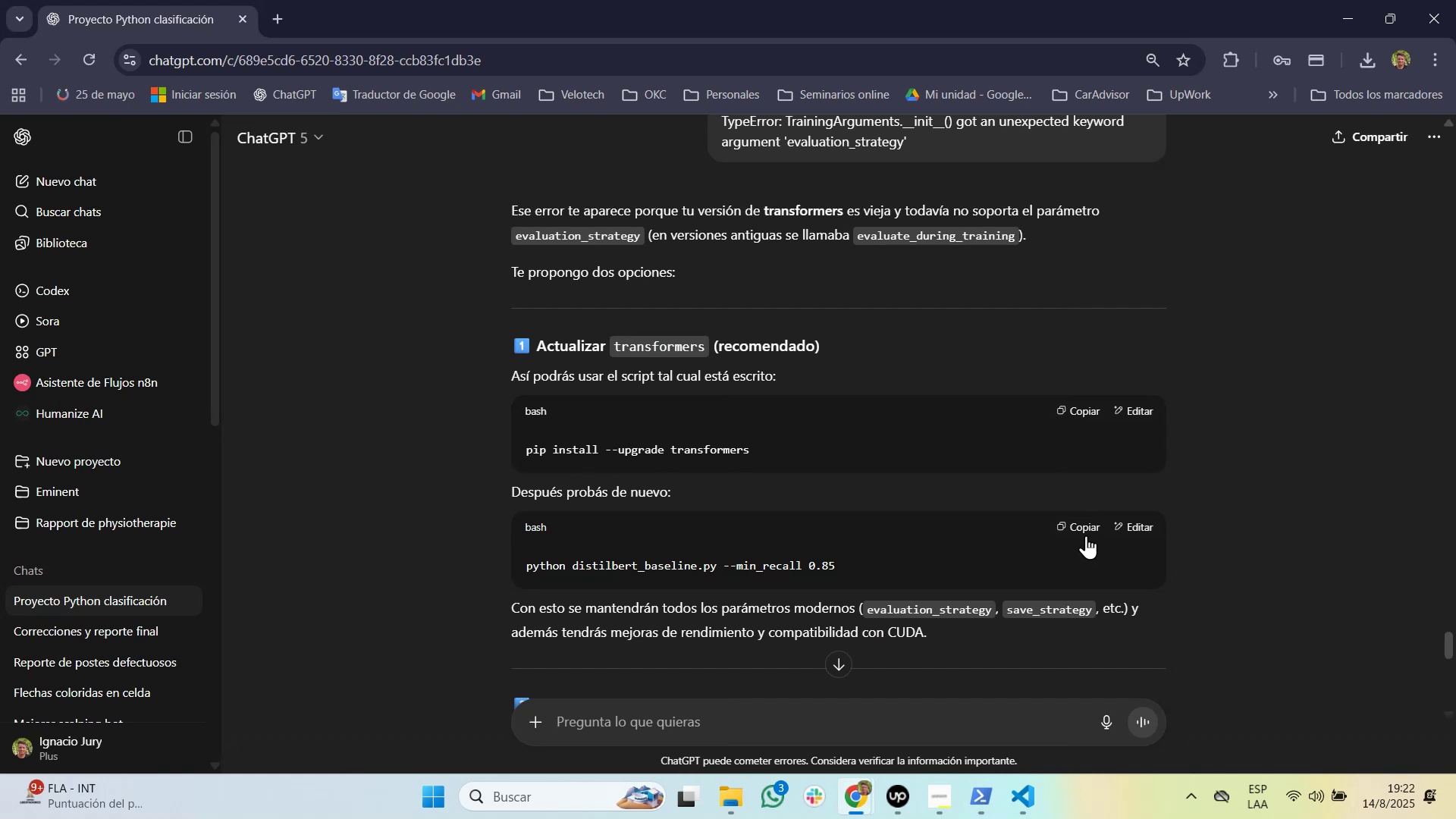 
left_click([1076, 522])
 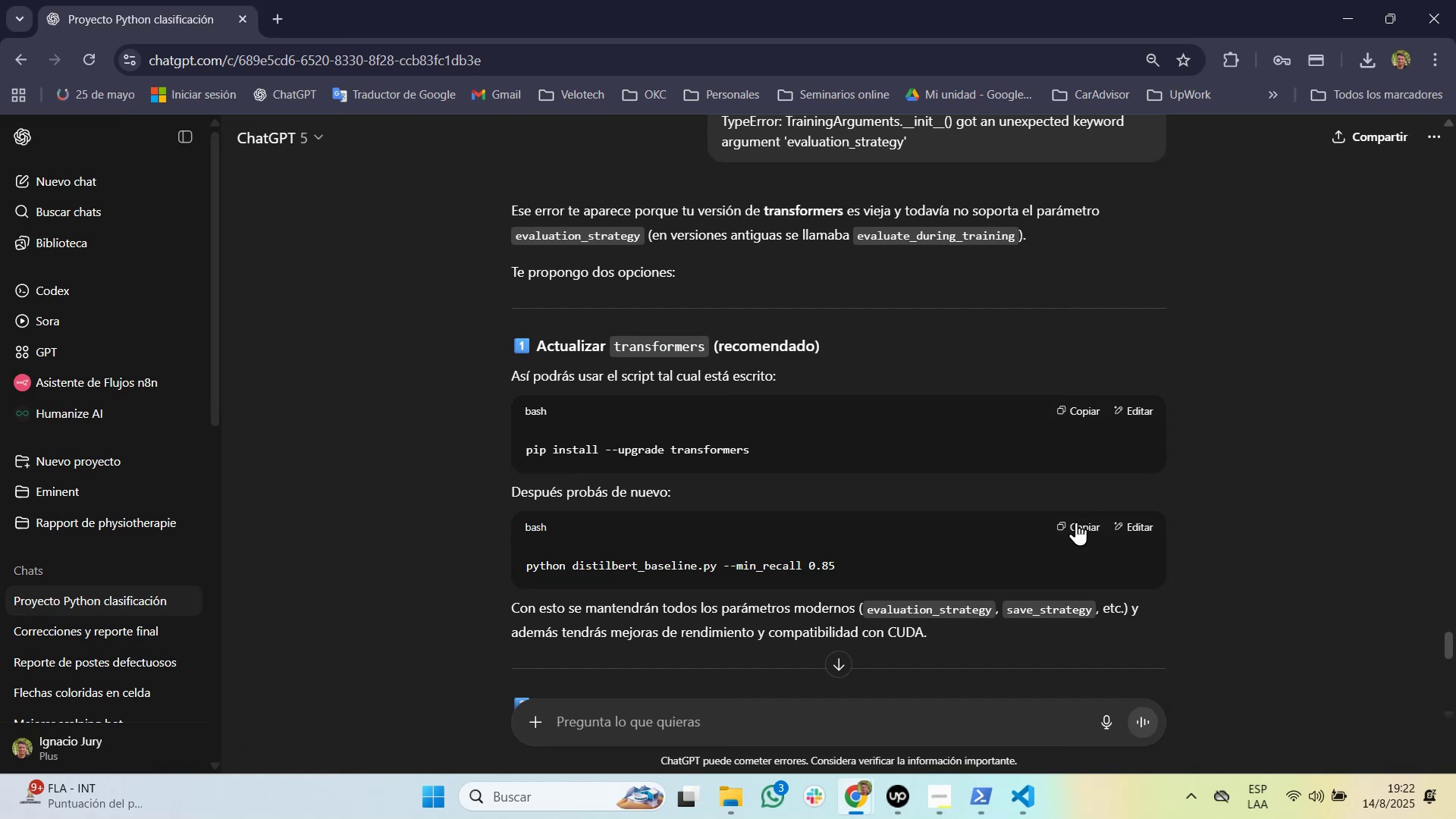 
key(Alt+AltLeft)
 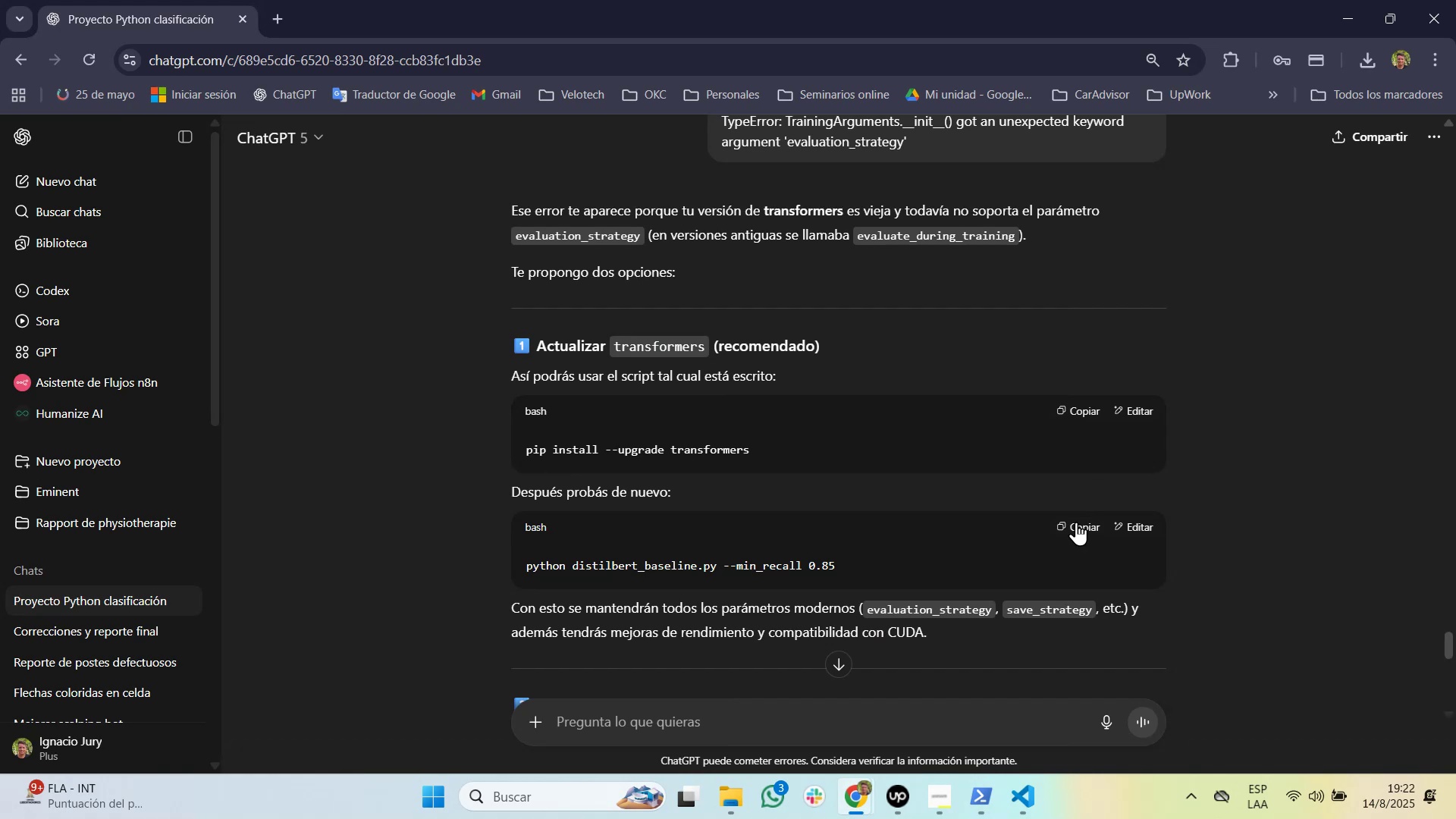 
hold_key(key=Tab, duration=28.69)
 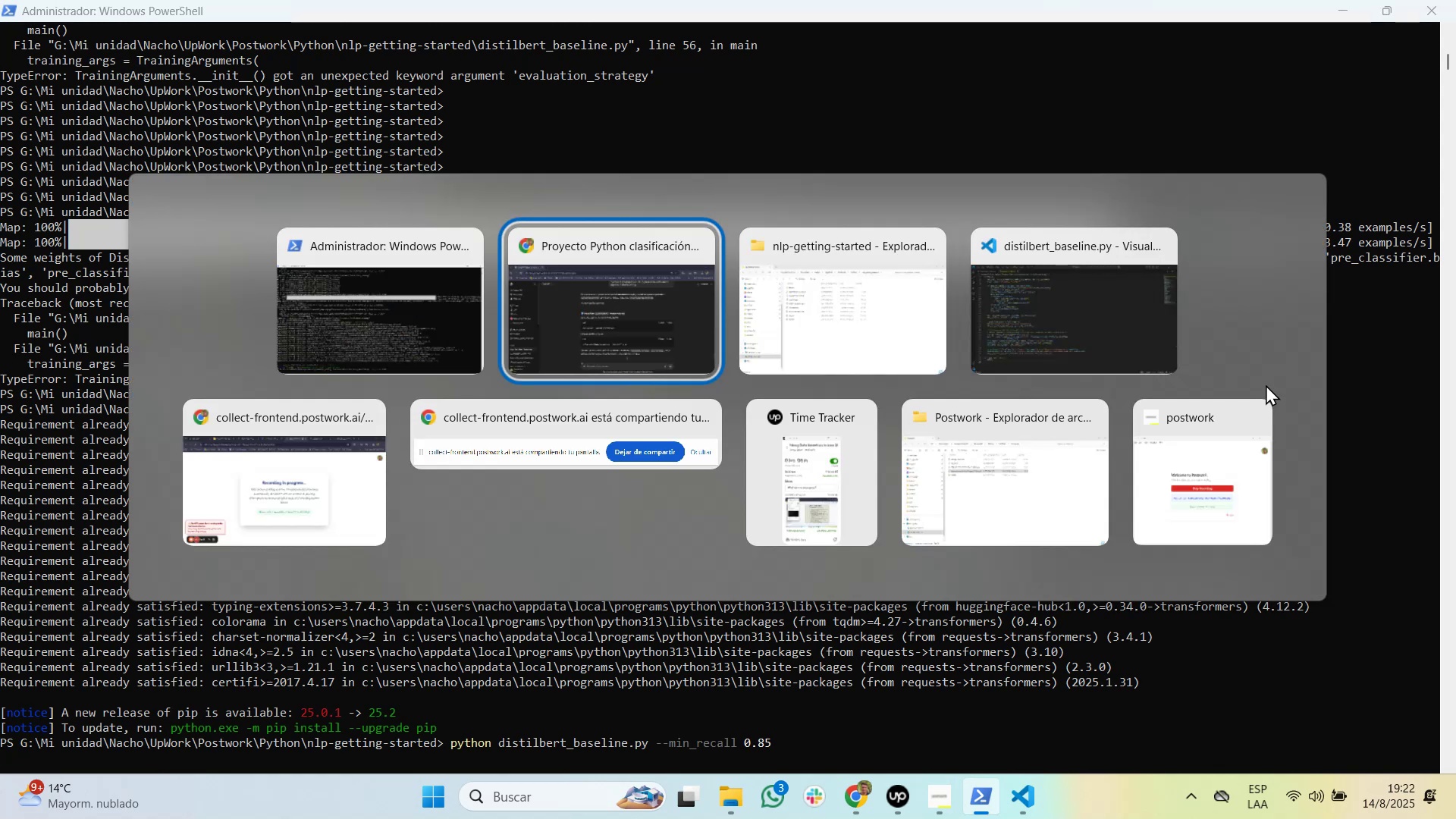 
key(Tab)
 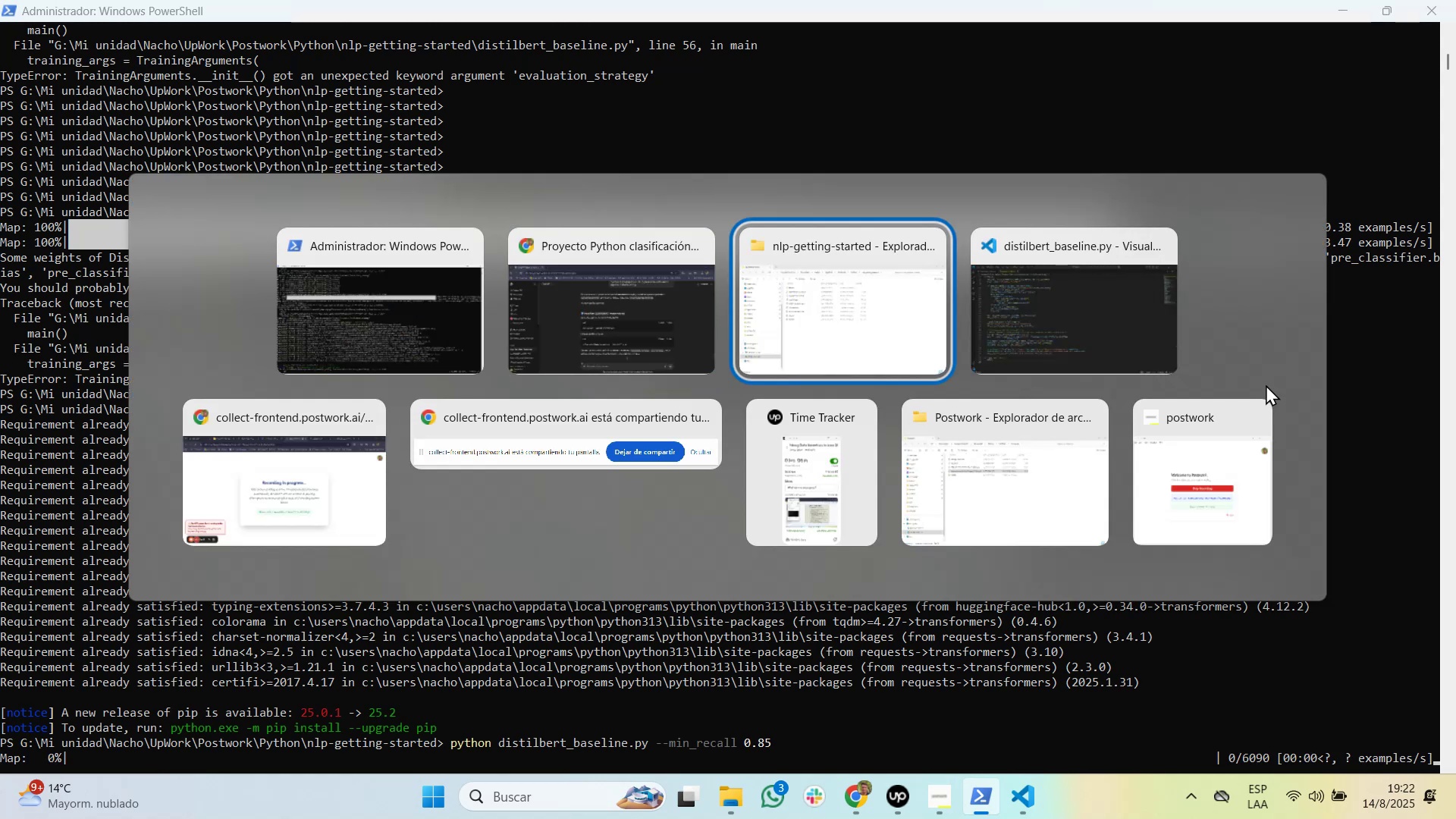 
key(Tab)
 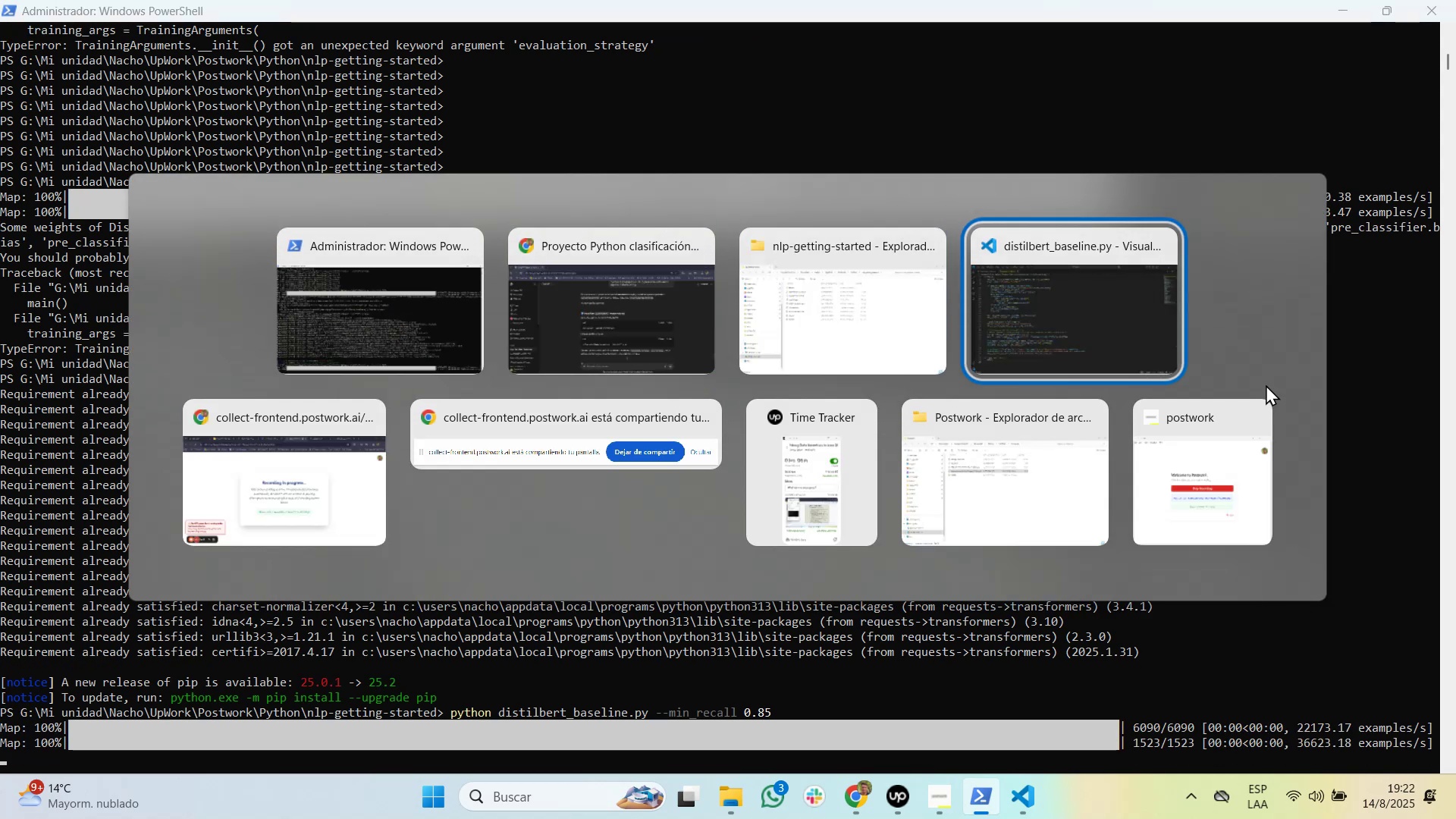 
key(Tab)
 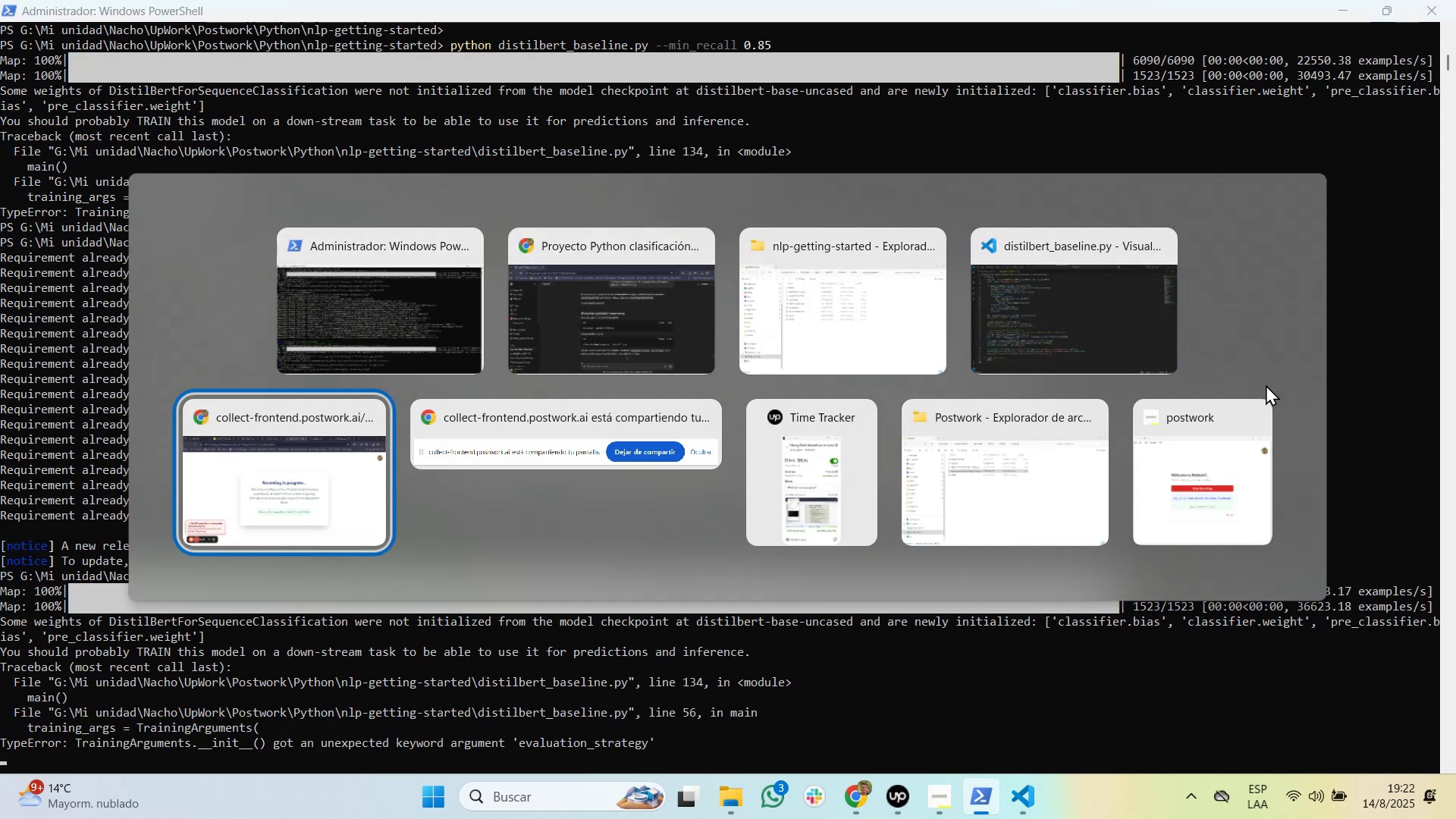 
key(Tab)
 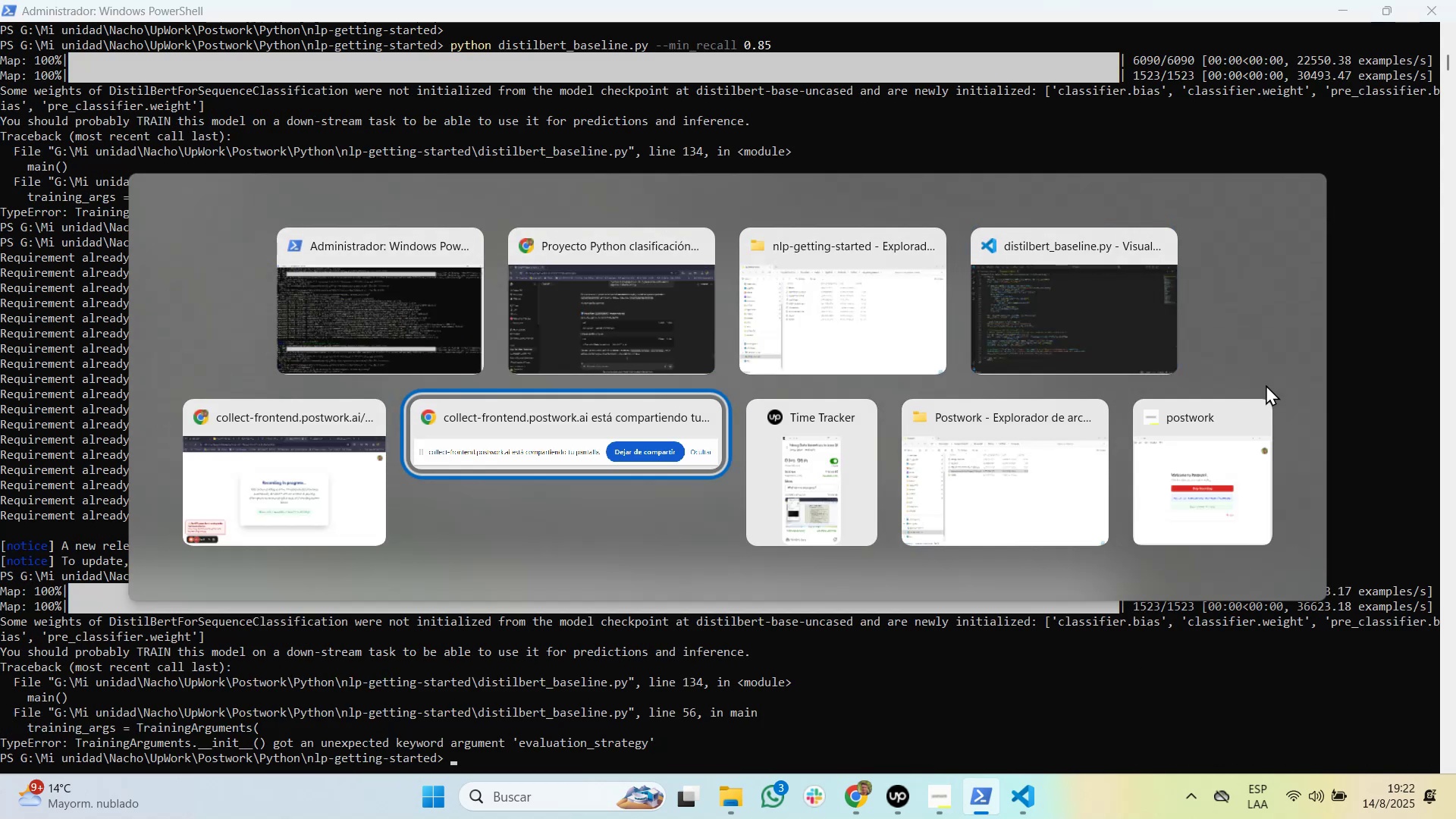 
key(Tab)
 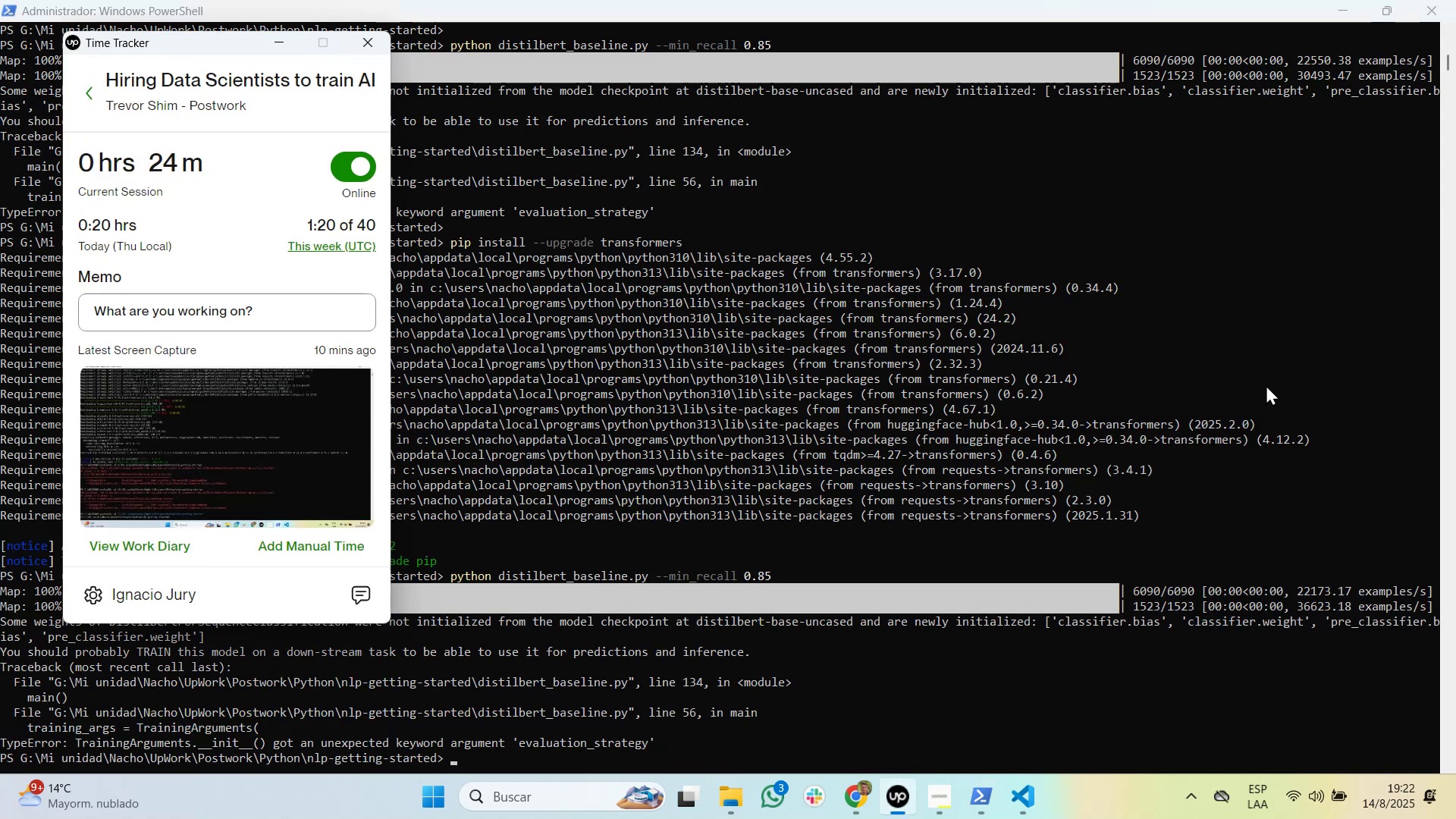 
key(Alt+AltLeft)
 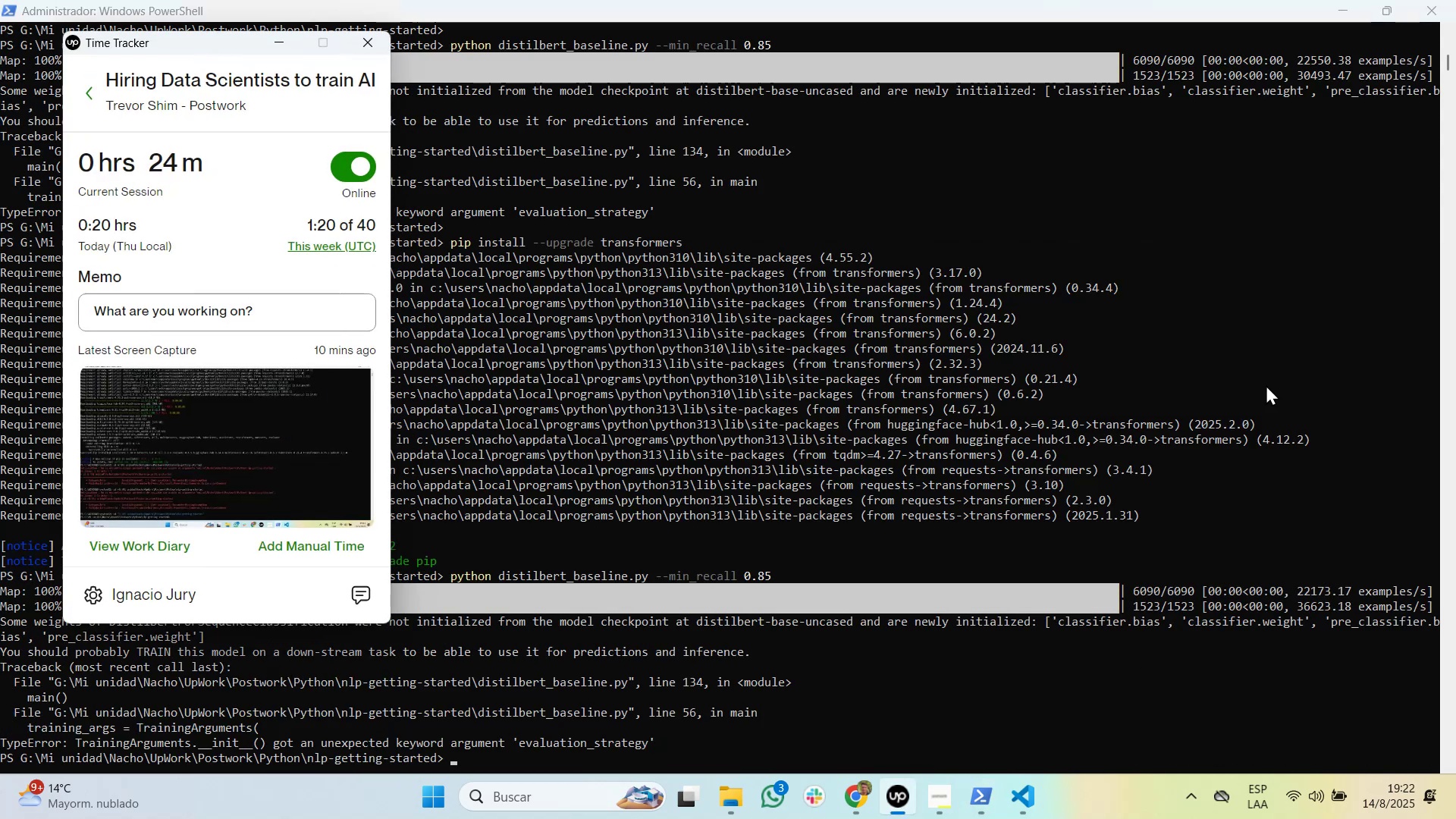 
hold_key(key=Tab, duration=14.2)
 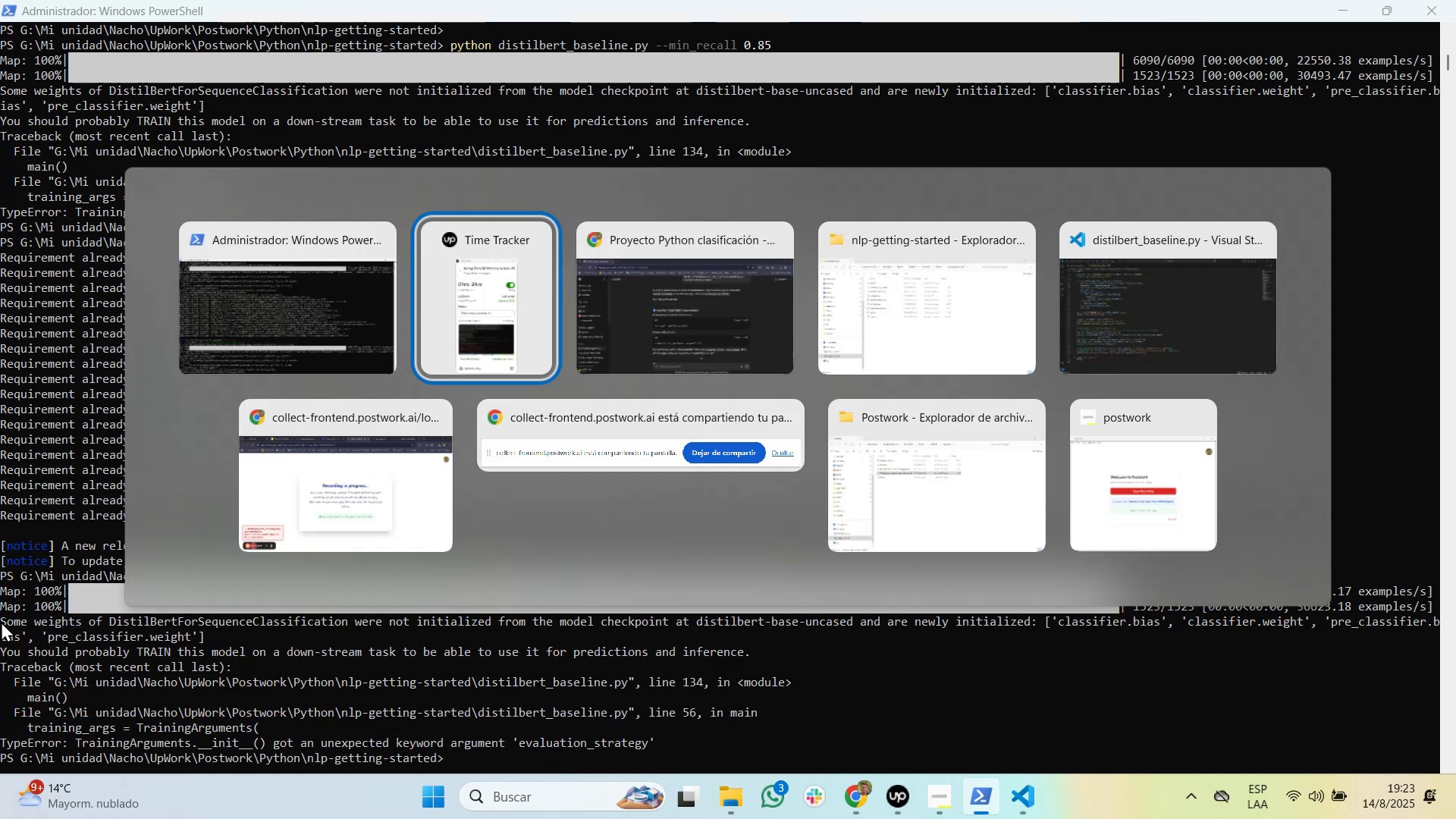 
key(Control+Tab)
 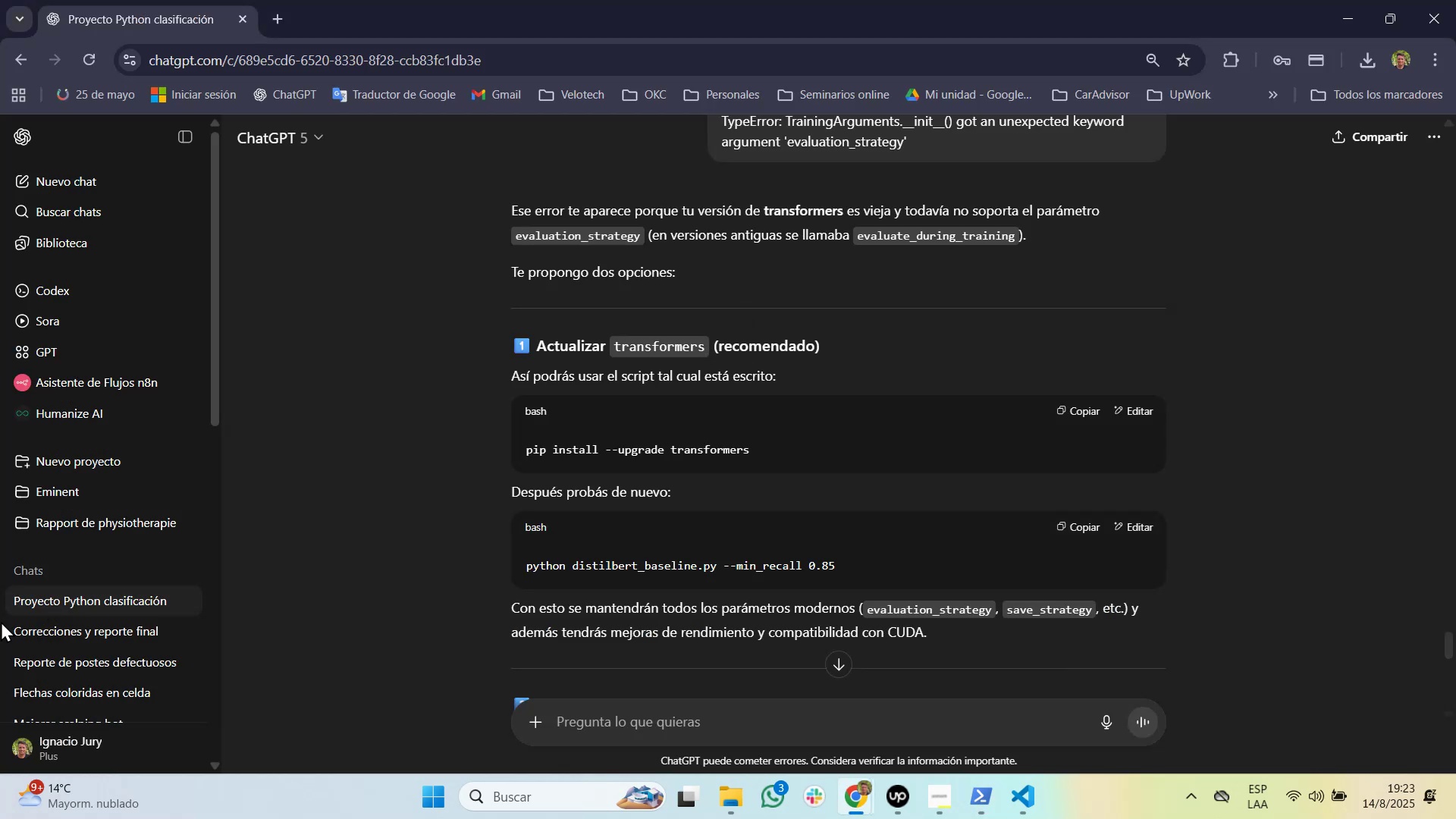 
scroll: coordinate [445, 472], scroll_direction: down, amount: 3.0
 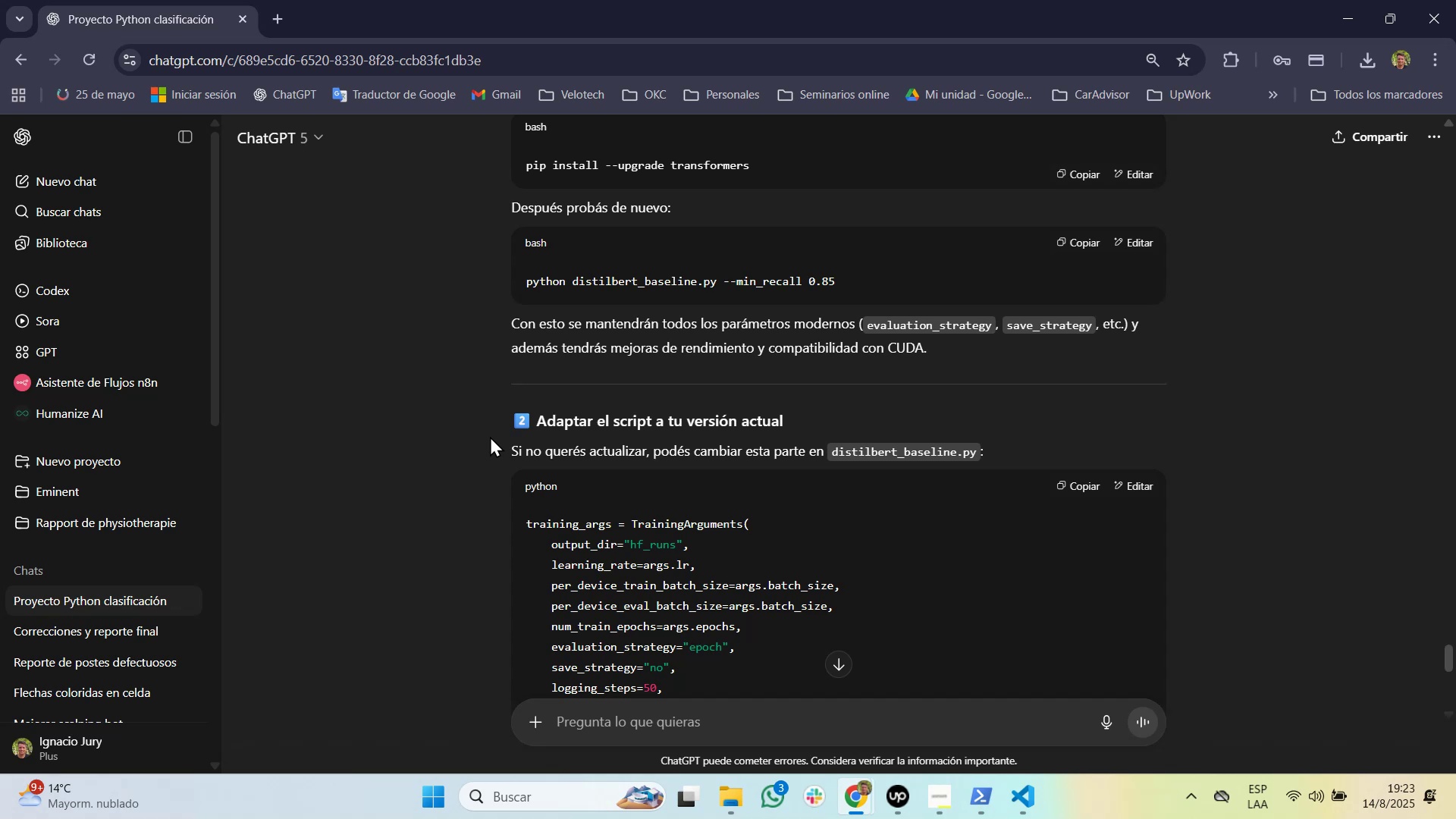 
wait(7.02)
 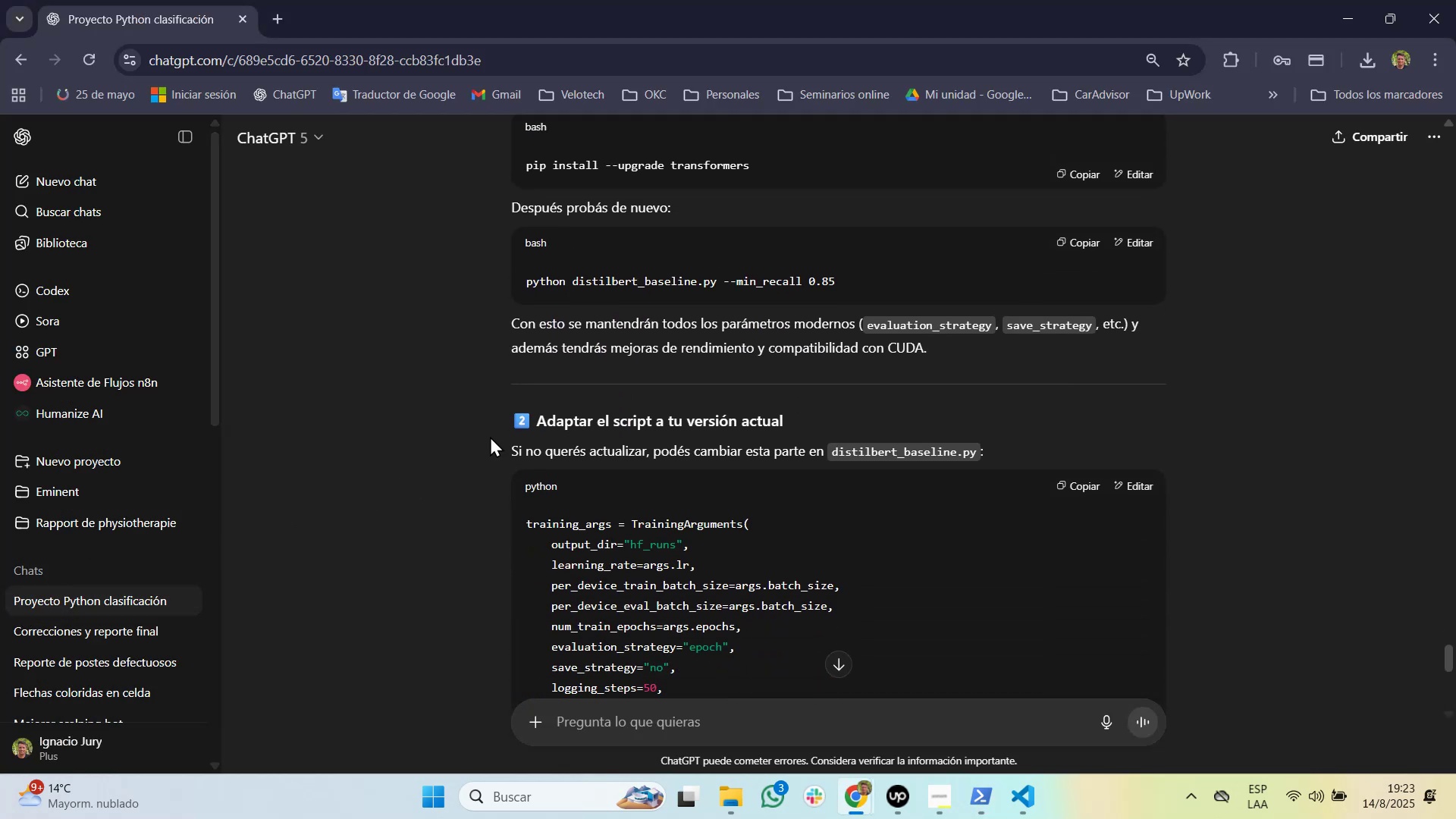 
scroll: coordinate [551, 401], scroll_direction: down, amount: 2.0
 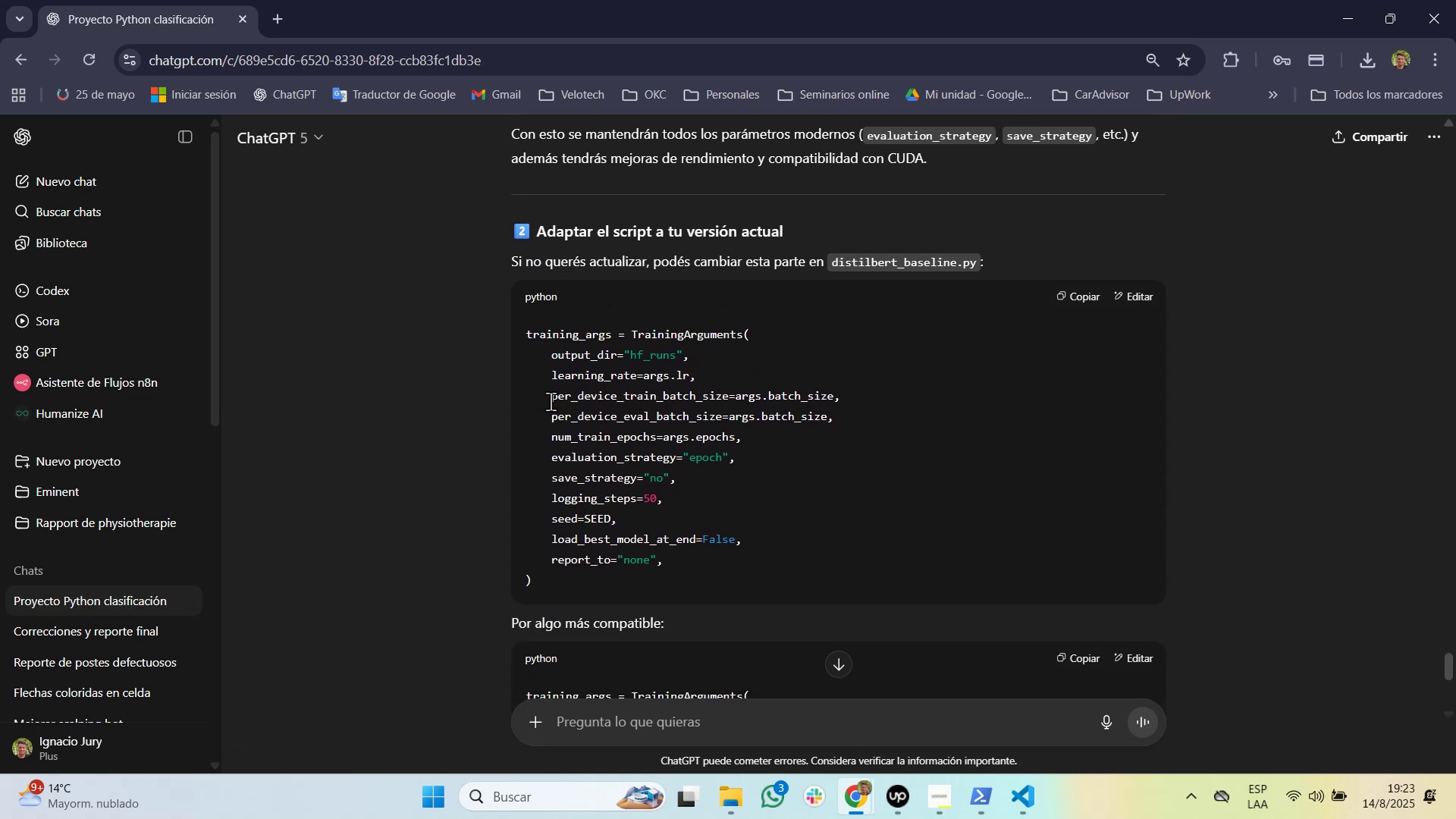 
scroll: coordinate [551, 401], scroll_direction: up, amount: 1.0
 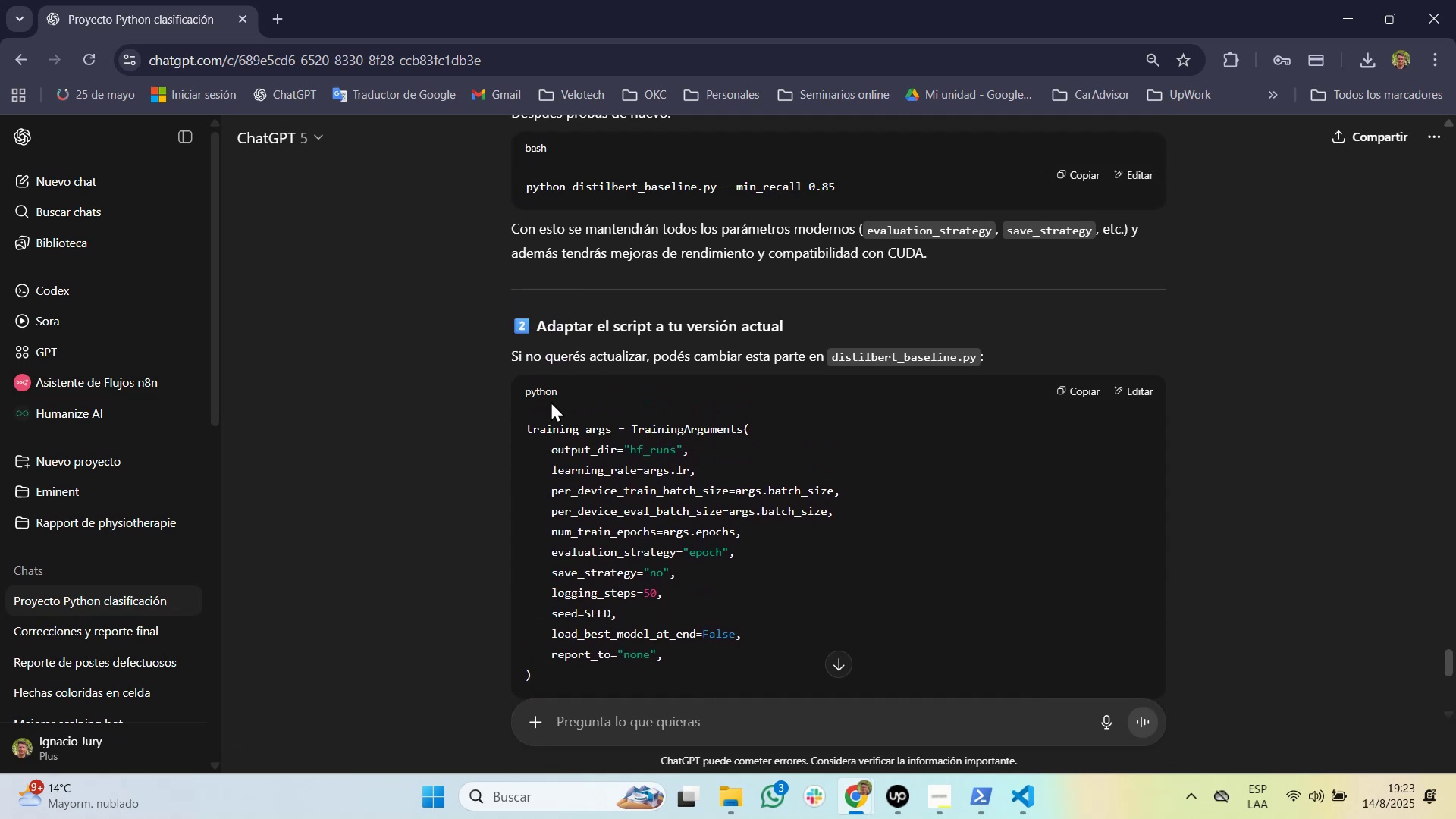 
scroll: coordinate [551, 401], scroll_direction: down, amount: 1.0
 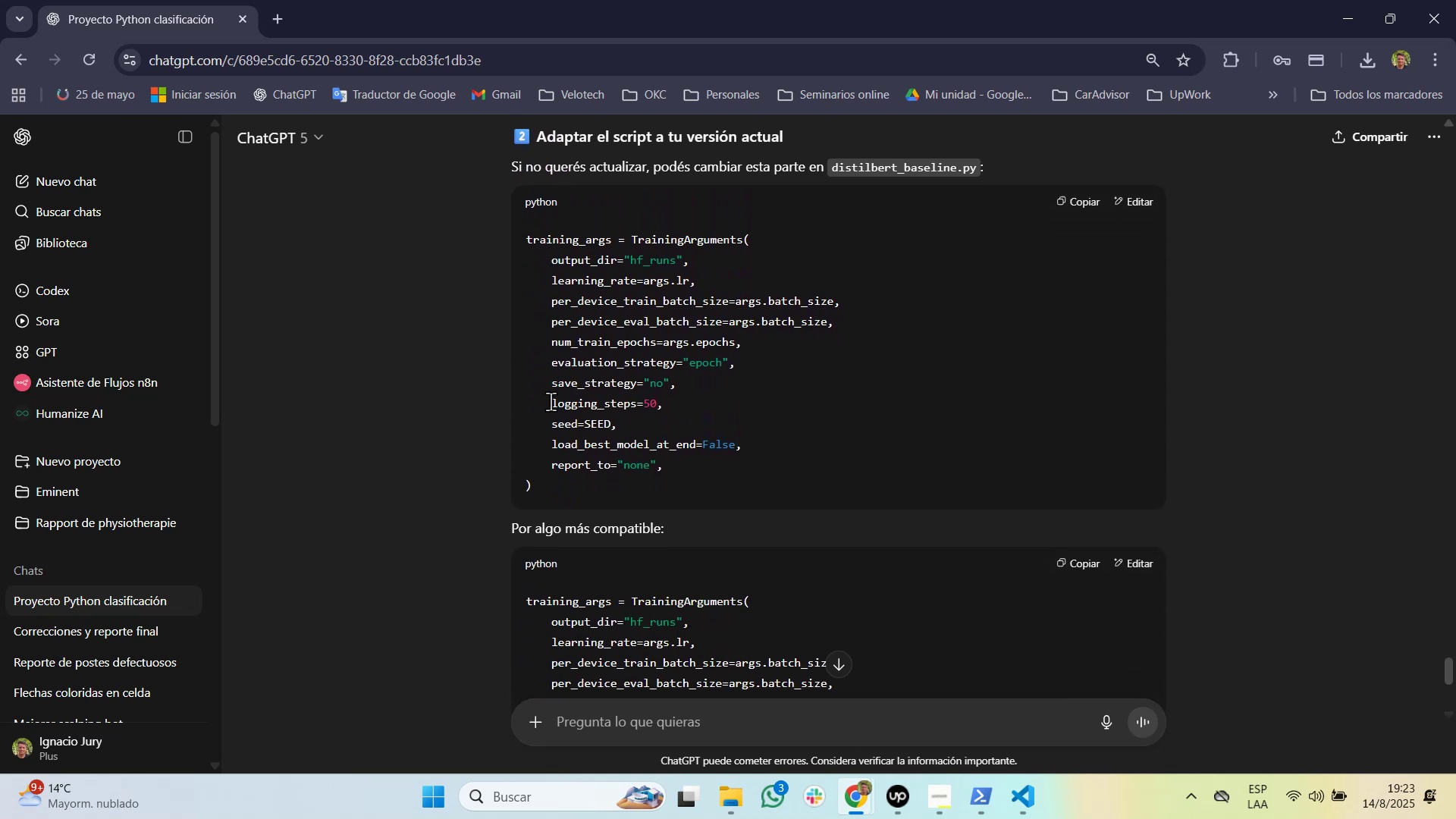 
scroll: coordinate [551, 401], scroll_direction: up, amount: 2.0
 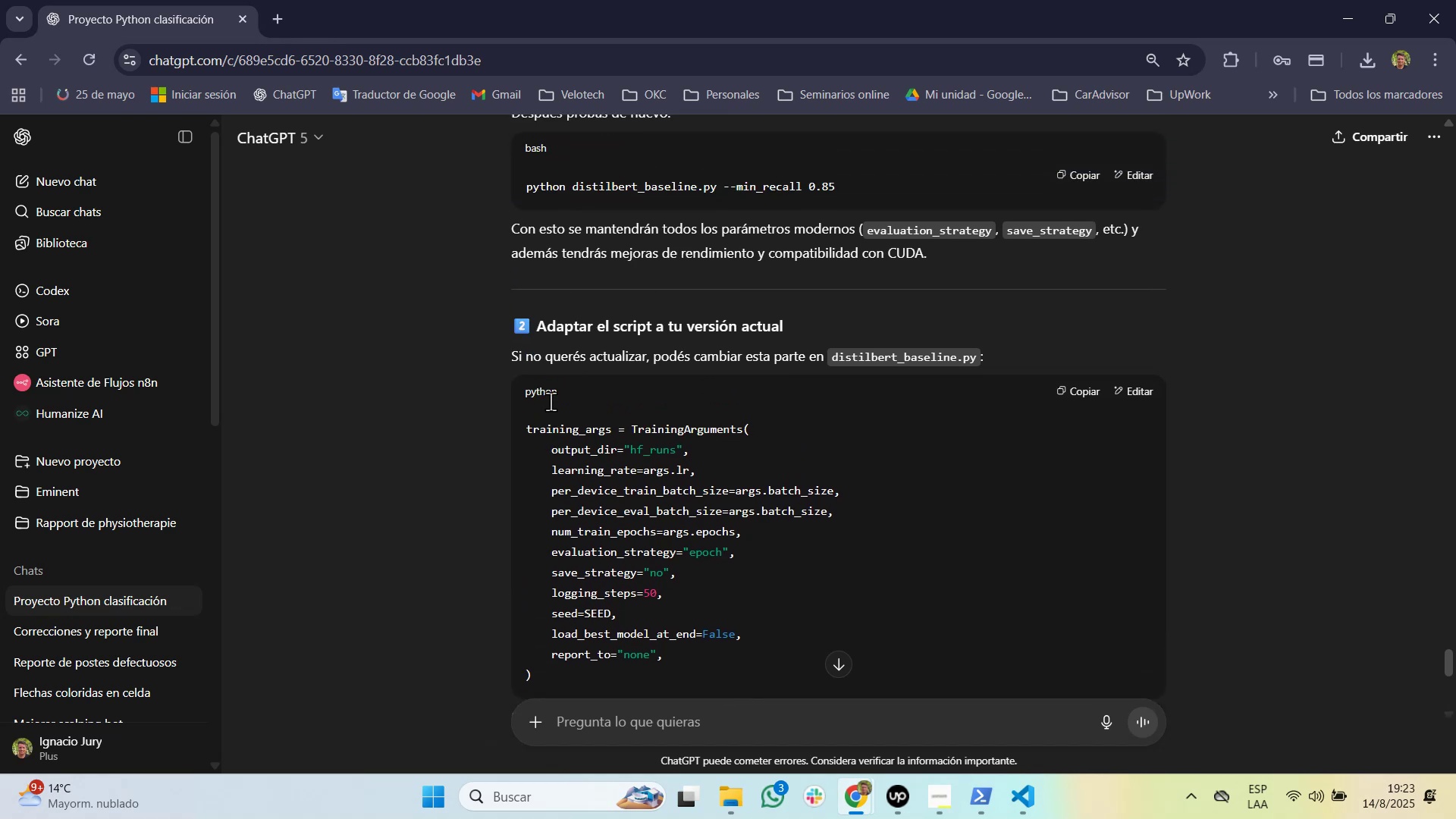 
scroll: coordinate [551, 401], scroll_direction: down, amount: 1.0
 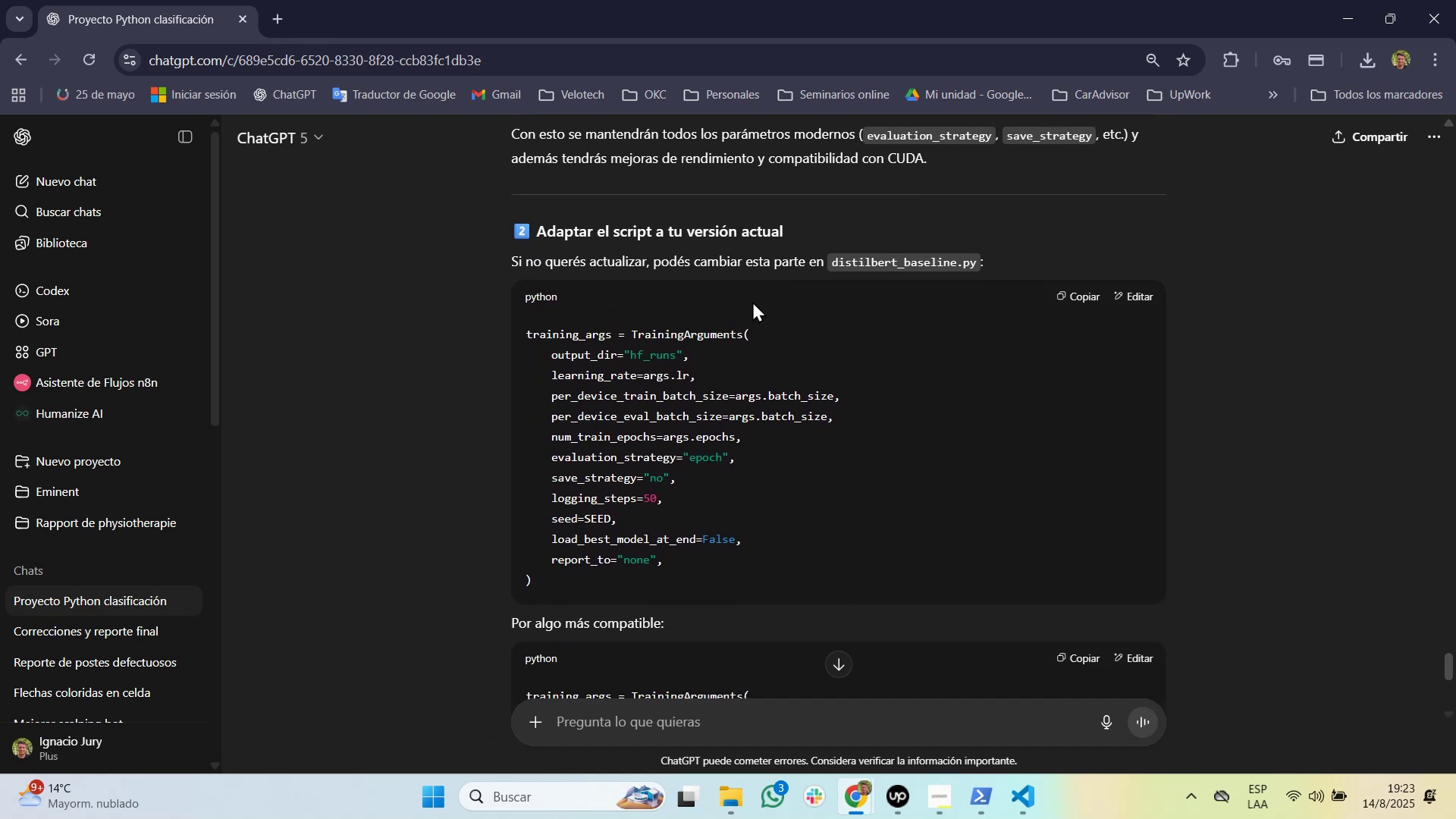 
key(Alt+Tab)
 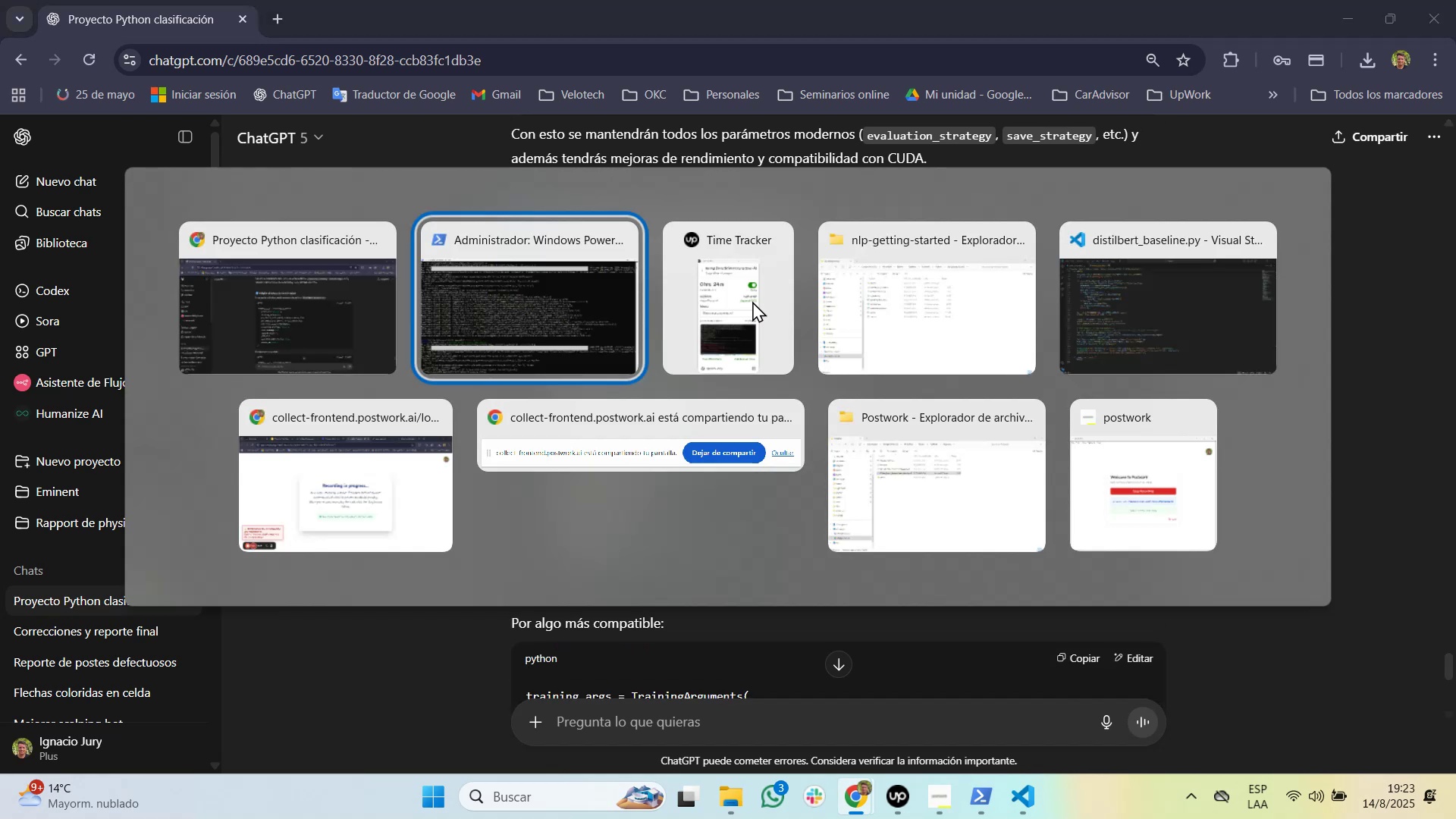 
key(Alt+Tab)
 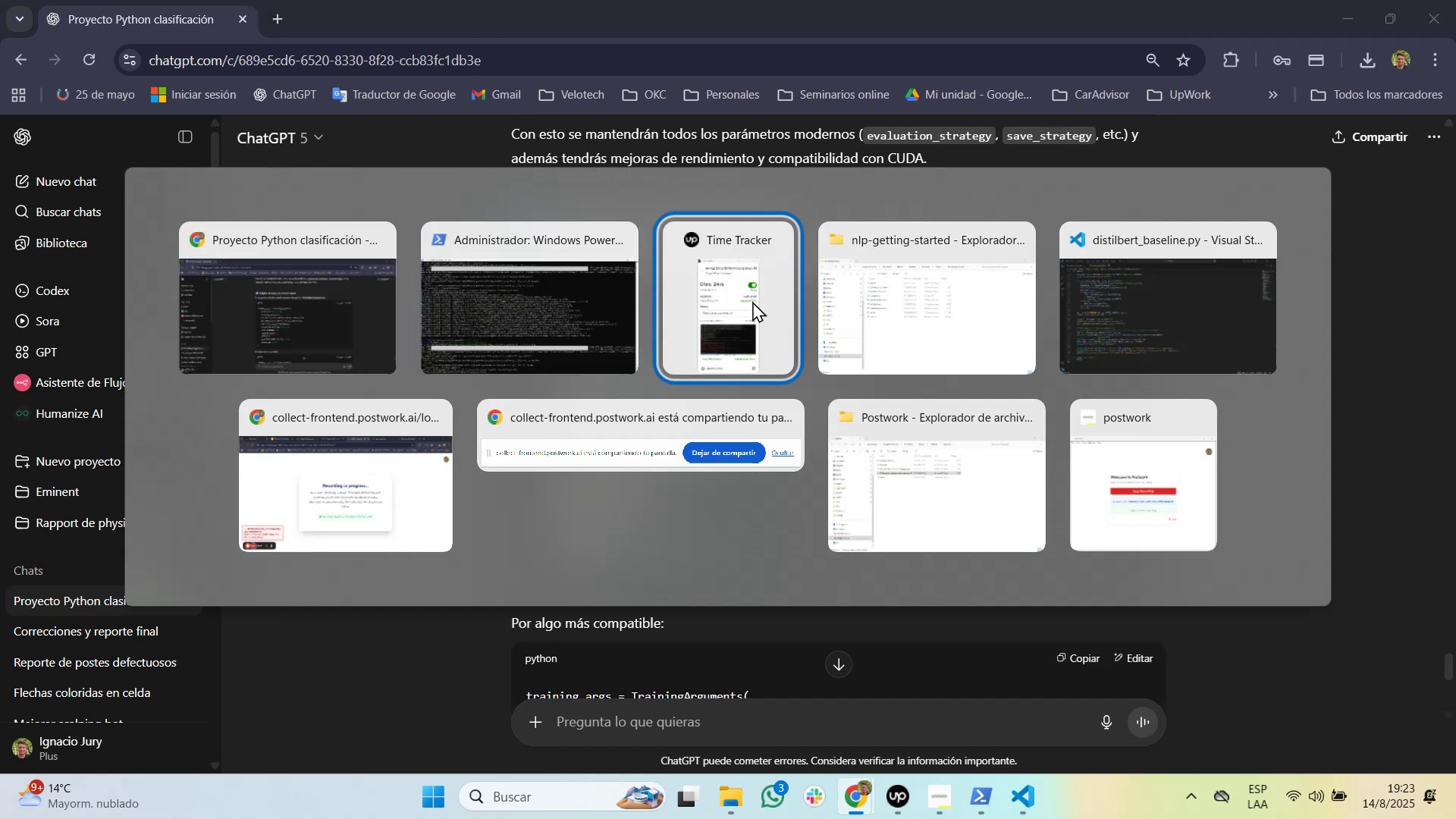 
key(Alt+Tab)
 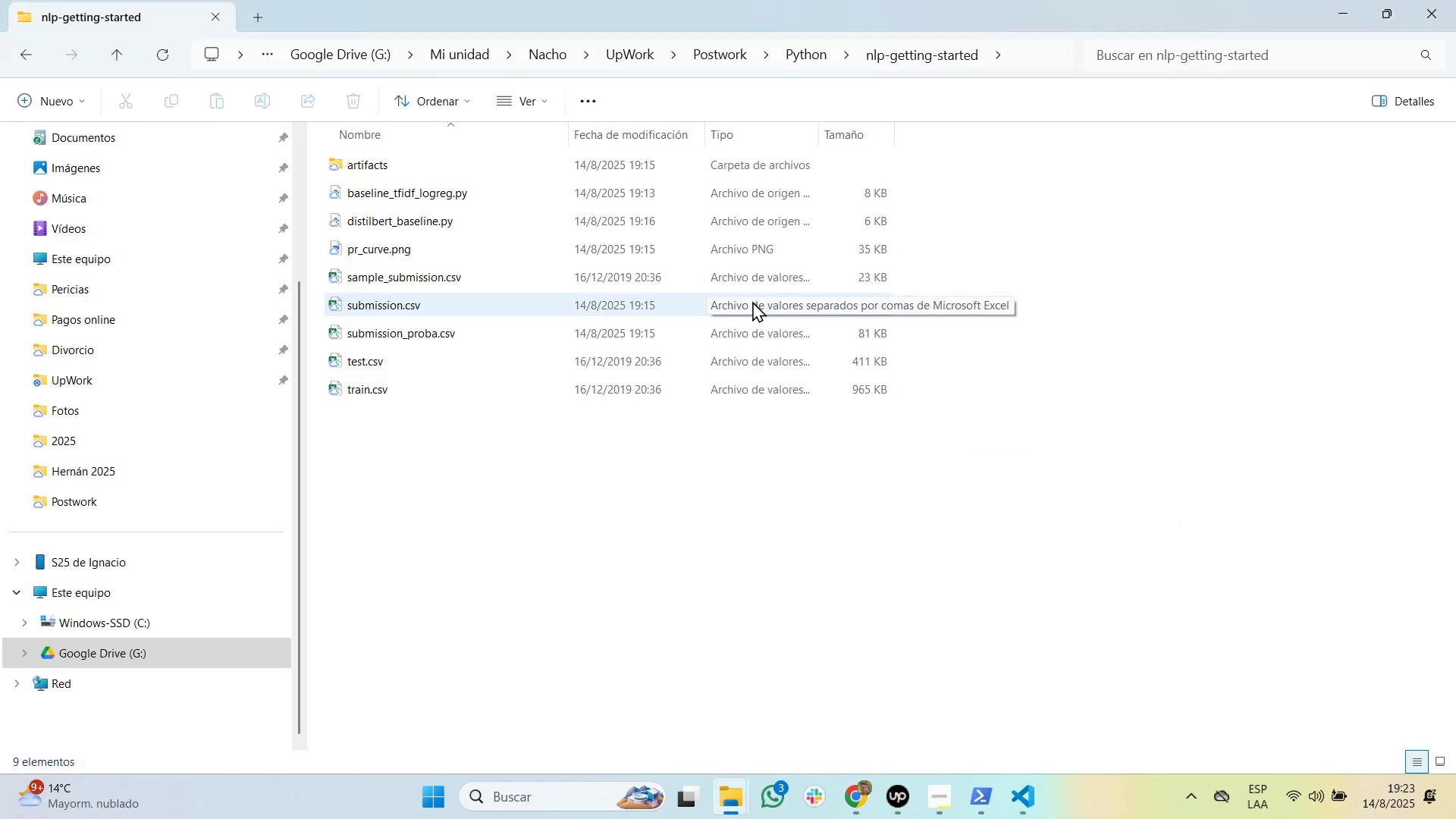 
key(Alt+Tab)
 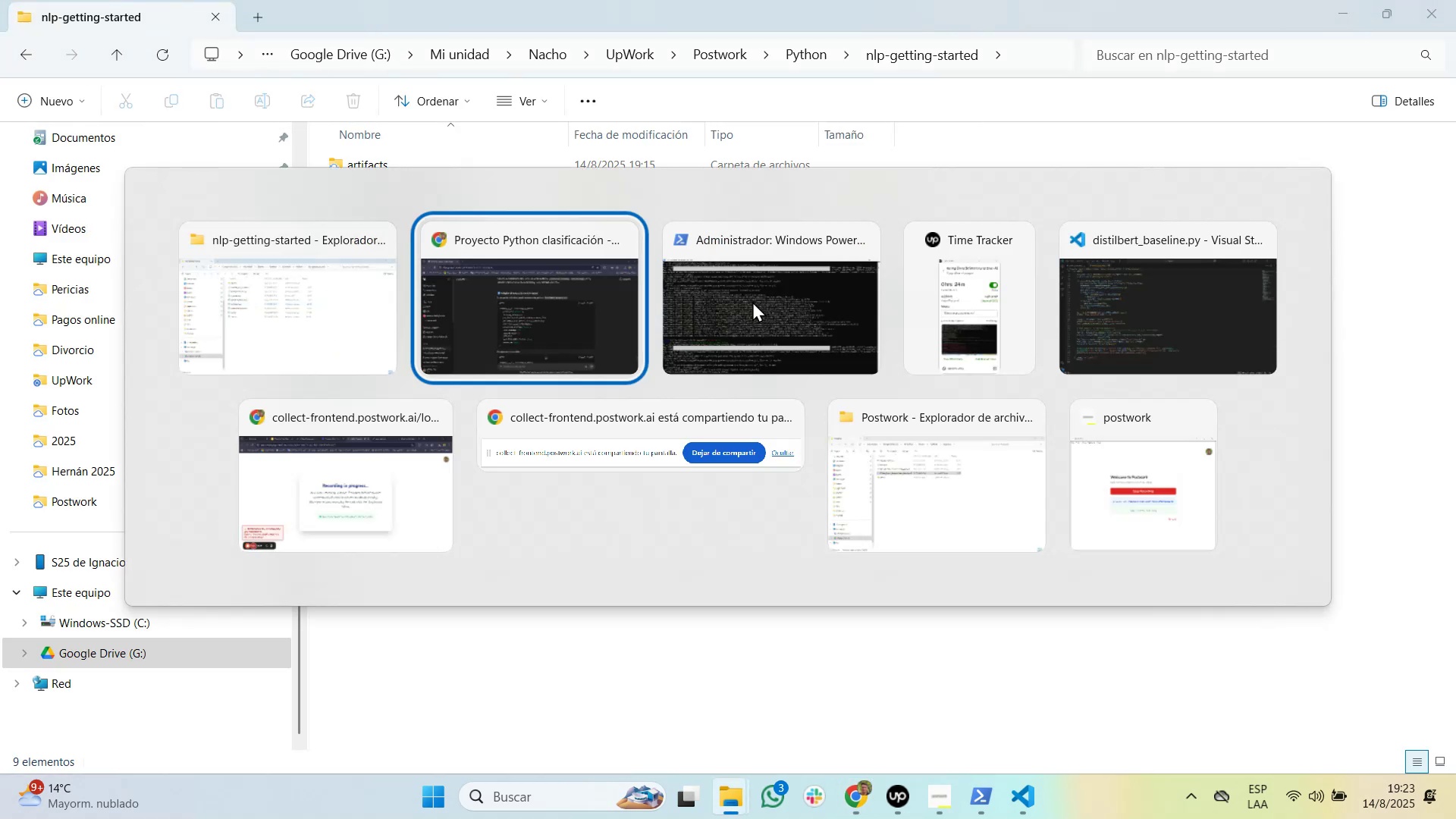 
key(Alt+Tab)
 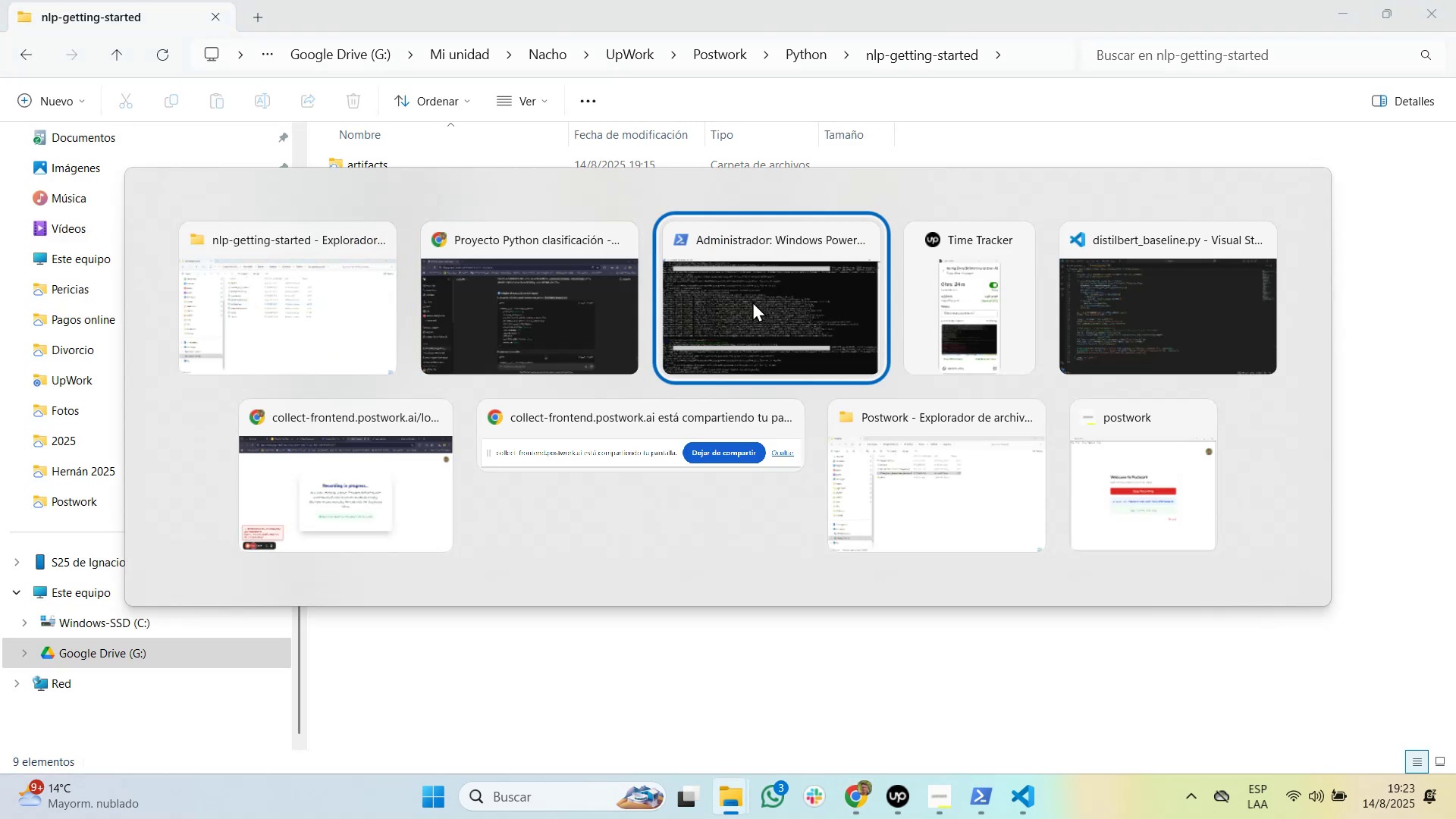 
key(Alt+Tab)
 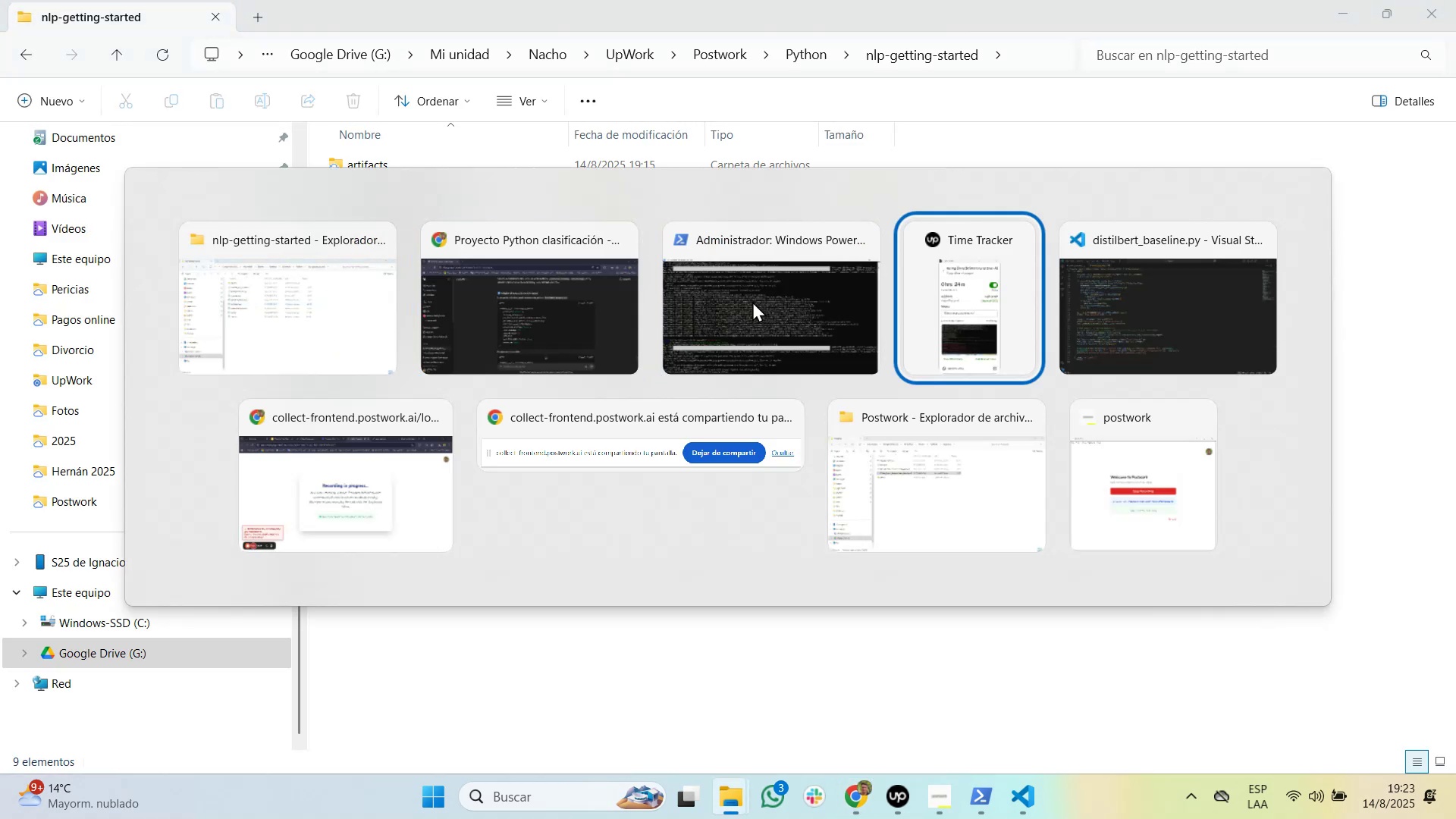 
key(Alt+Tab)
 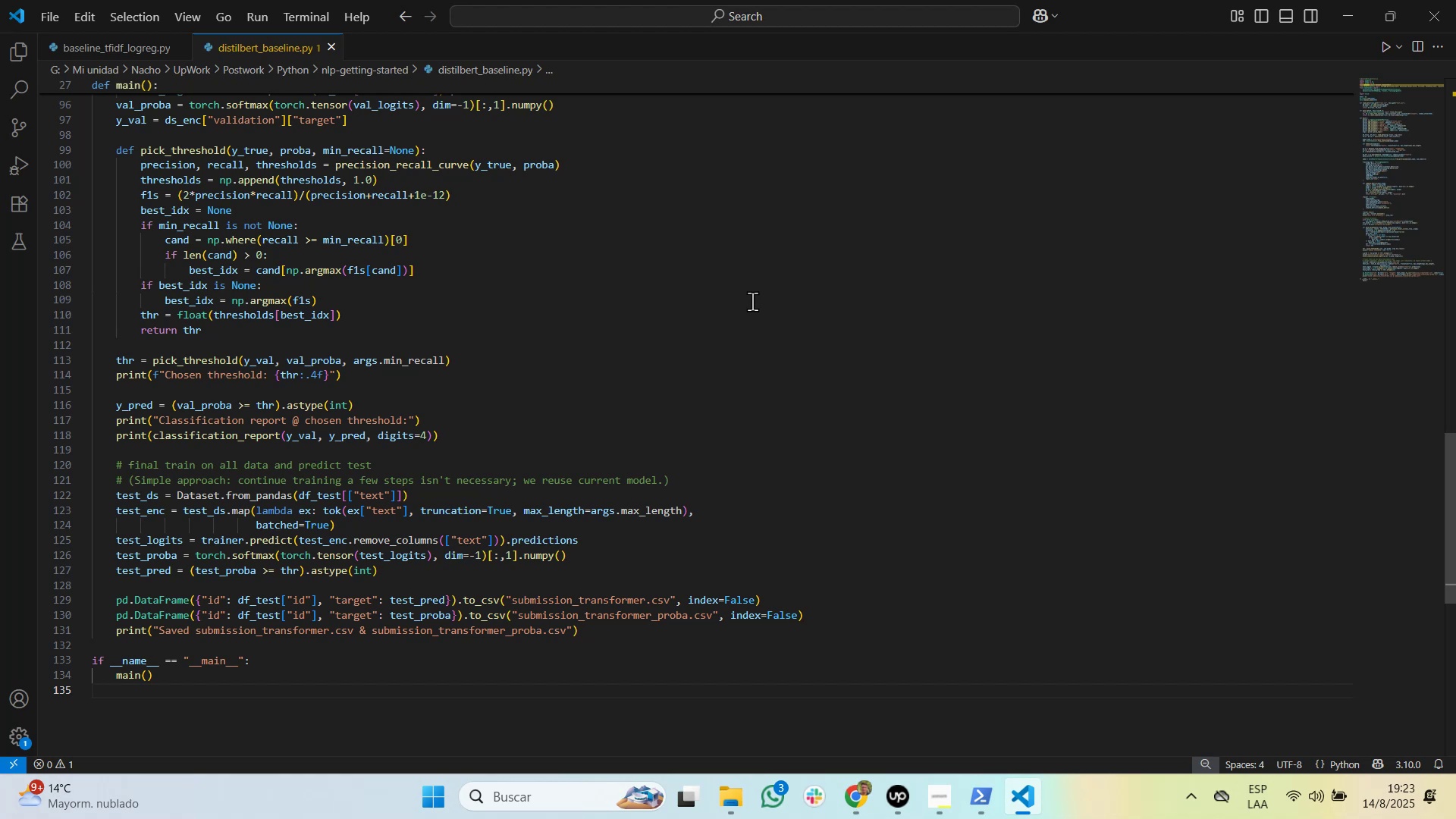 
scroll: coordinate [752, 301], scroll_direction: up, amount: 6.0
 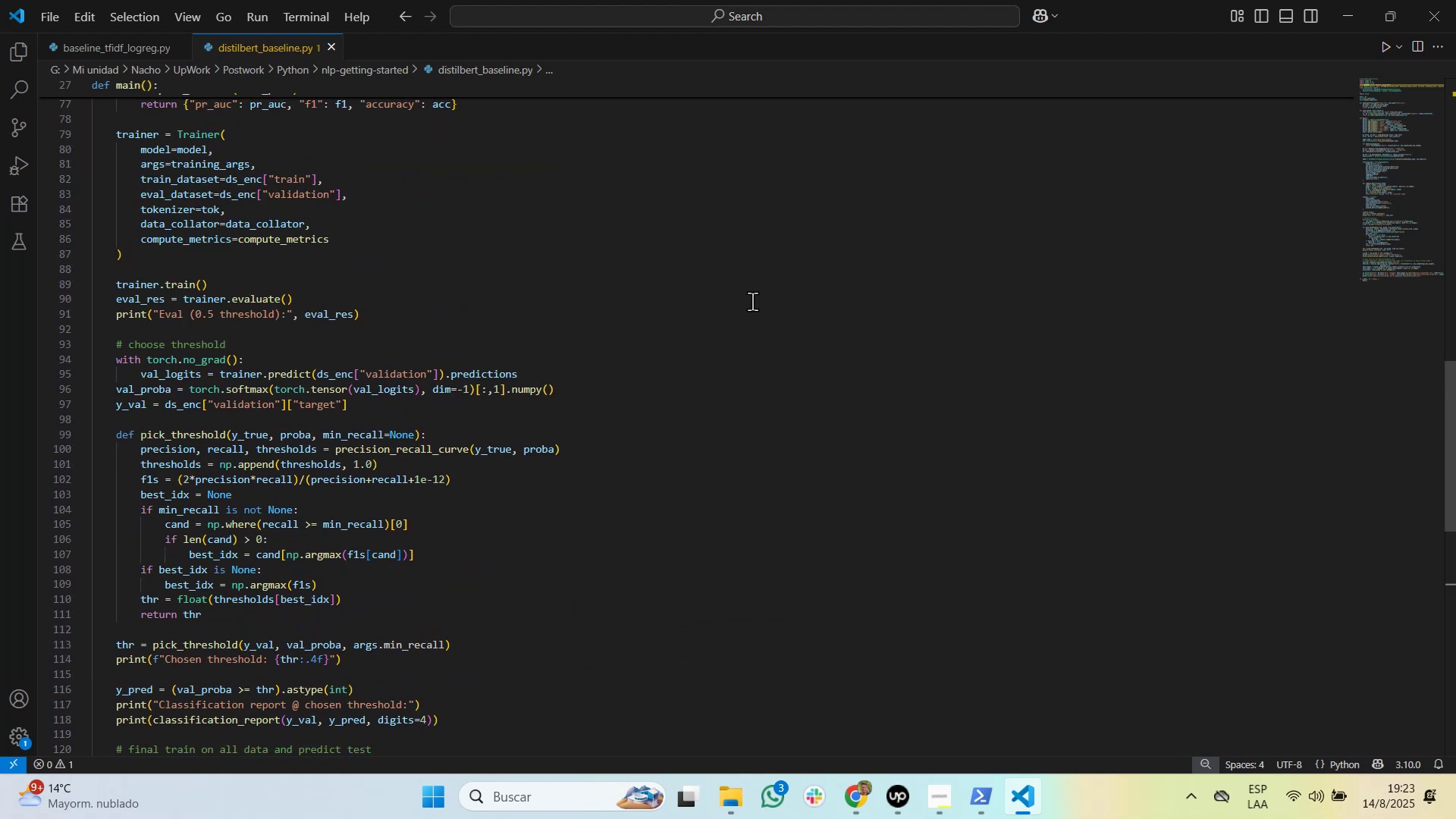 
key(Alt+AltLeft)
 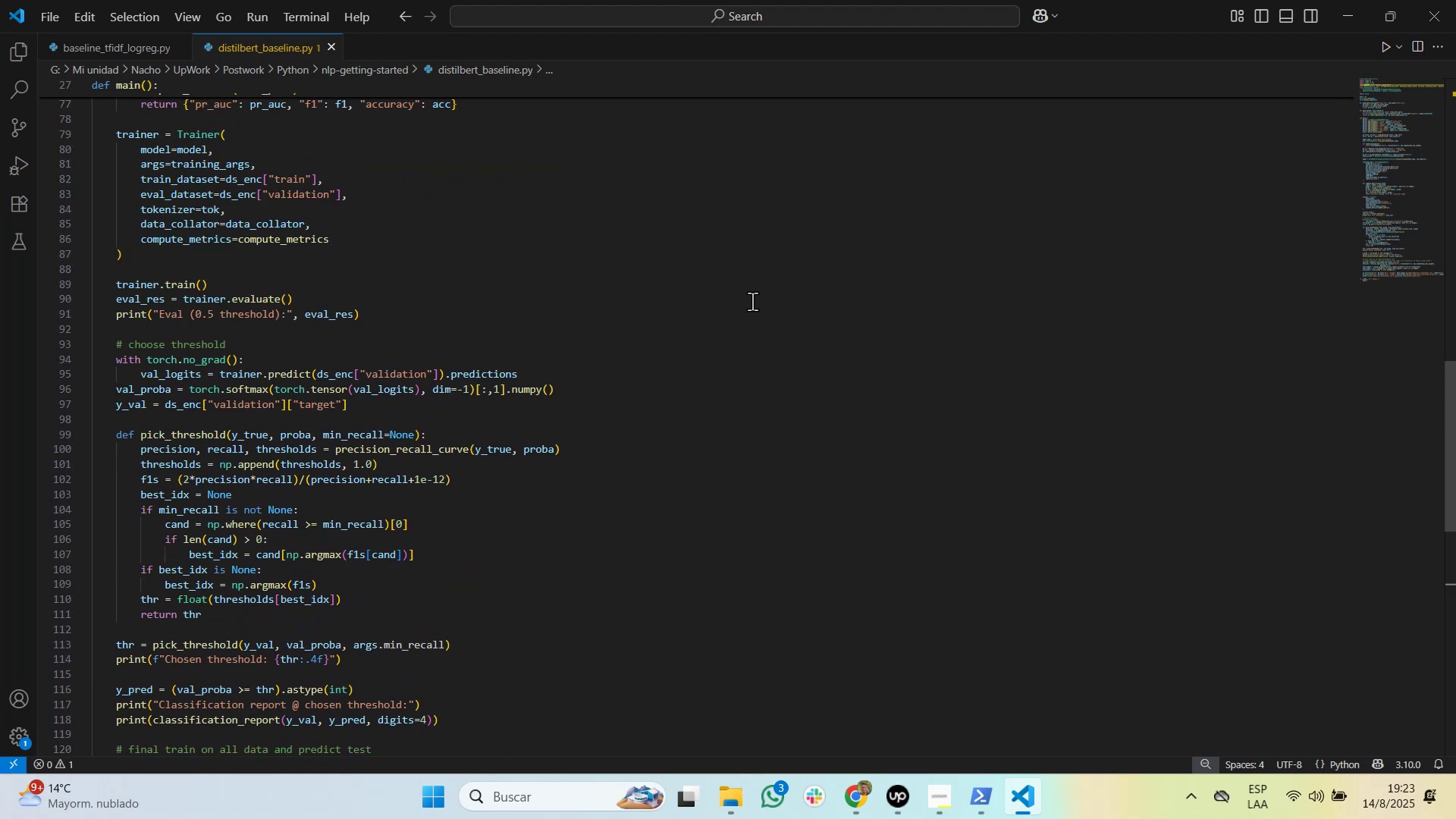 
key(Alt+Tab)
 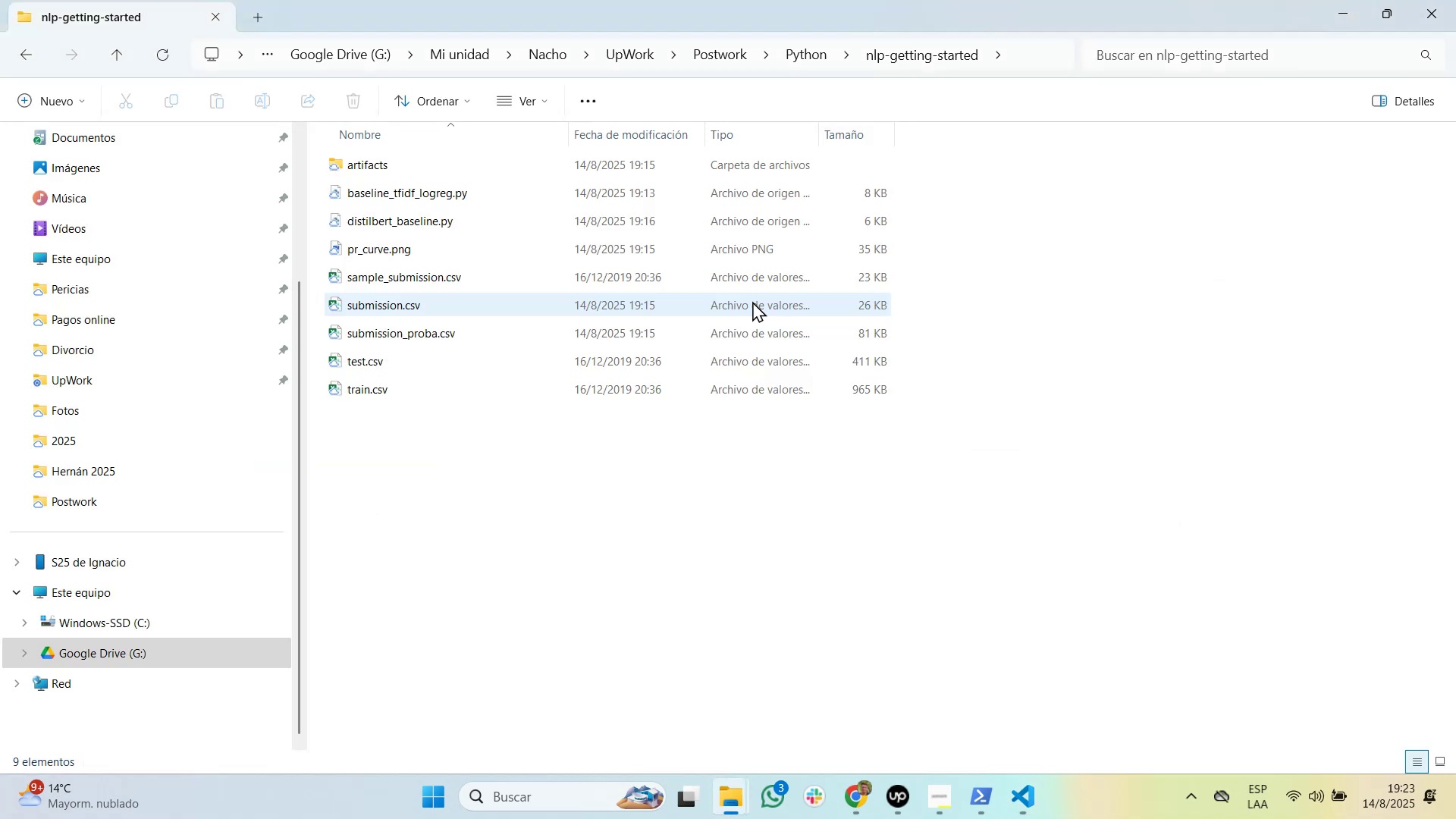 
key(Alt+AltLeft)
 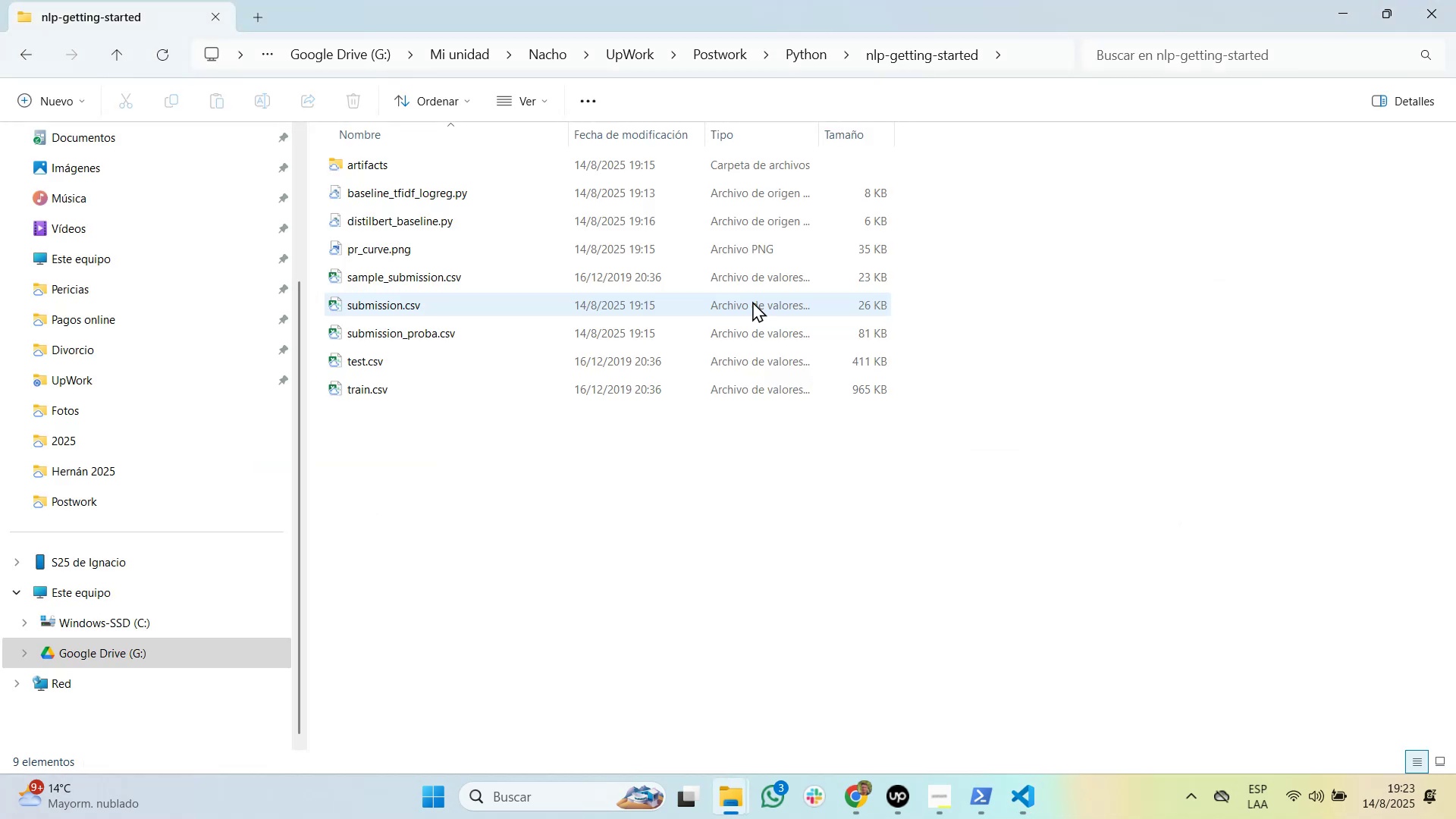 
key(Alt+Tab)
 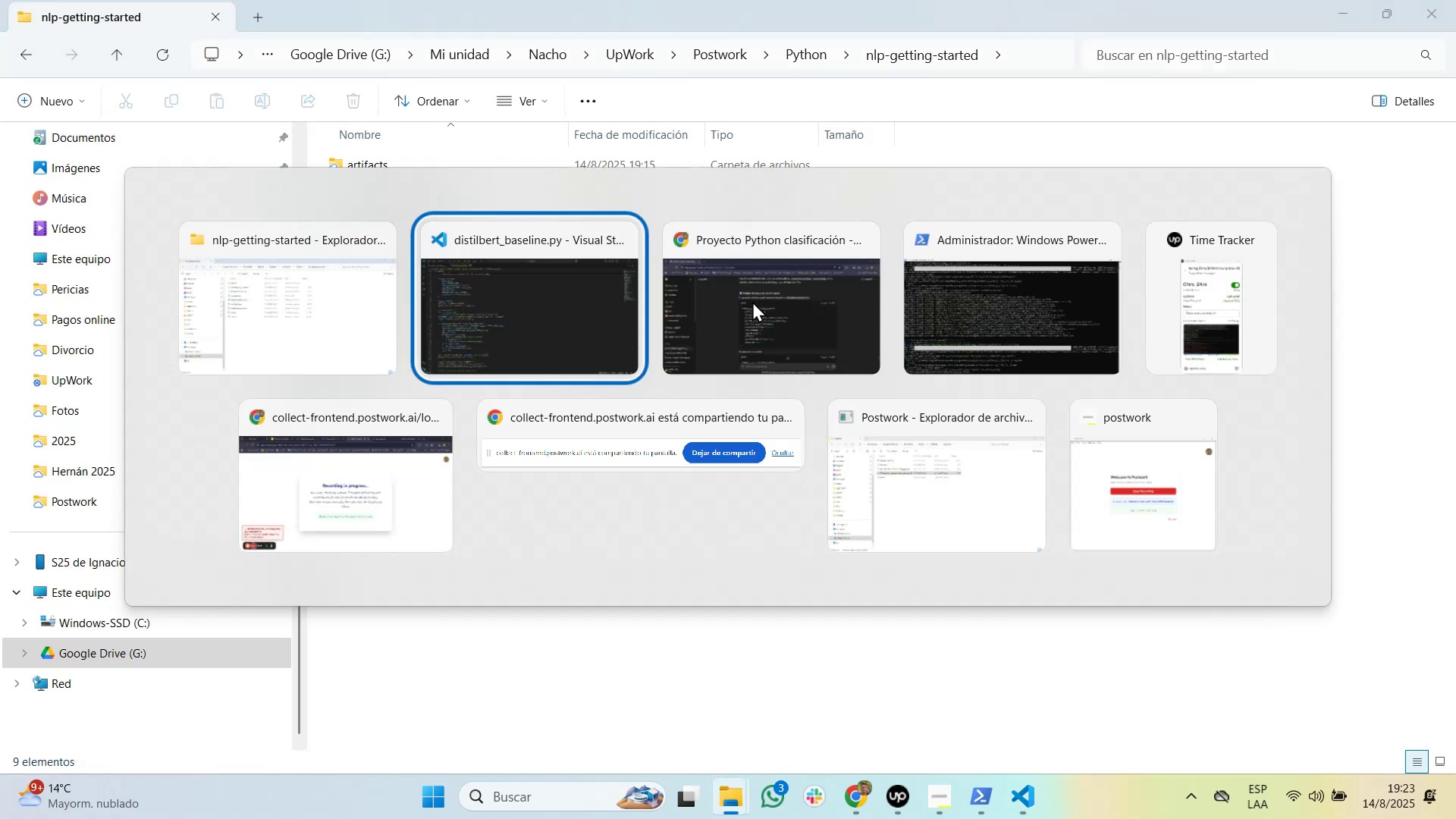 
key(Alt+Tab)
 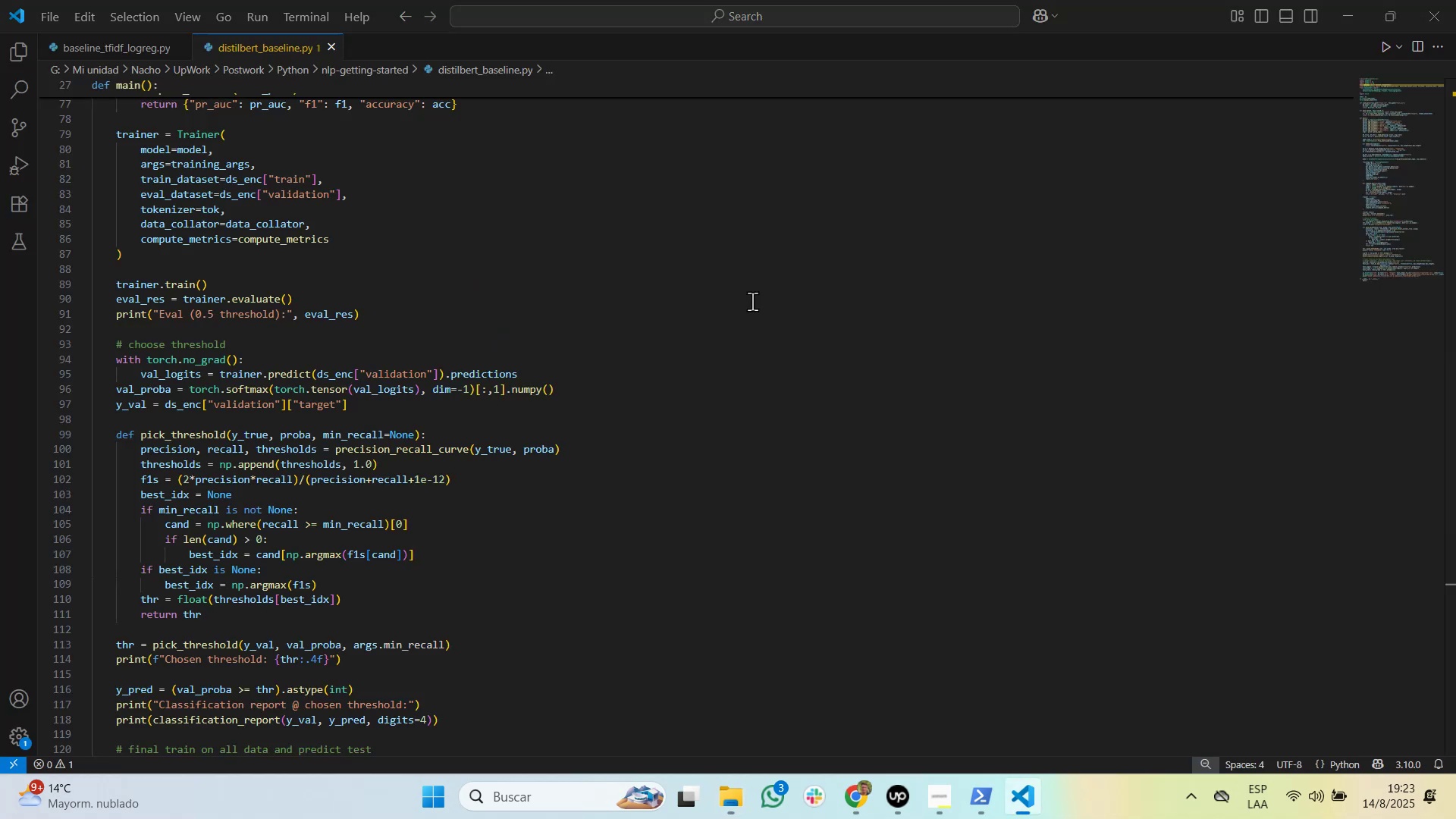 
key(Alt+Tab)
 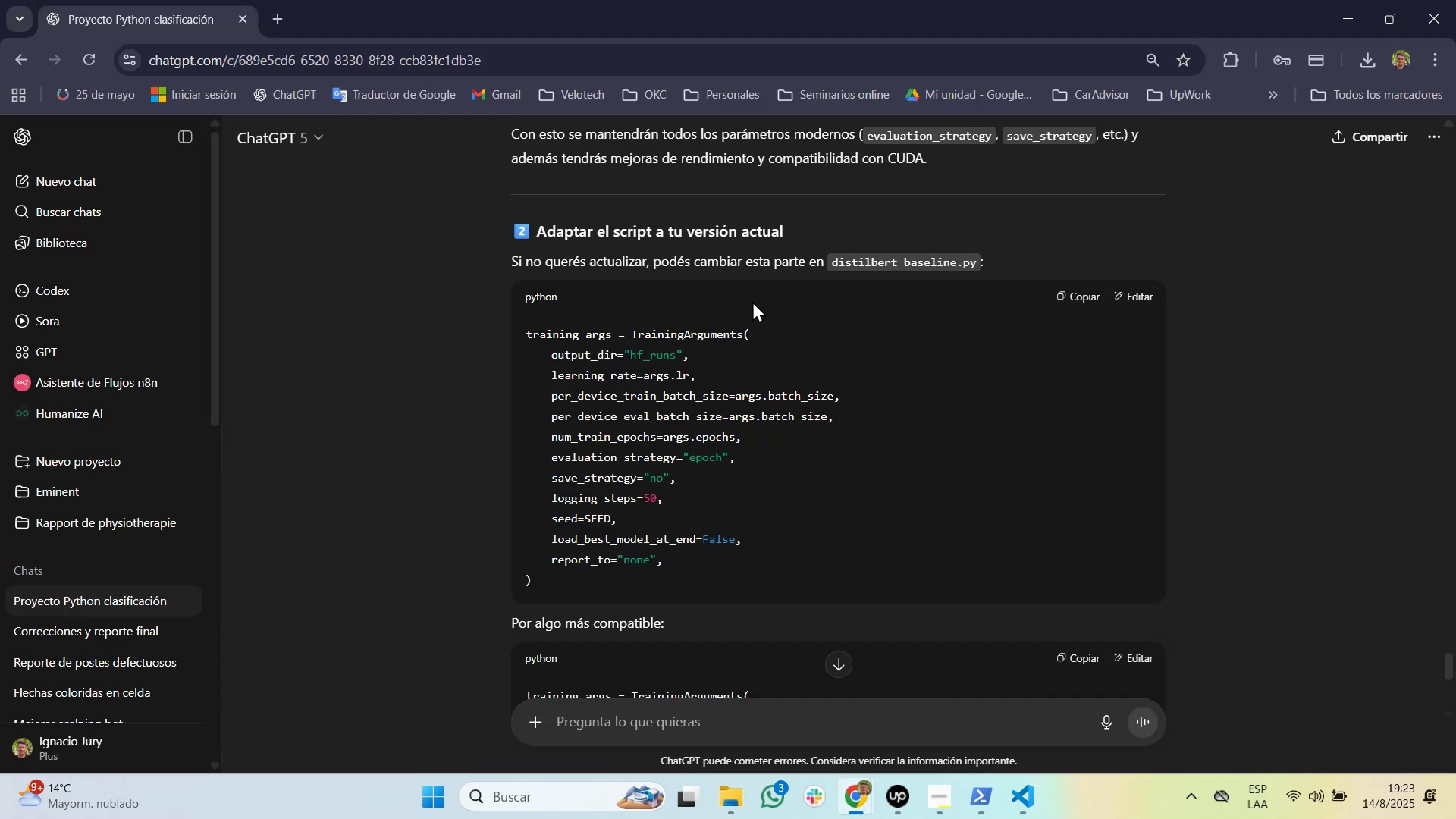 
key(Alt+AltLeft)
 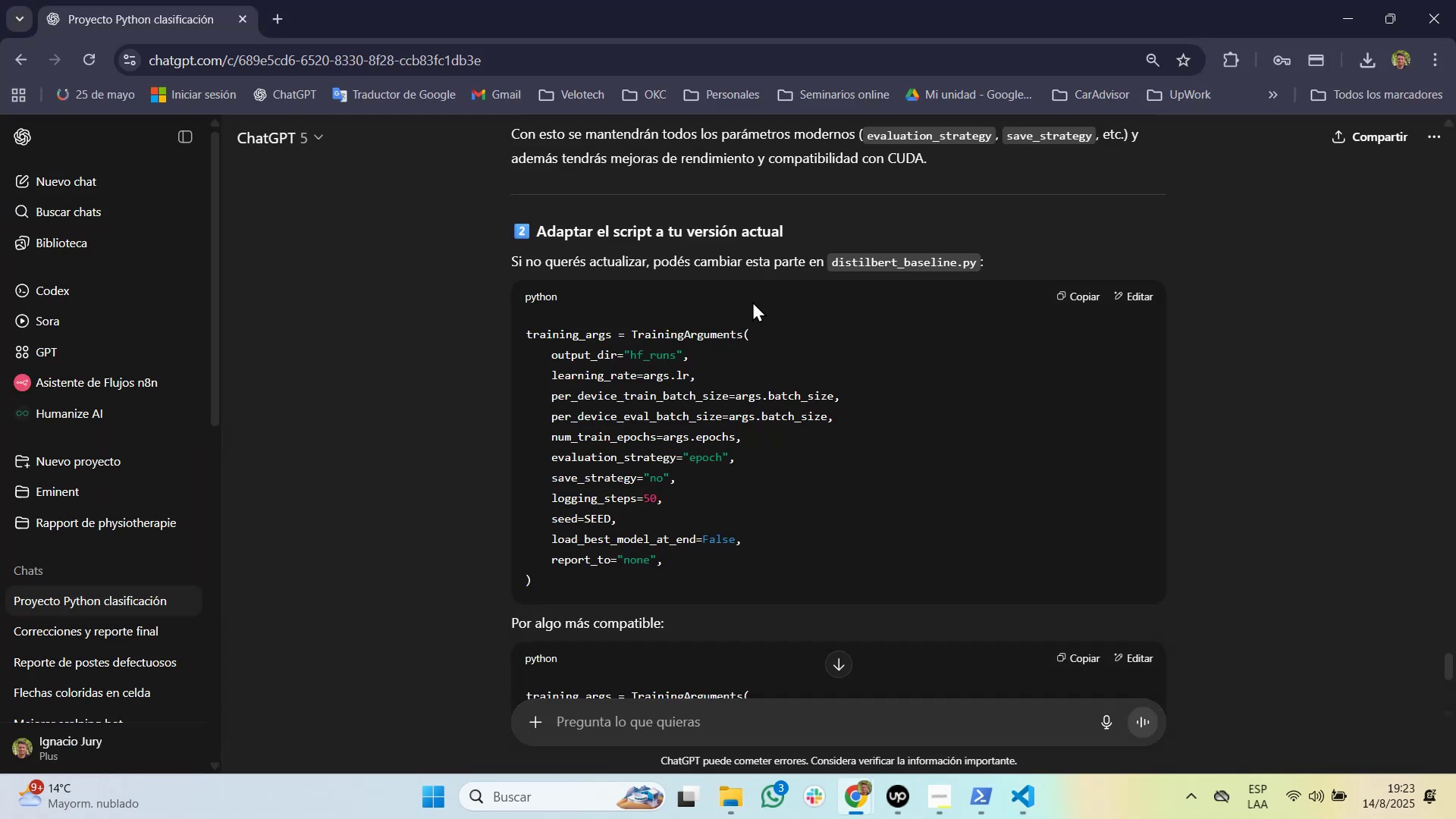 
key(Alt+Tab)
 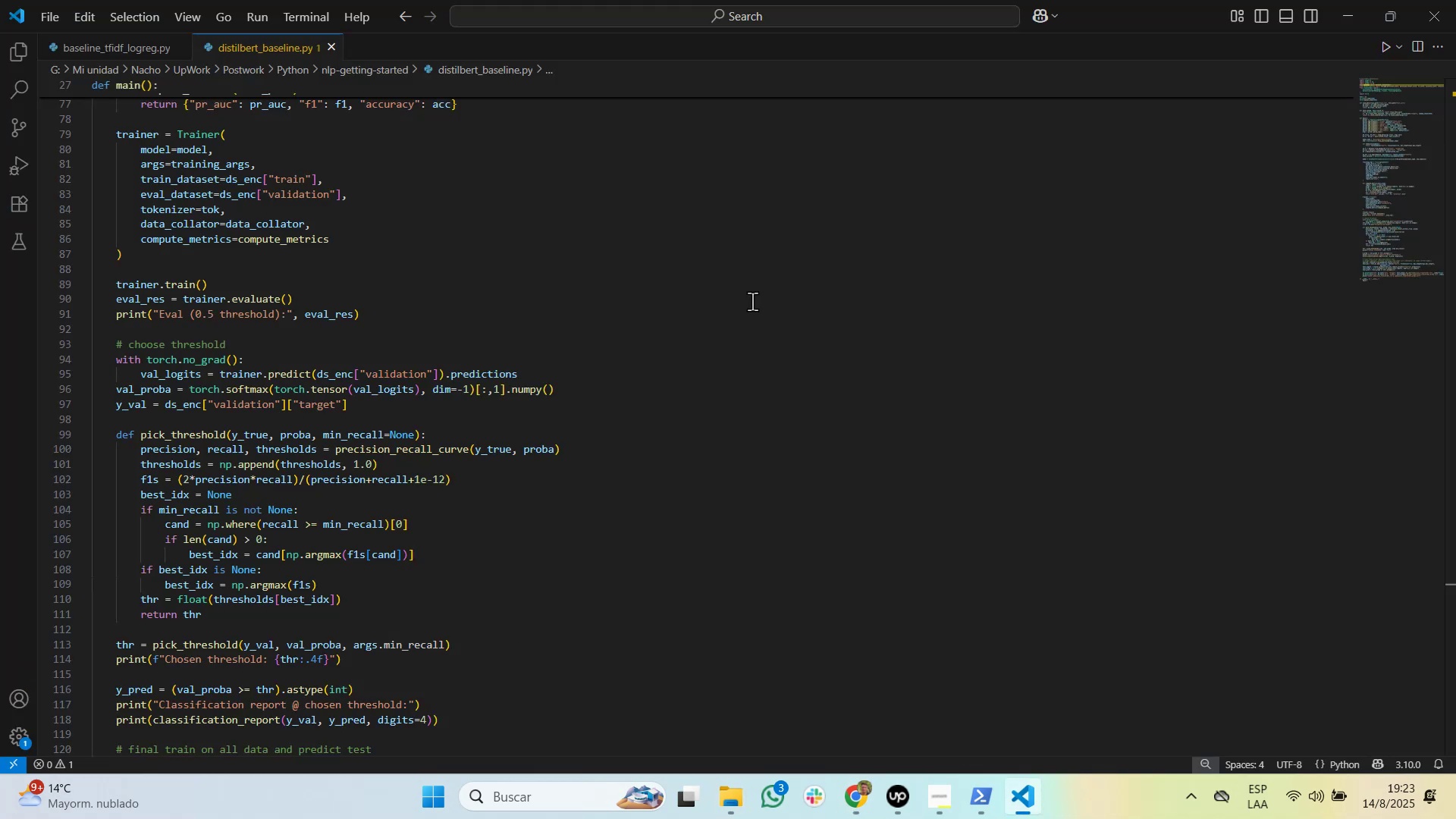 
key(Control+F)
 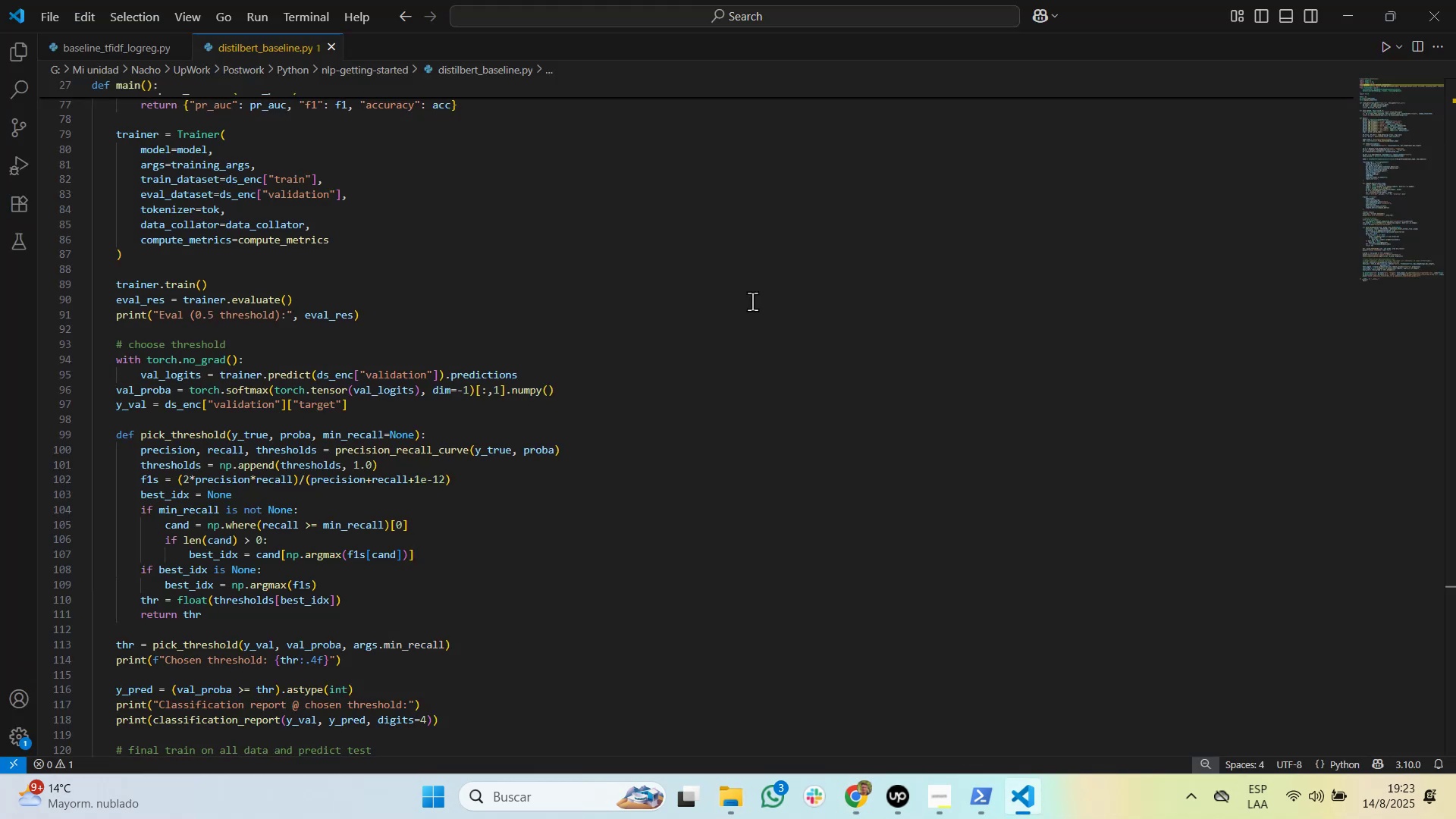 
type(TRAINING_S)
key(Backspace)
type(ARGS)
 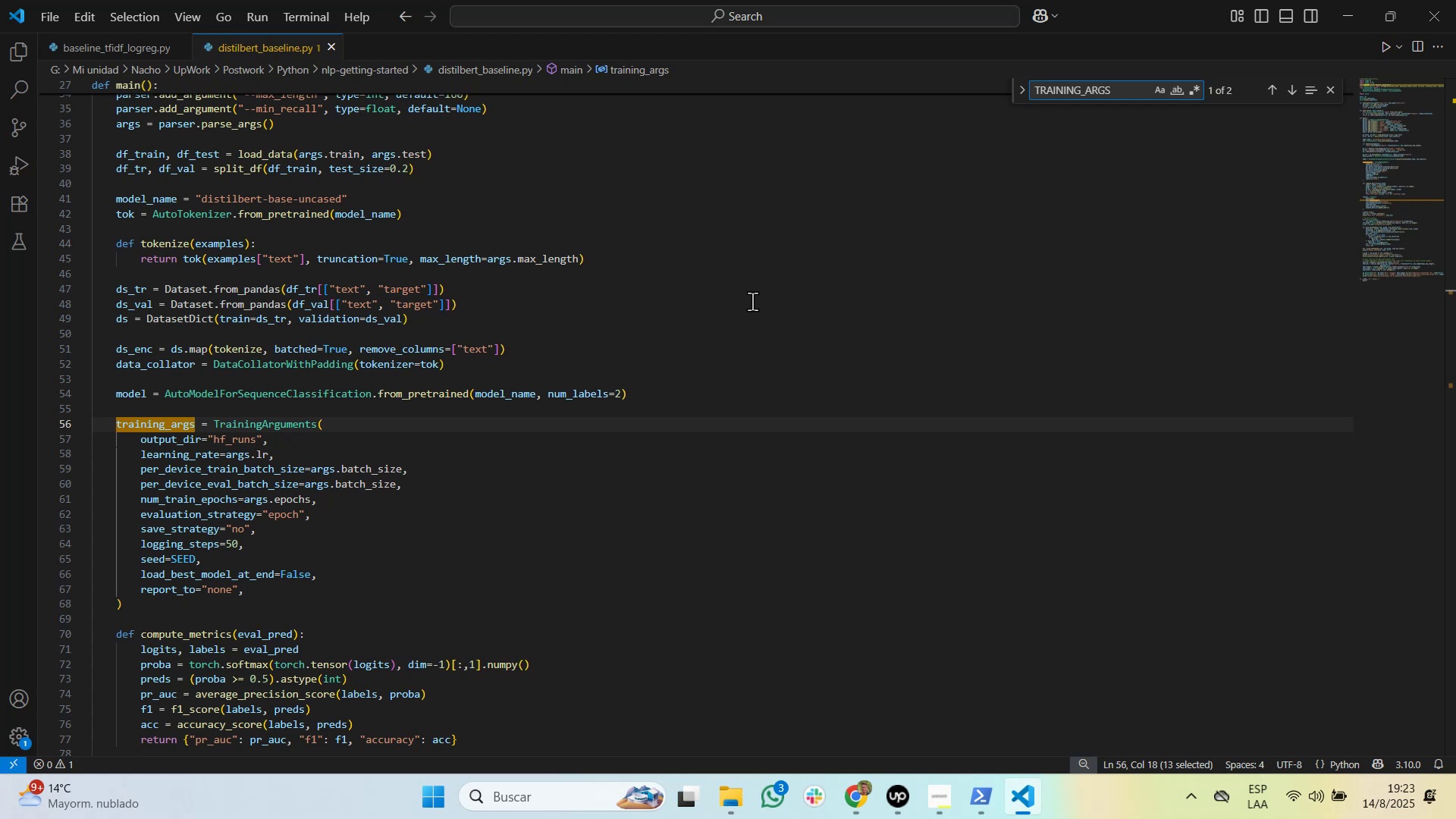 
key(Enter)
 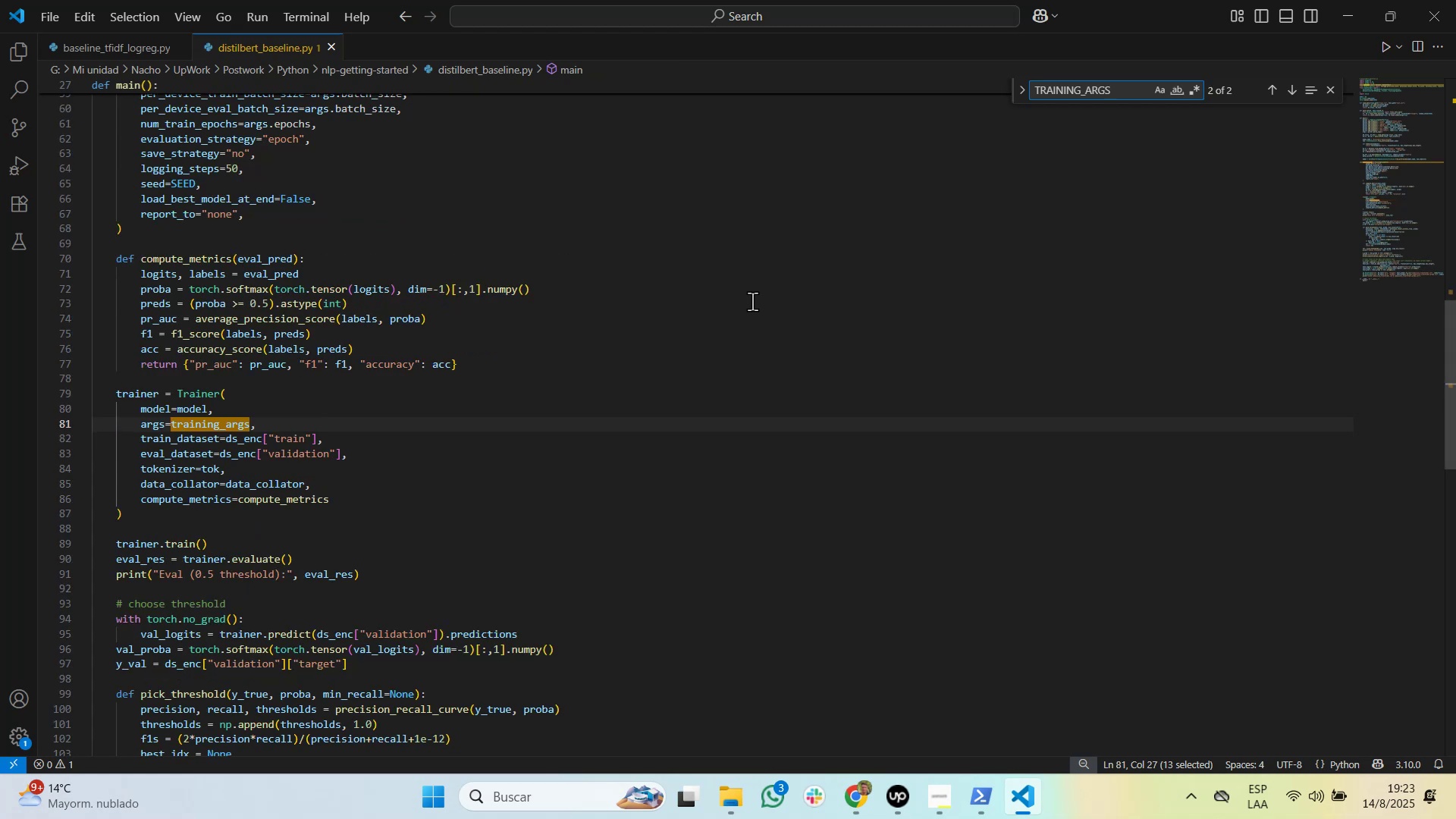 
key(Enter)
 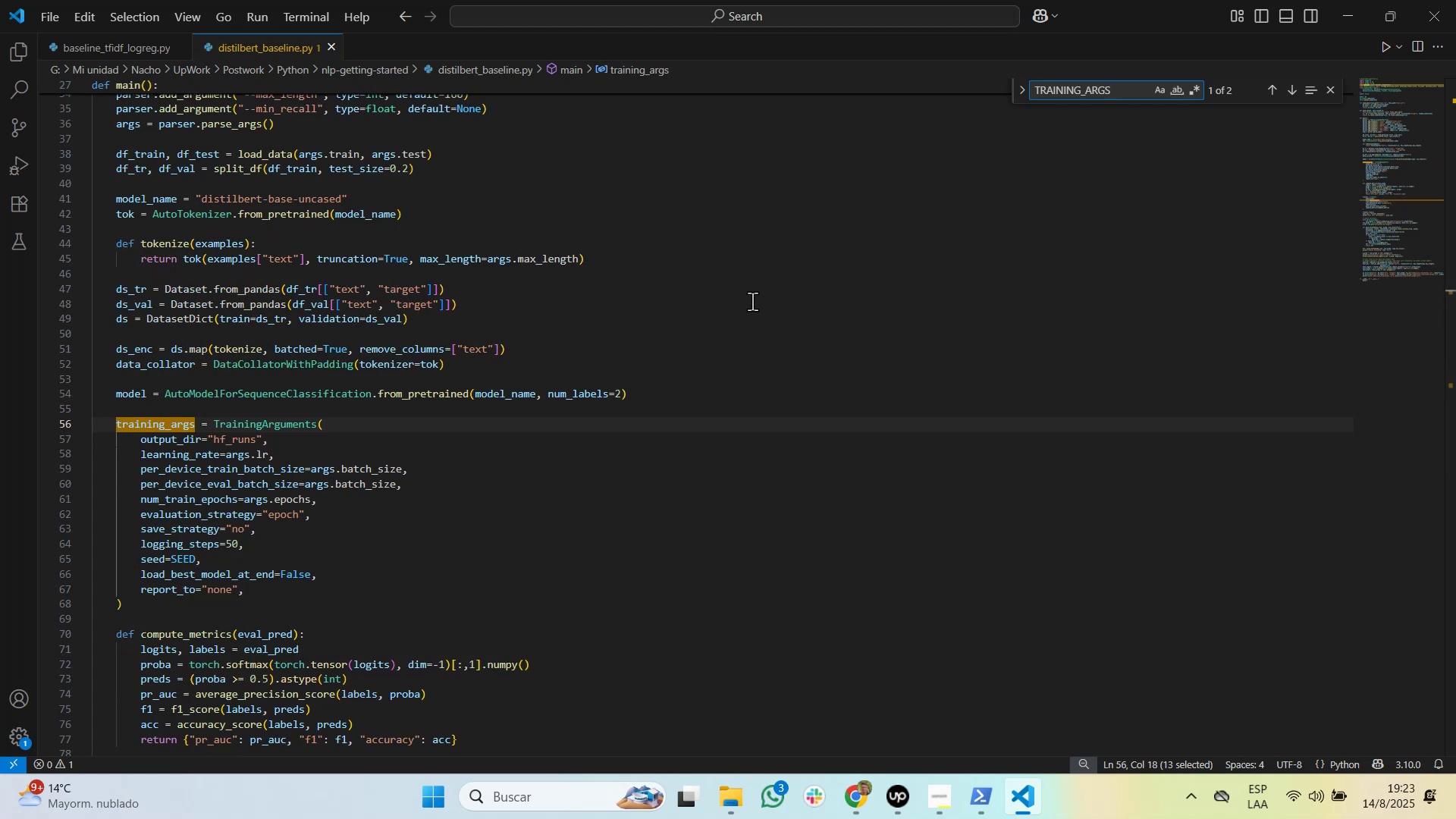 
key(Alt+AltLeft)
 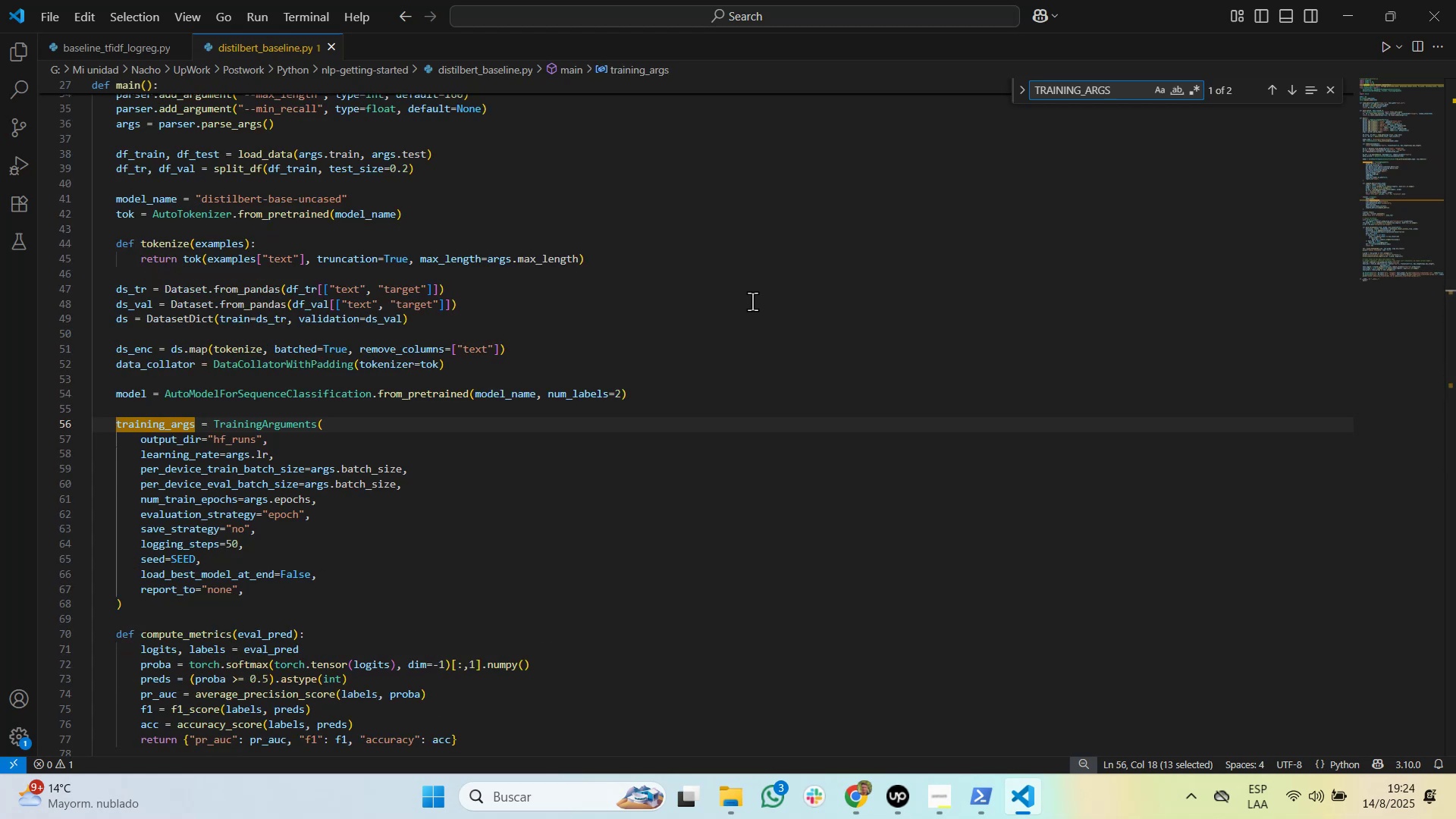 
key(Alt+Tab)
 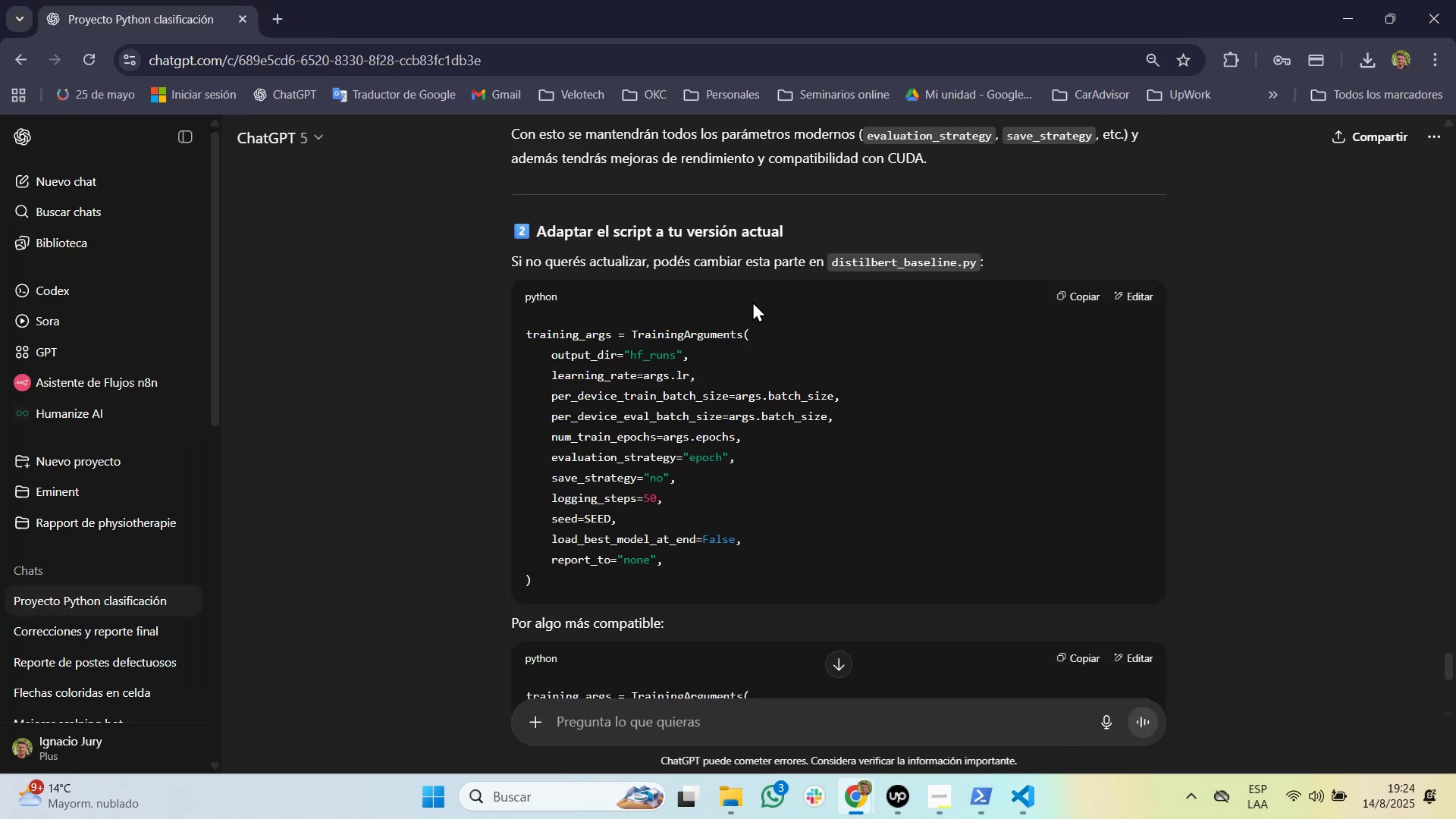 
key(Alt+AltLeft)
 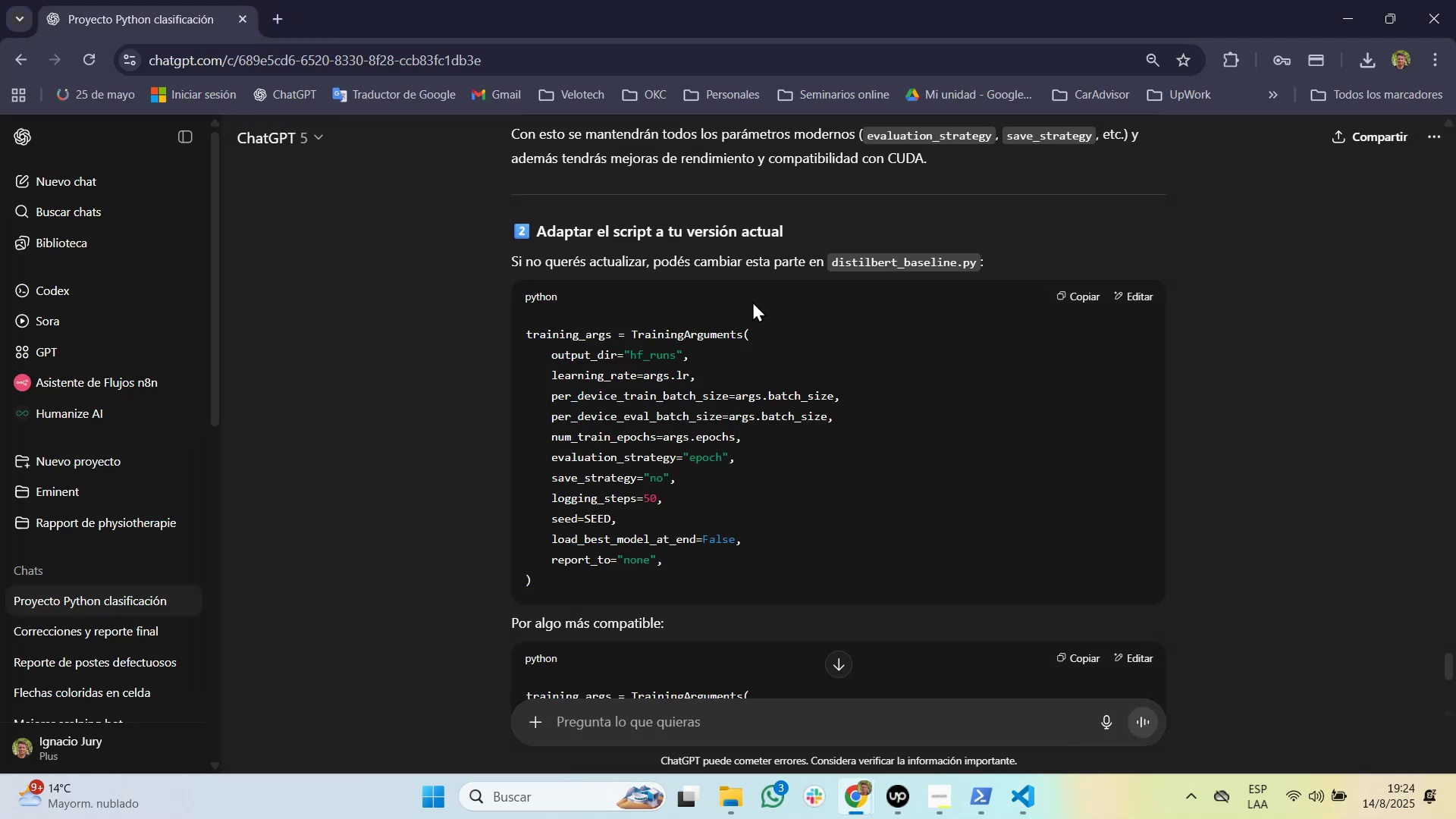 
key(Alt+Tab)
 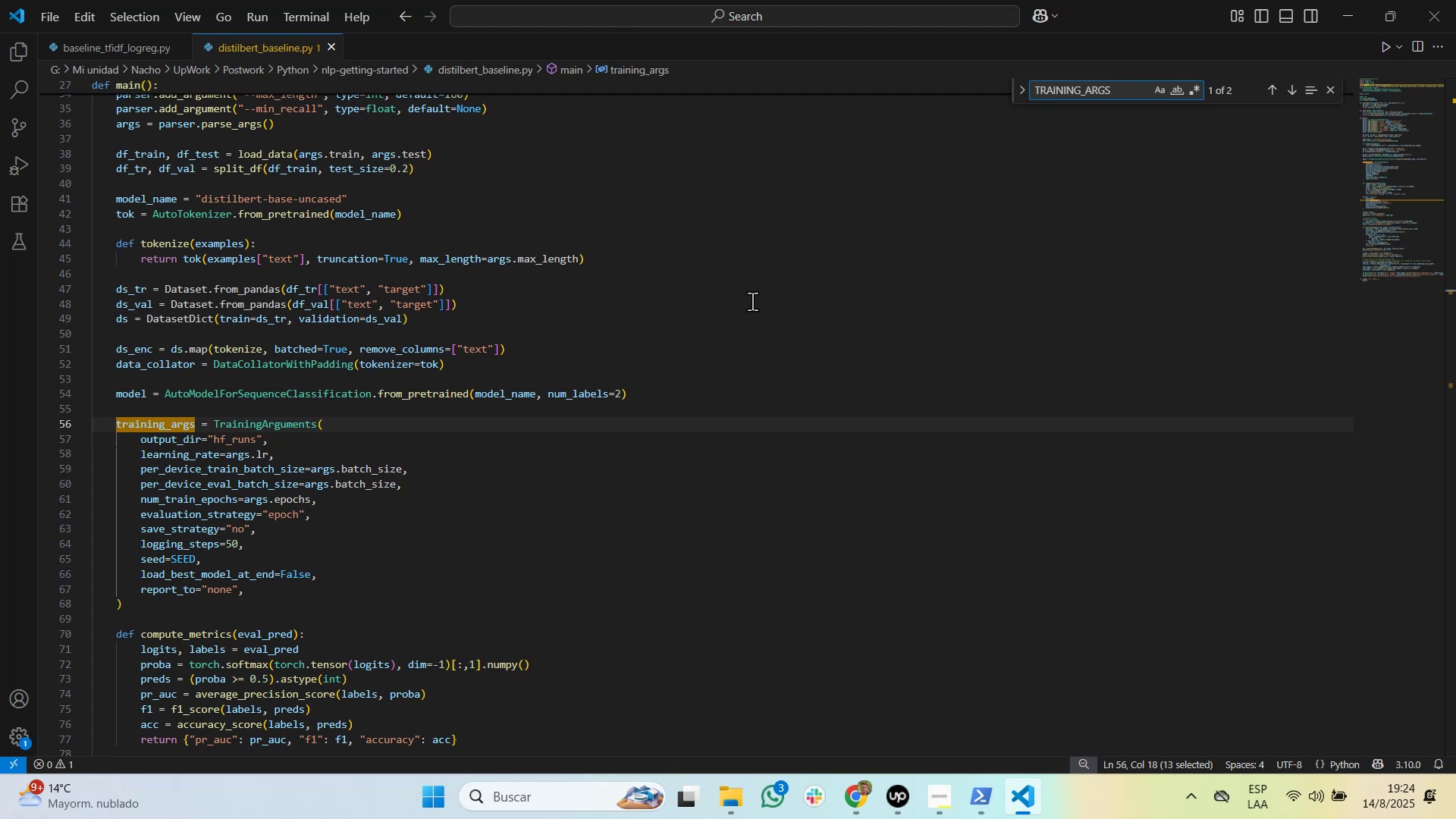 
key(Alt+AltLeft)
 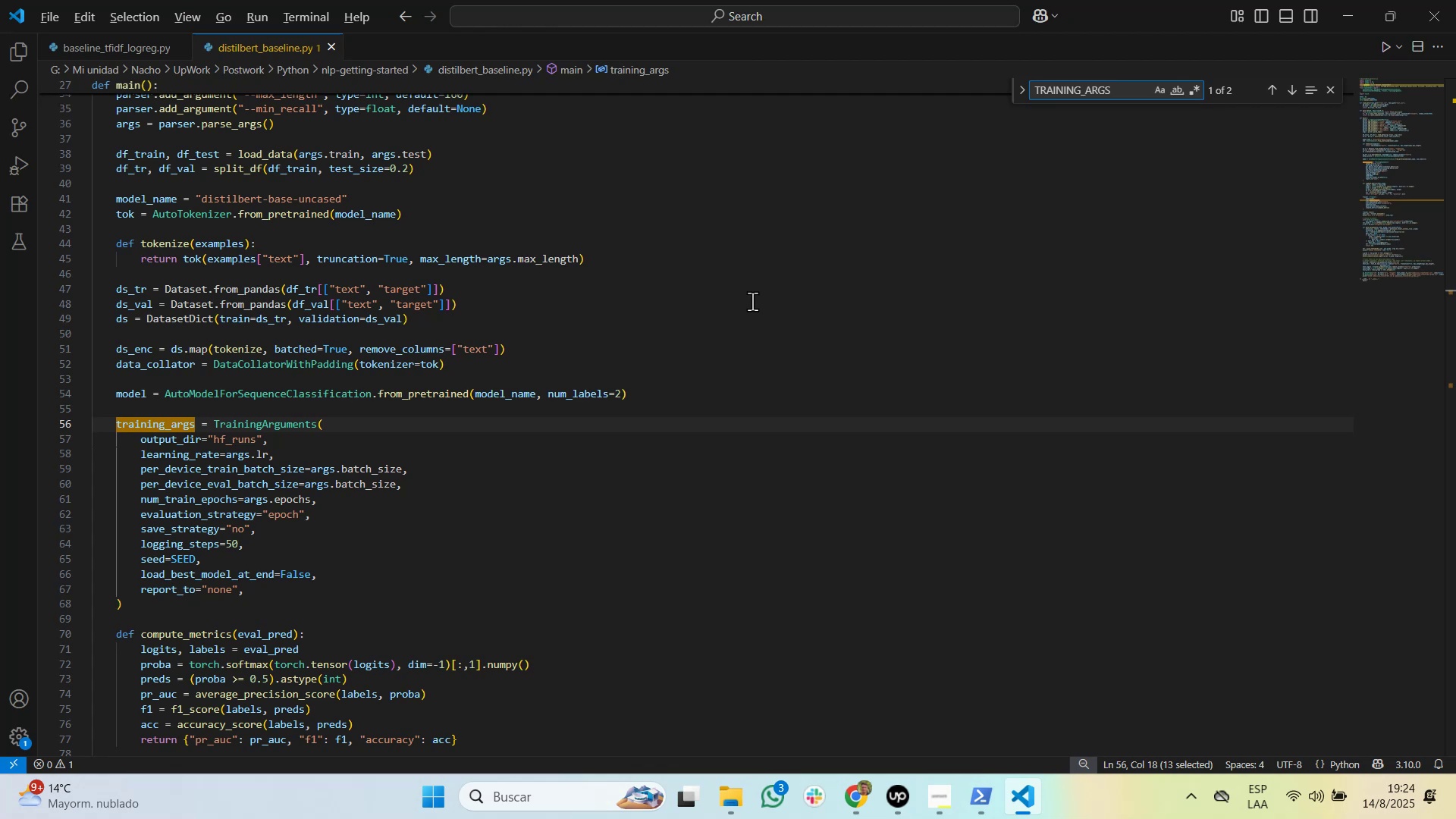 
key(Alt+Tab)
 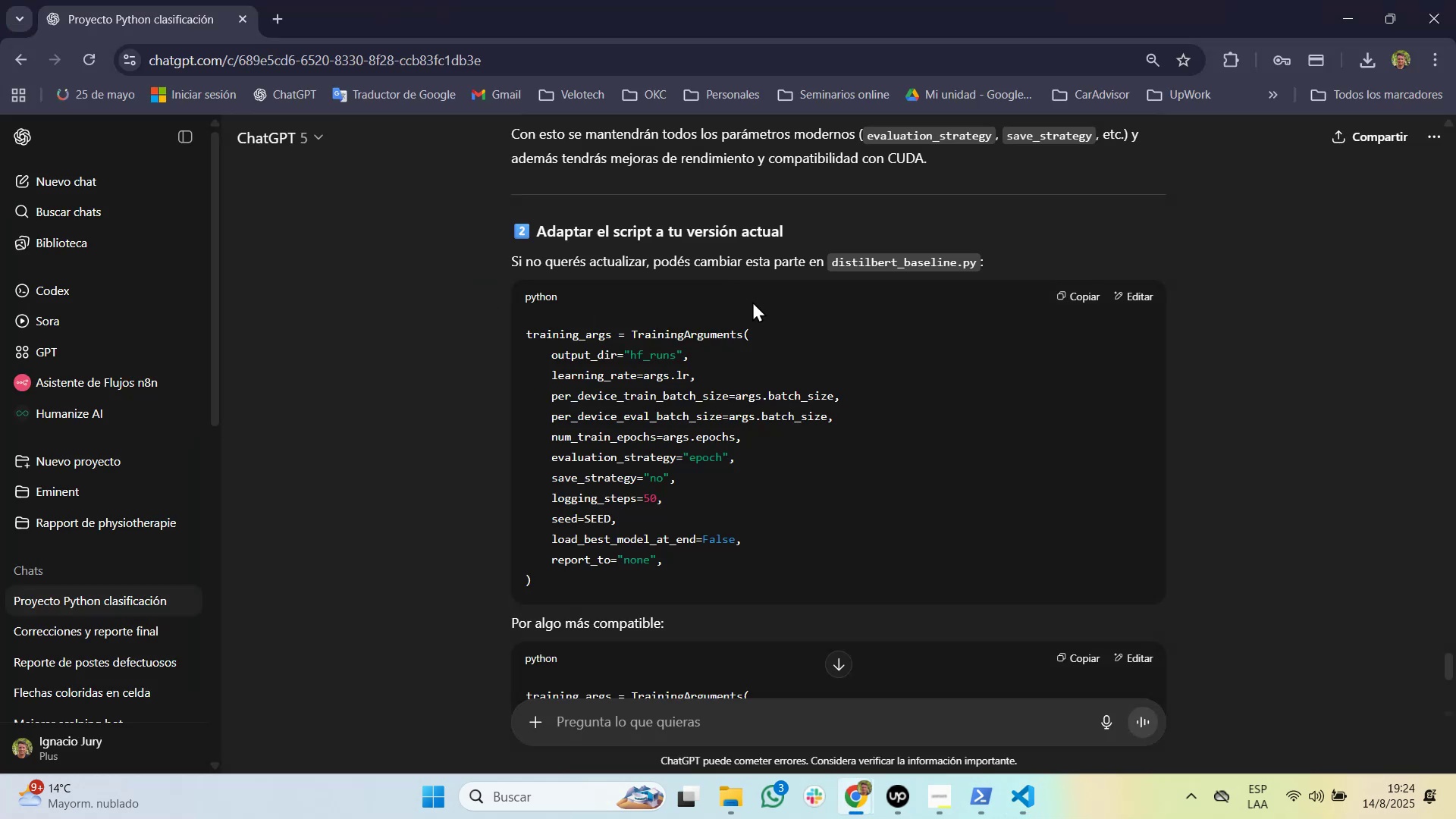 
scroll: coordinate [752, 301], scroll_direction: down, amount: 4.0
 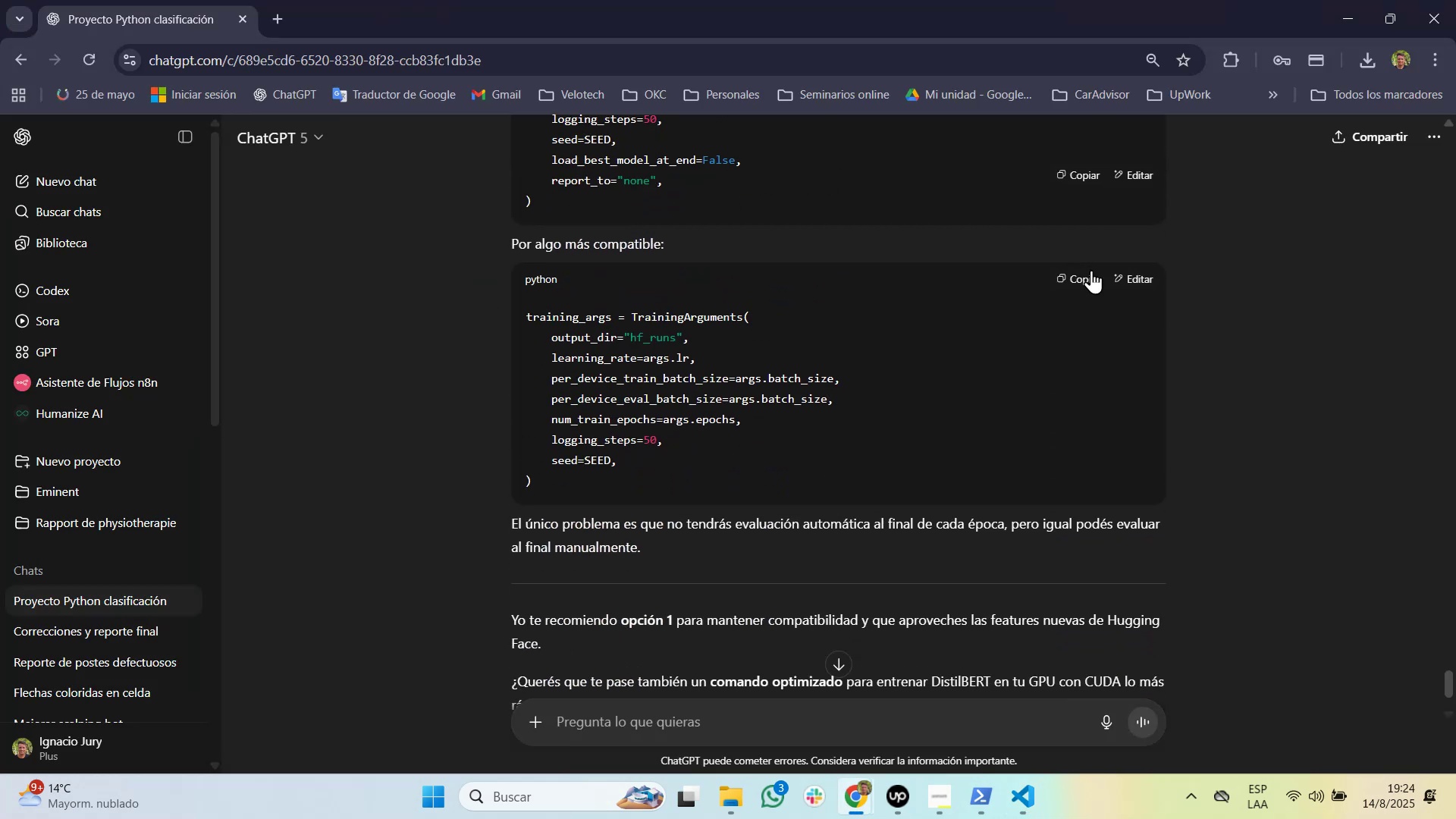 
left_click([1090, 278])
 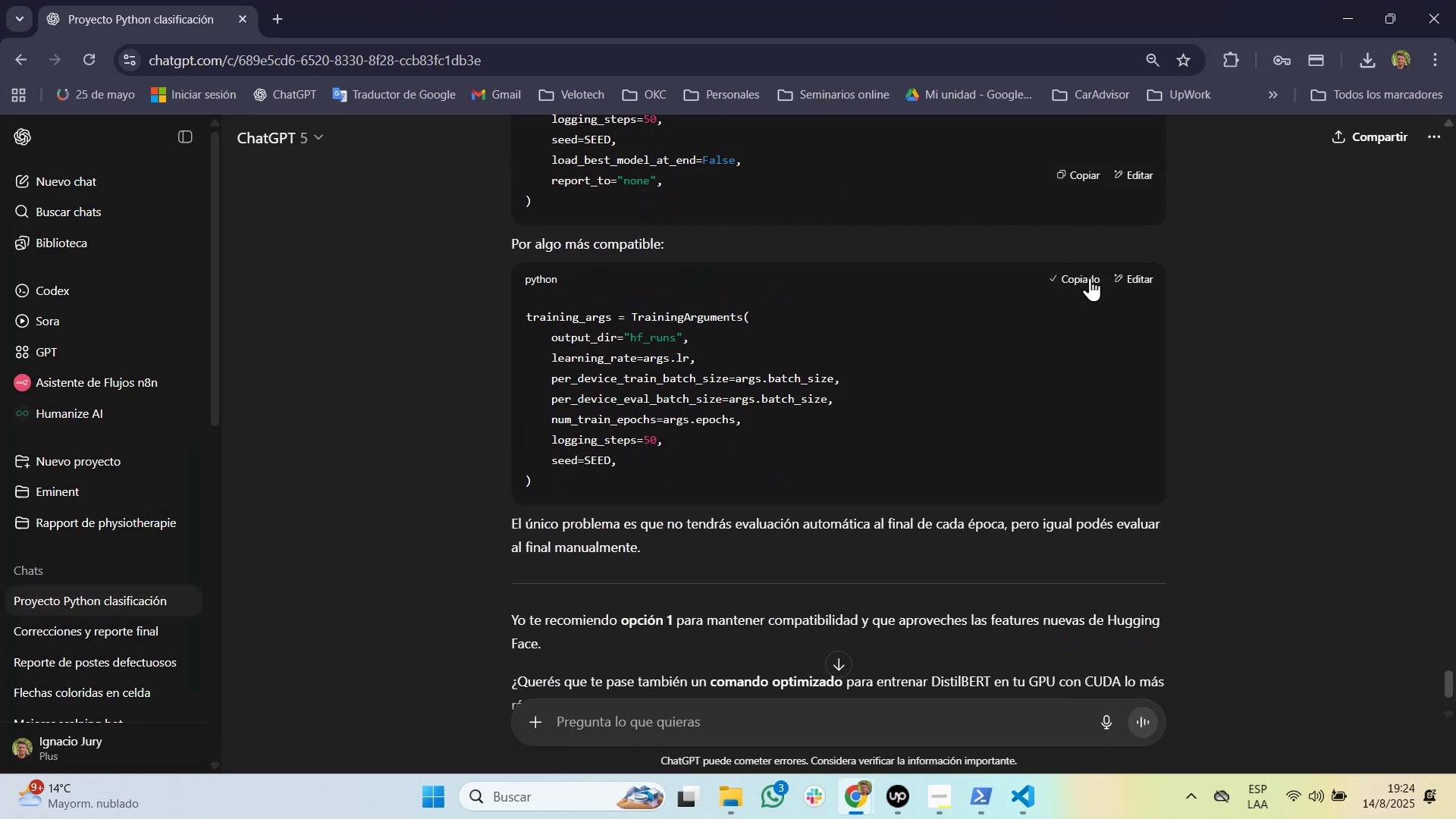 
key(Alt+AltLeft)
 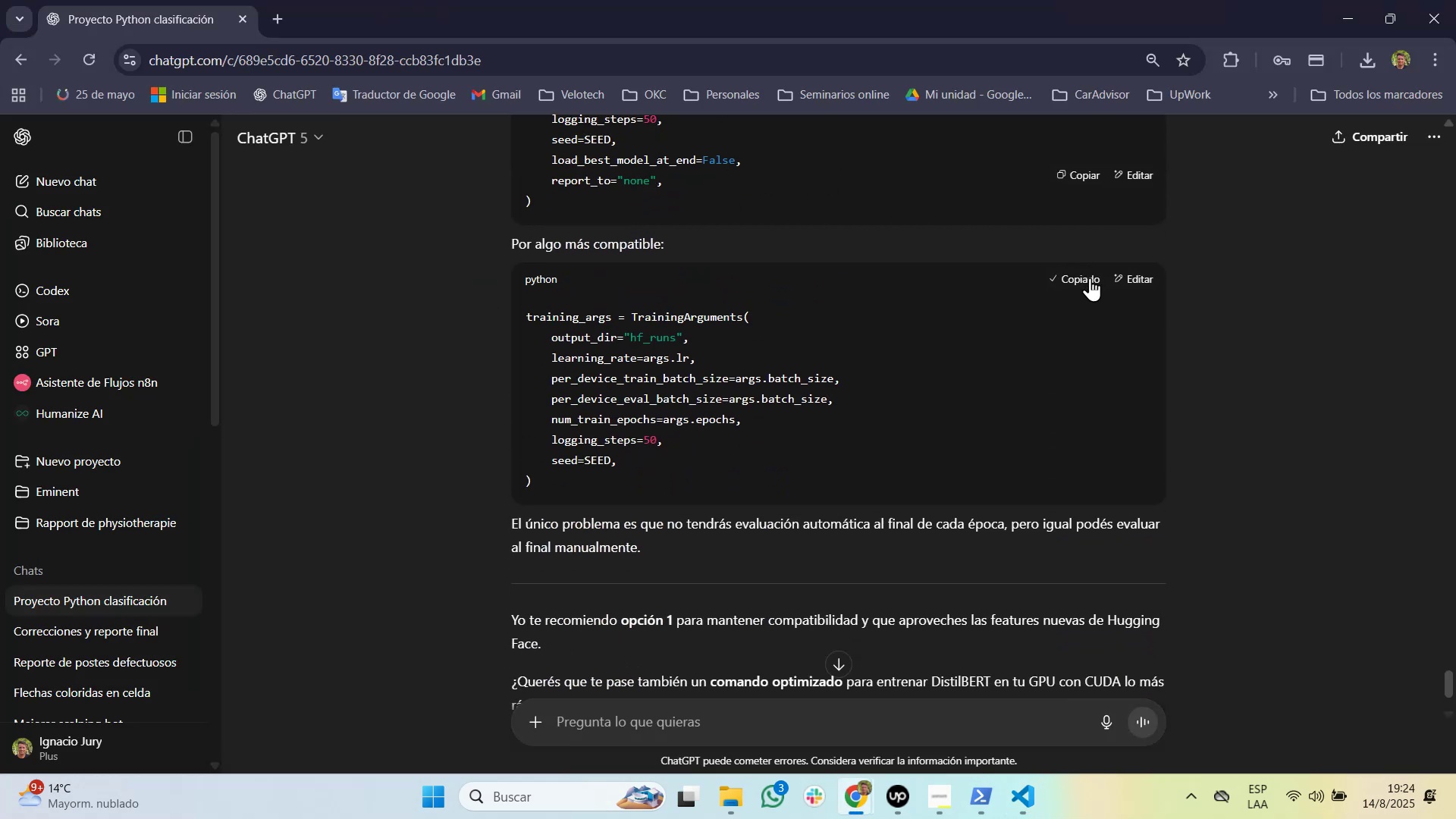 
key(Alt+Tab)
 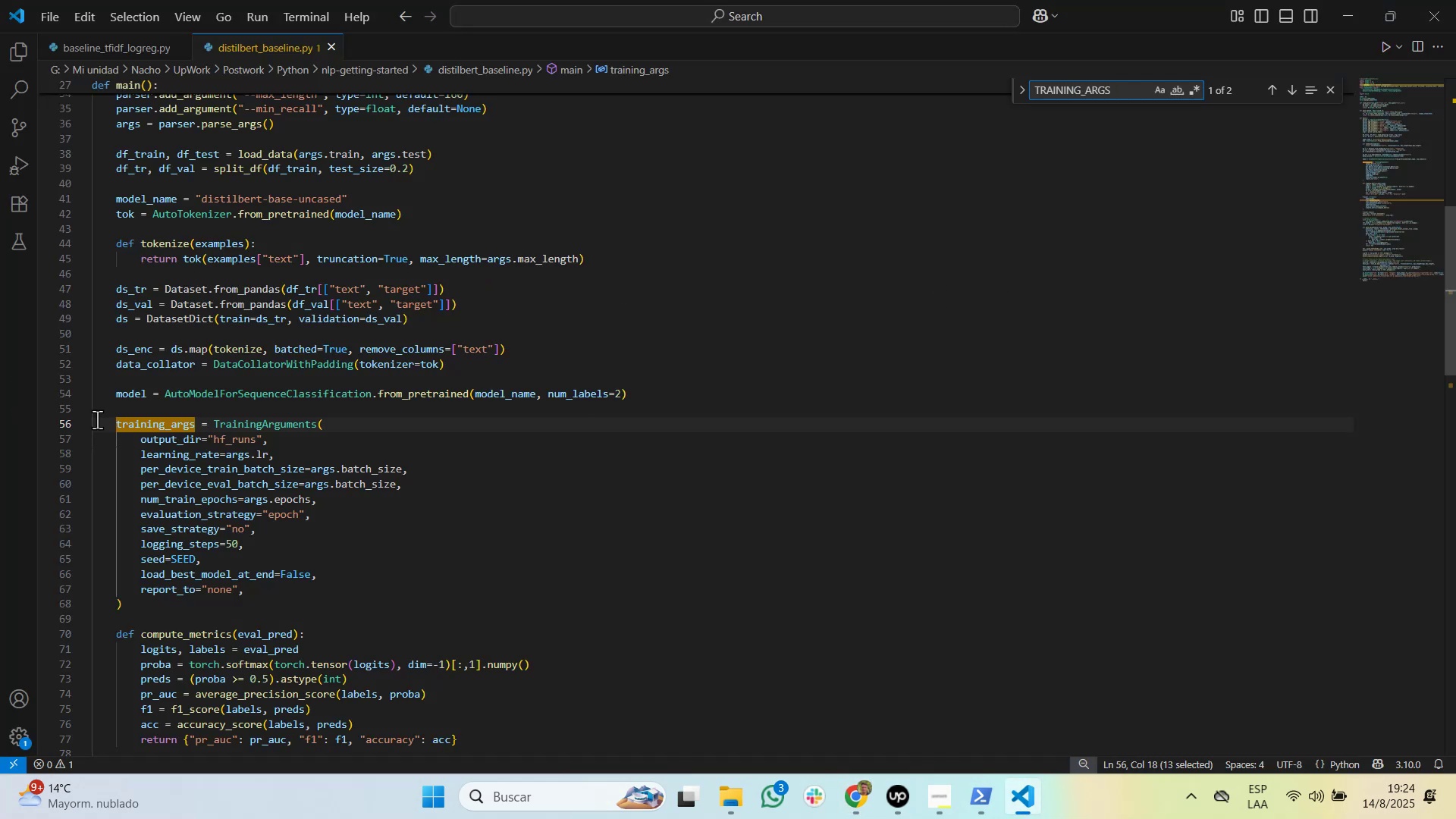 
left_click_drag(start_coordinate=[116, 432], to_coordinate=[177, 478])
 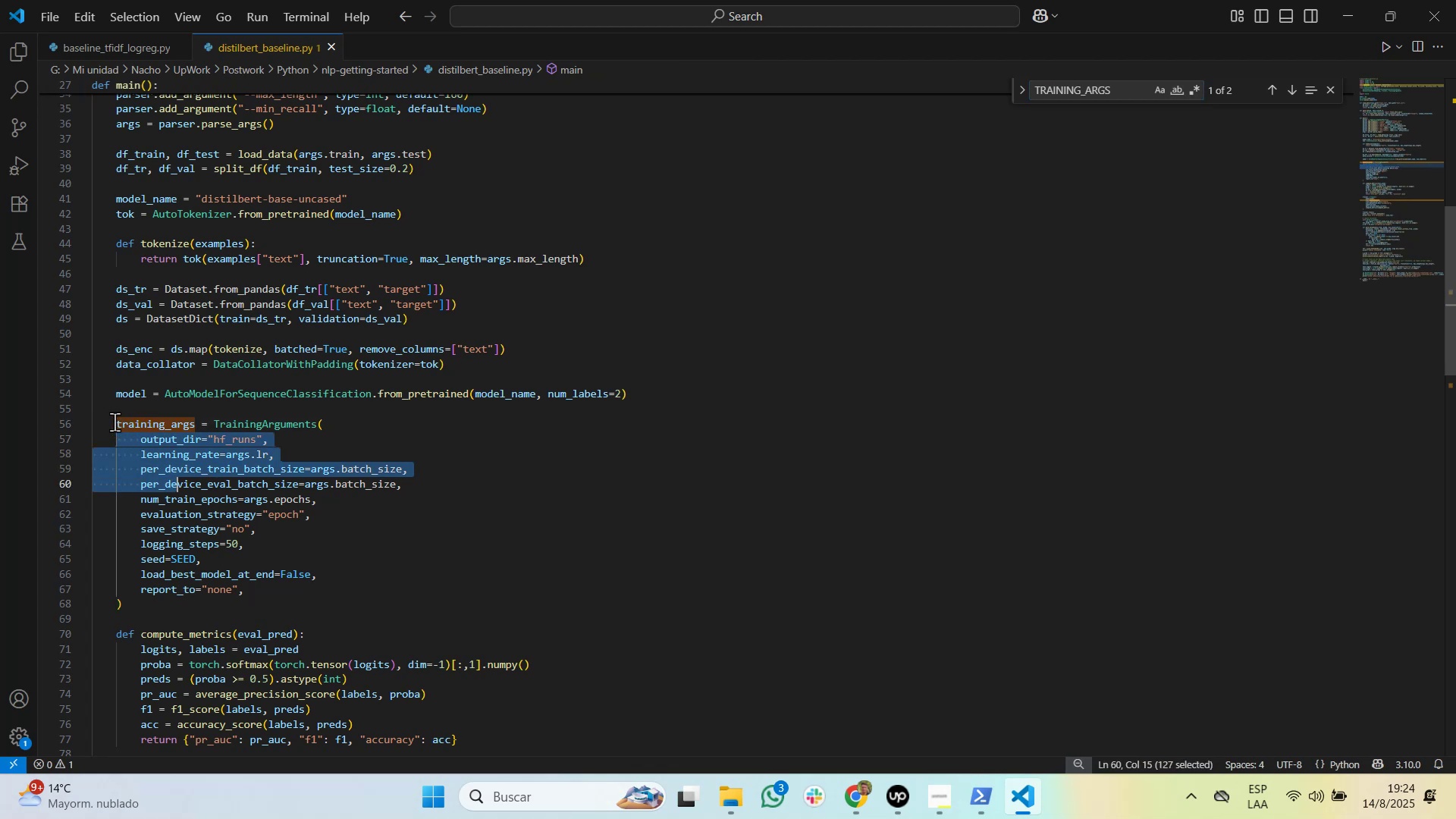 
left_click_drag(start_coordinate=[115, 422], to_coordinate=[328, 604])
 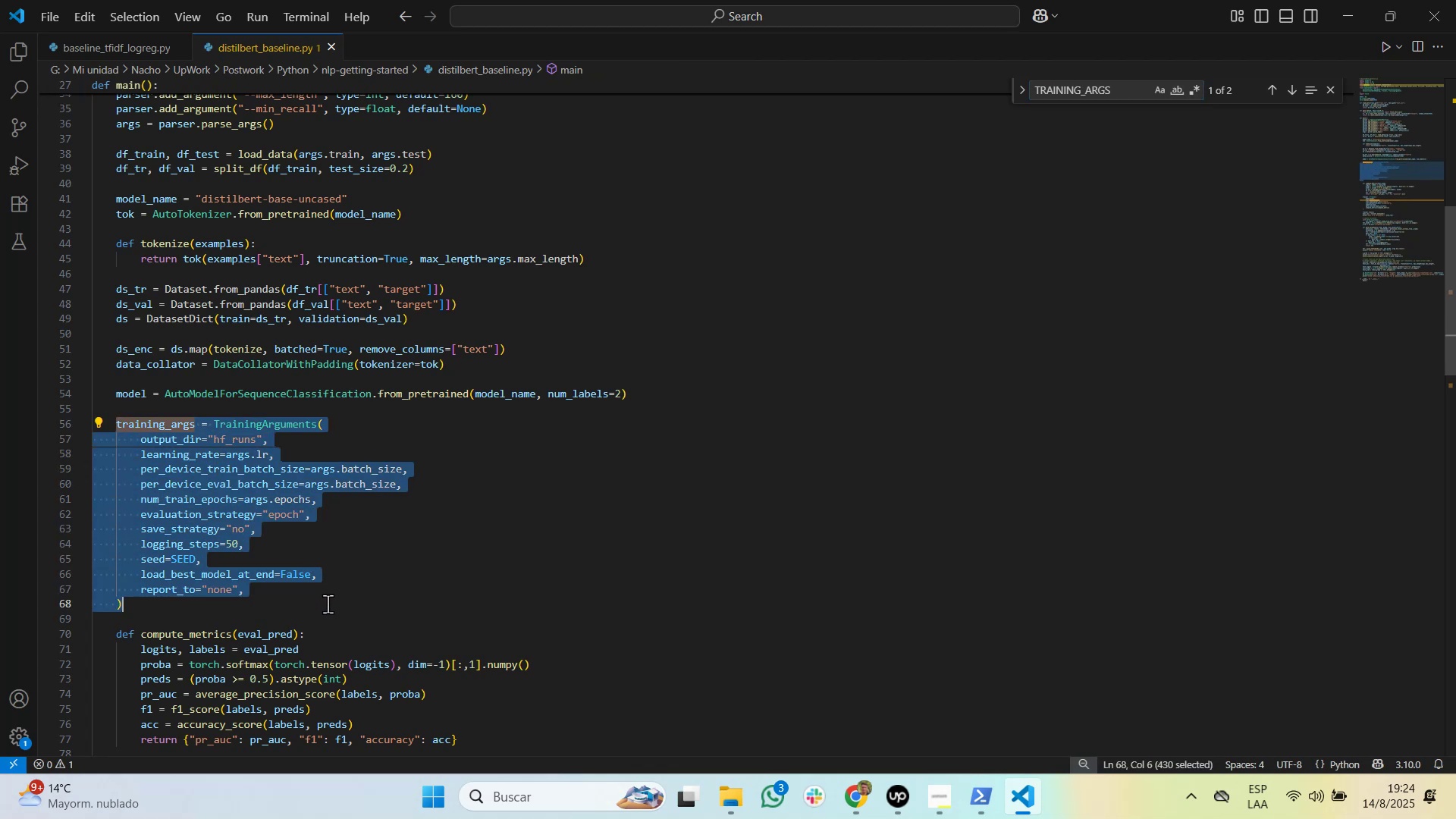 
key(Control+V)
 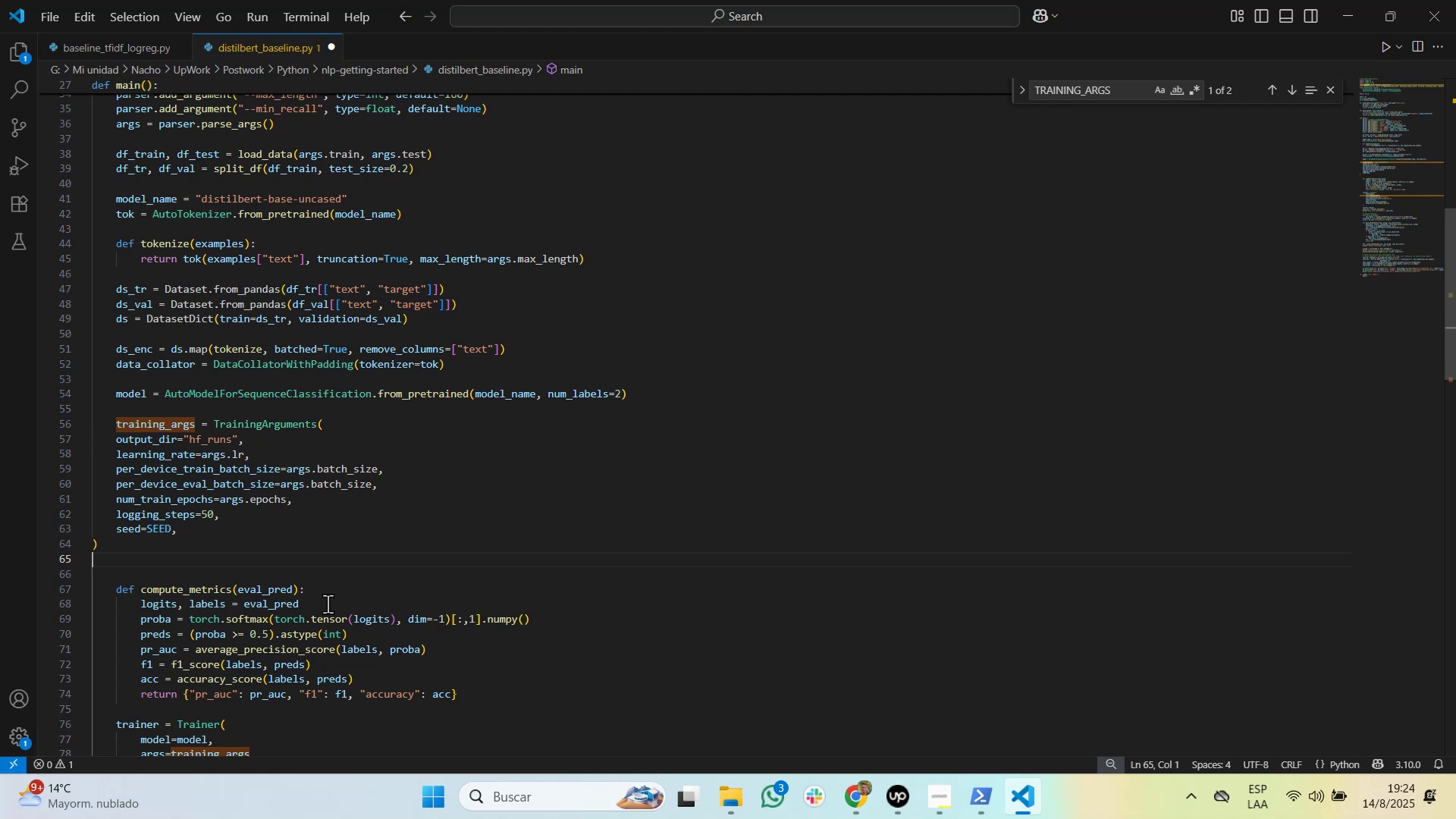 
key(Control+S)
 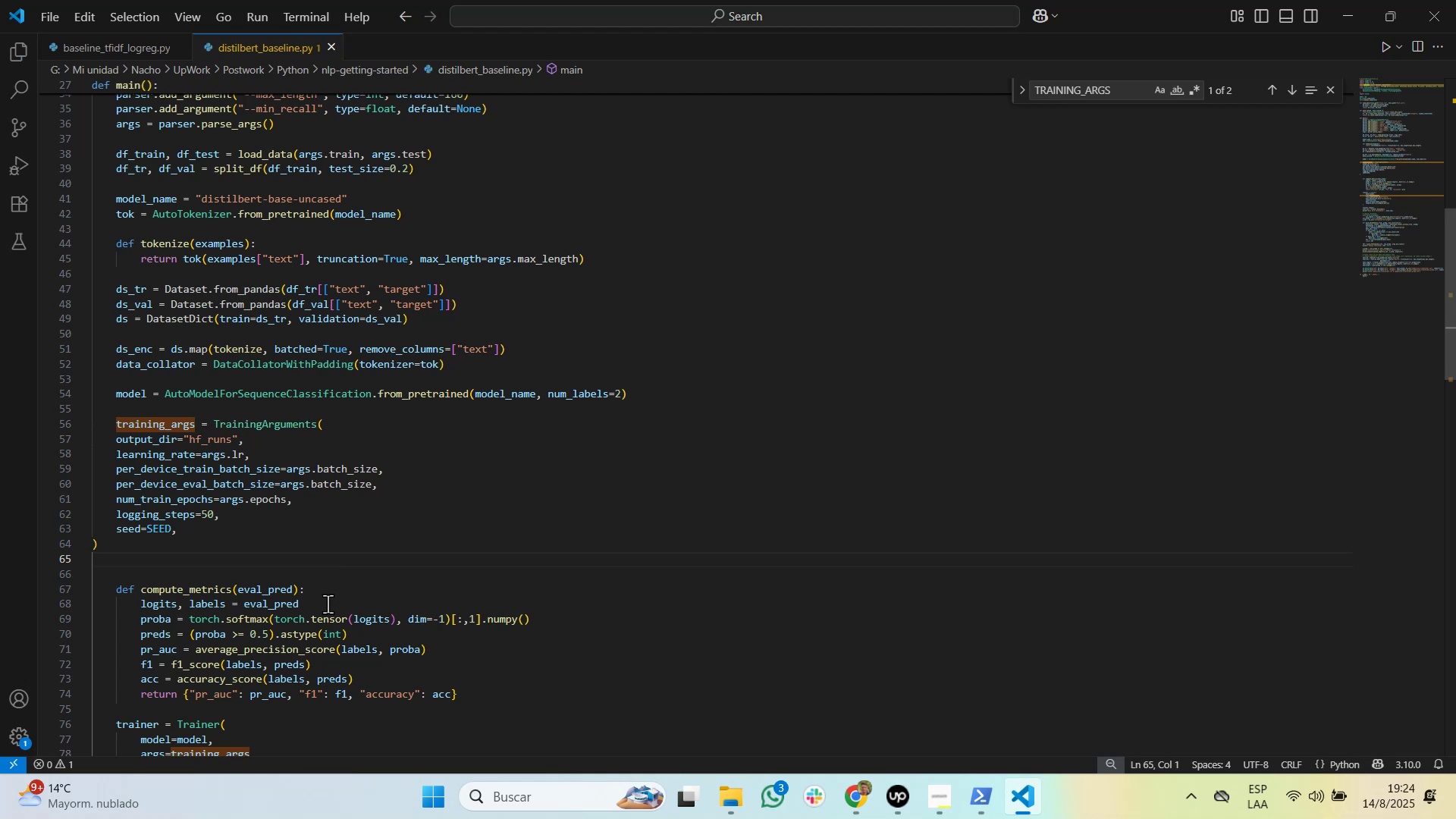 
key(Control+Z)
 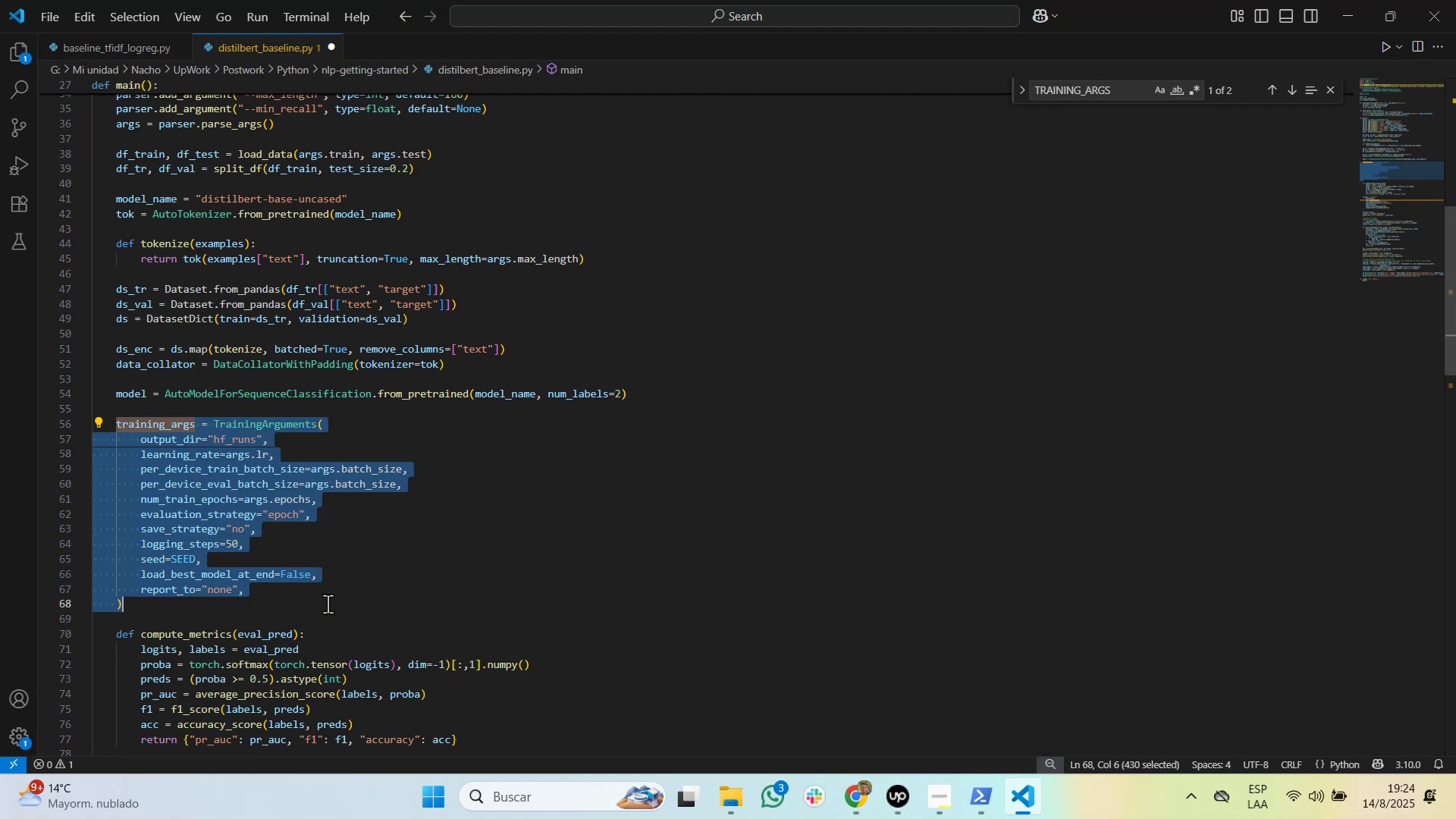 
key(Control+Y)
 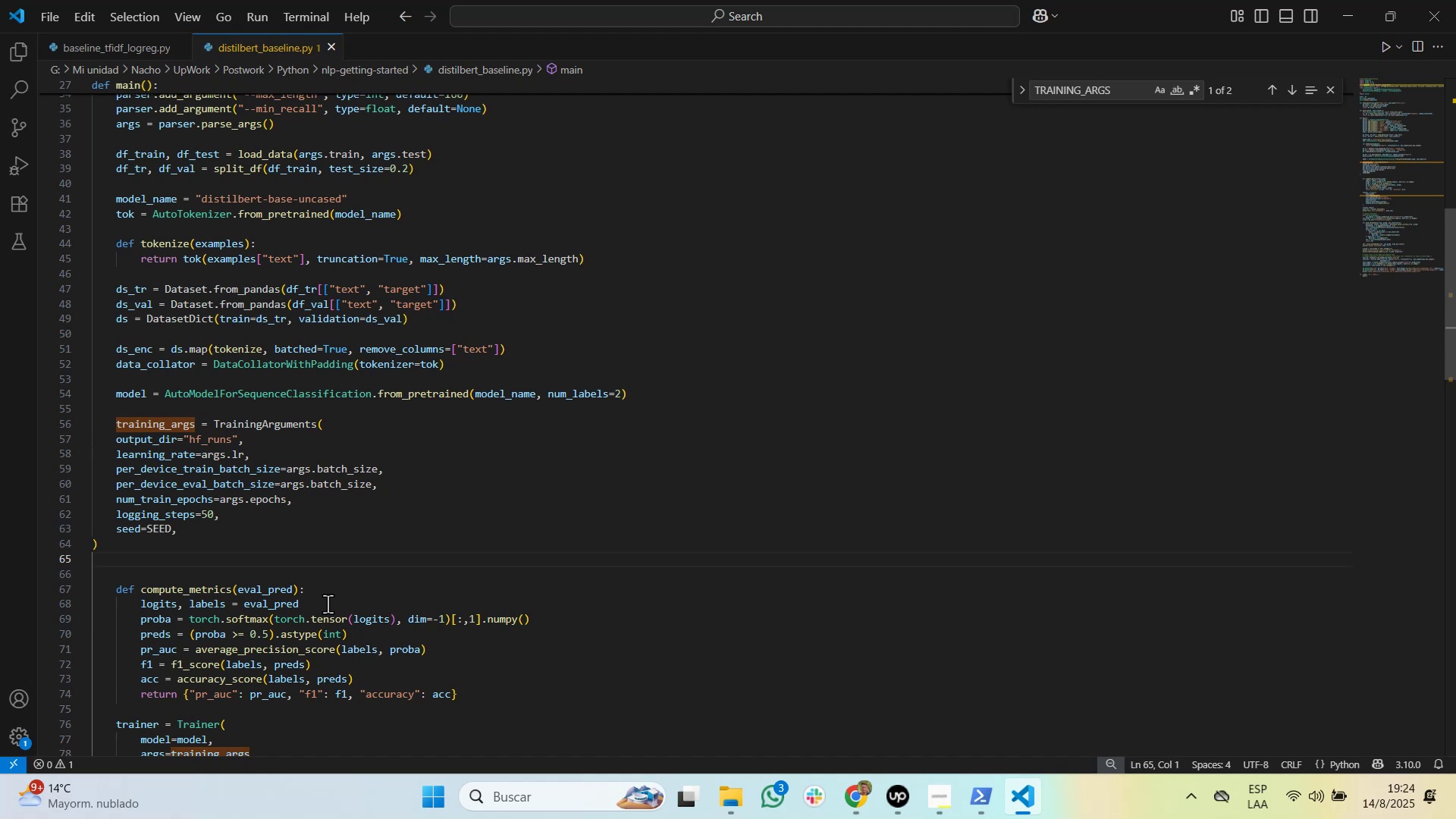 
key(ArrowUp)
 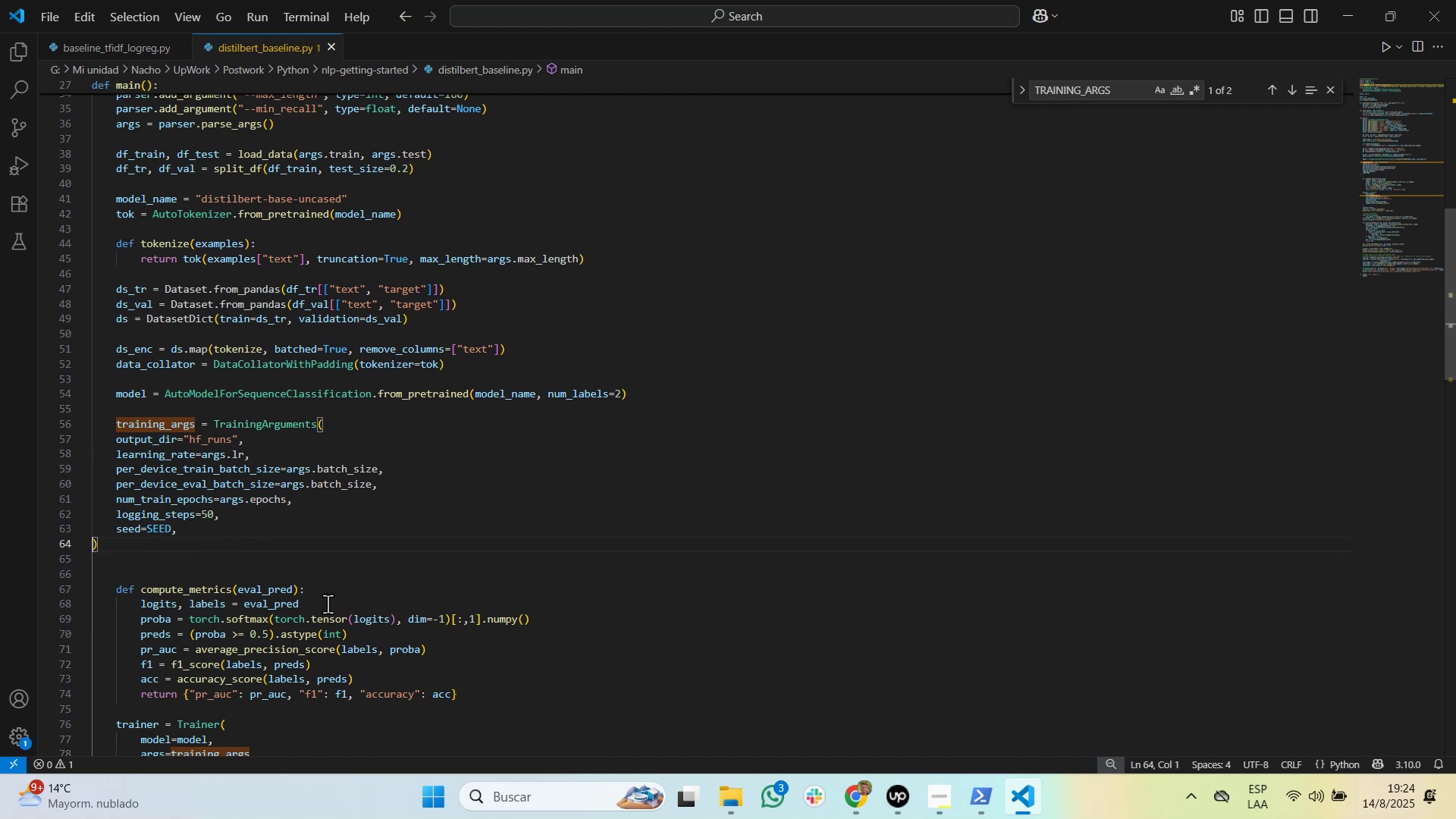 
key(Tab)
 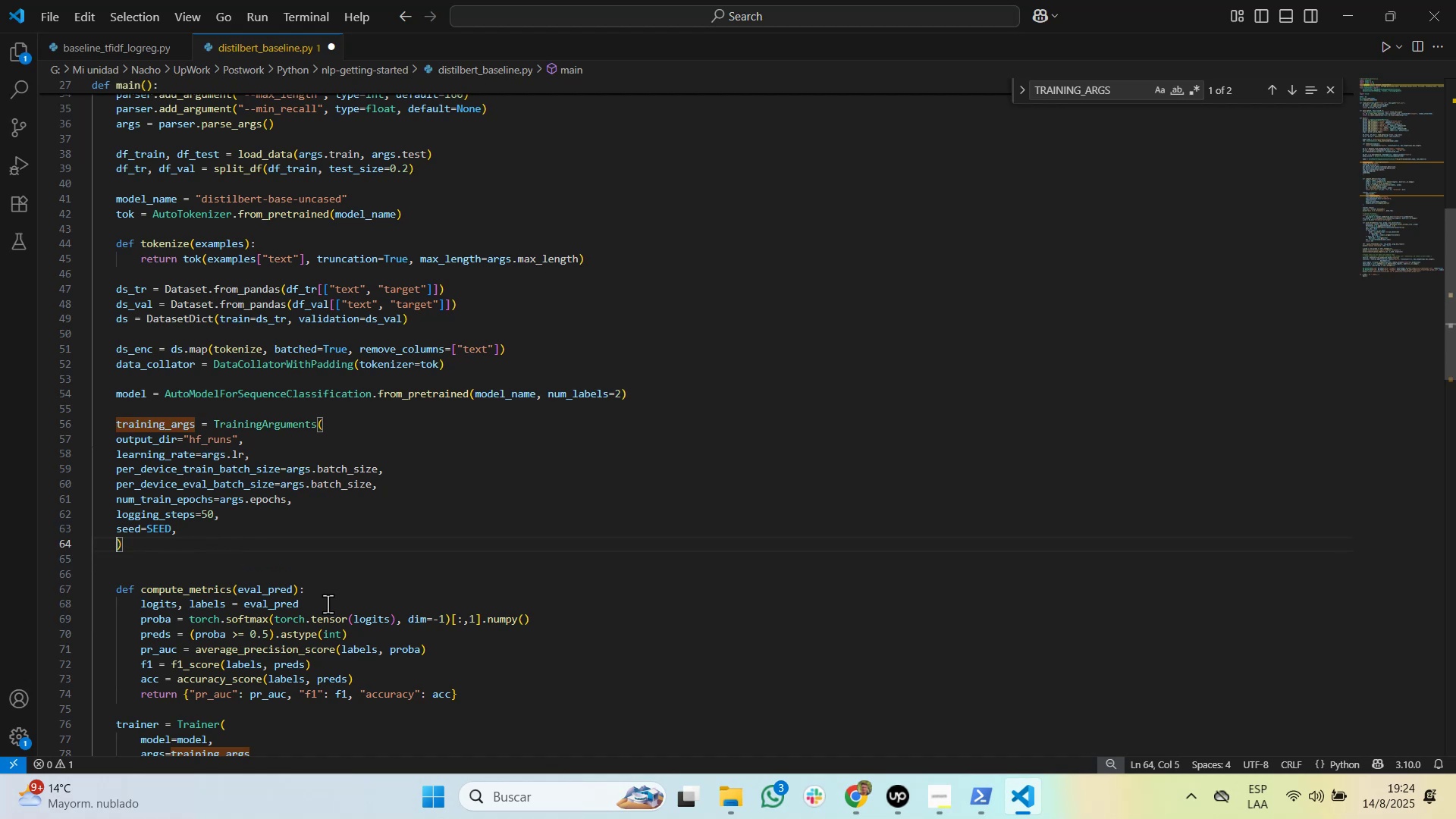 
key(Alt+AltLeft)
 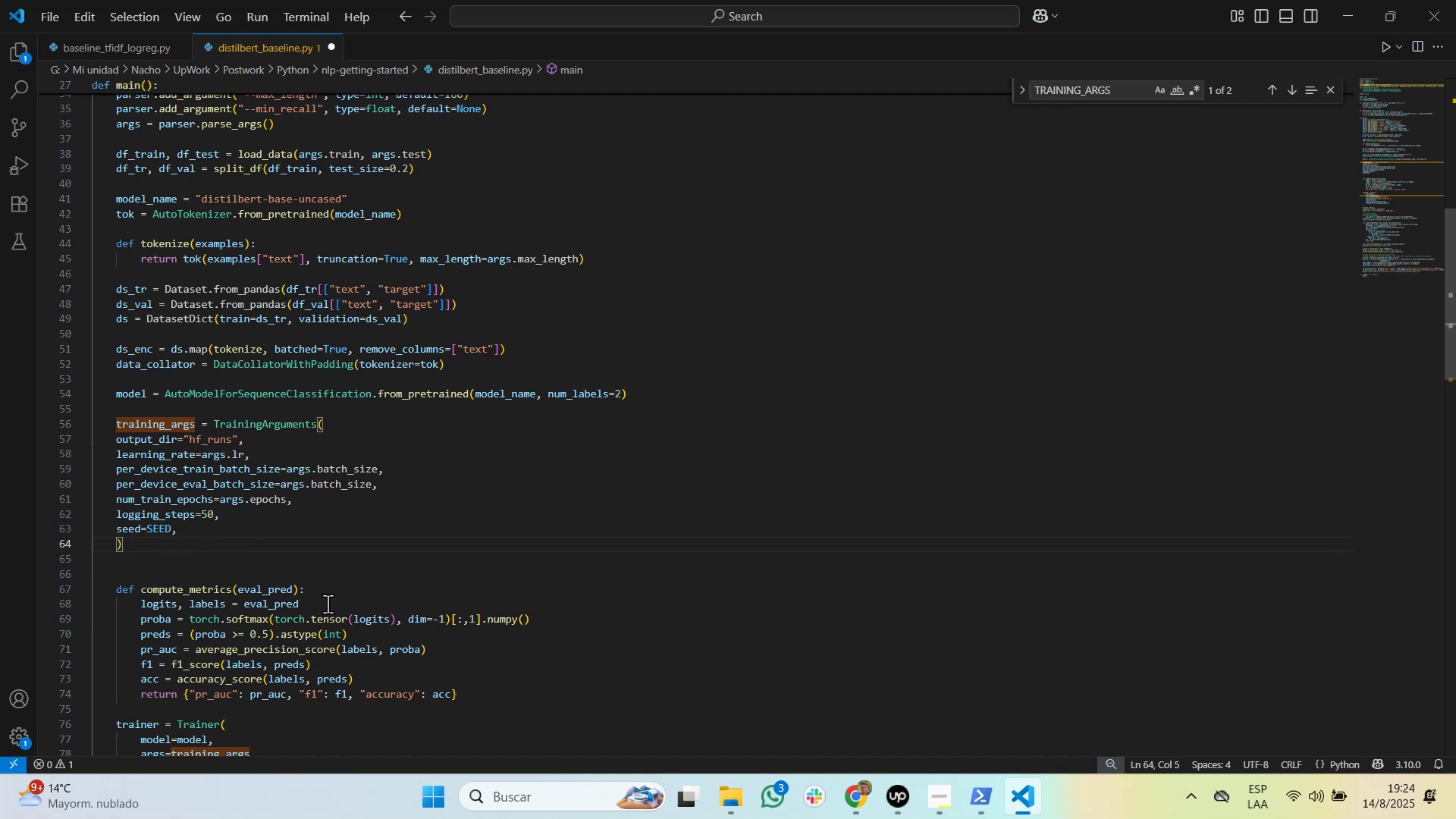 
key(Alt+Tab)
 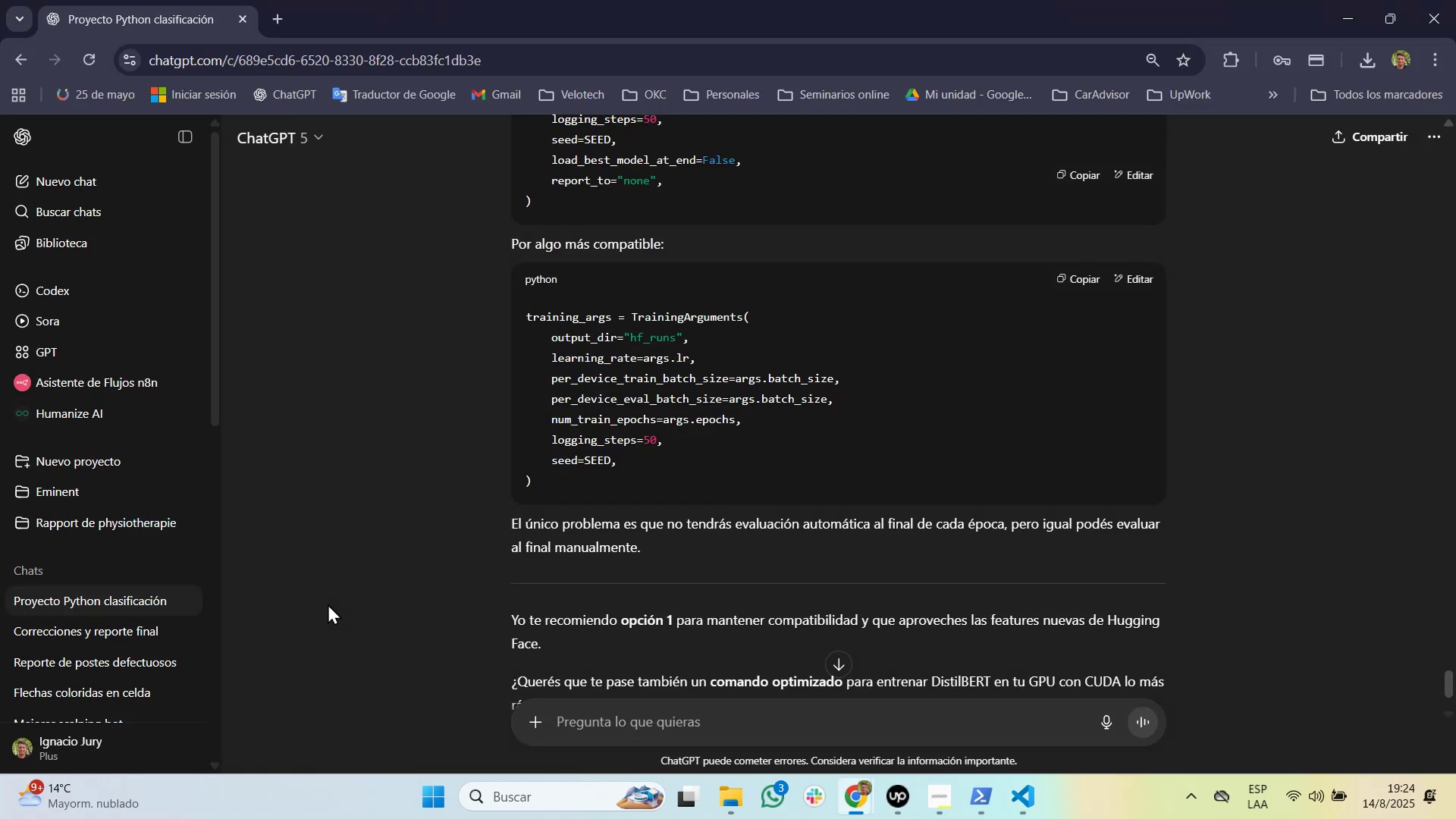 
key(Alt+AltLeft)
 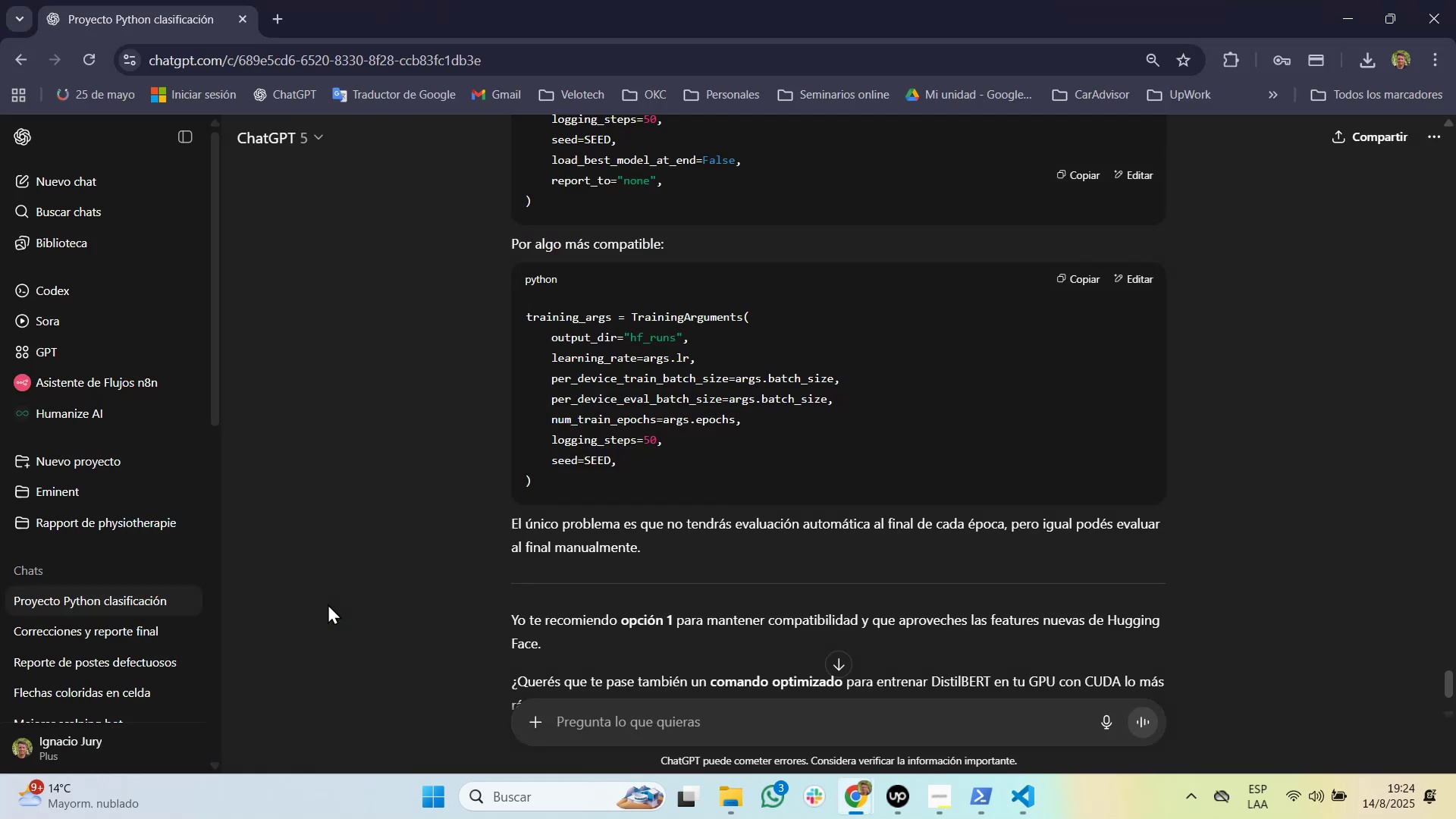 
key(Alt+Tab)
 